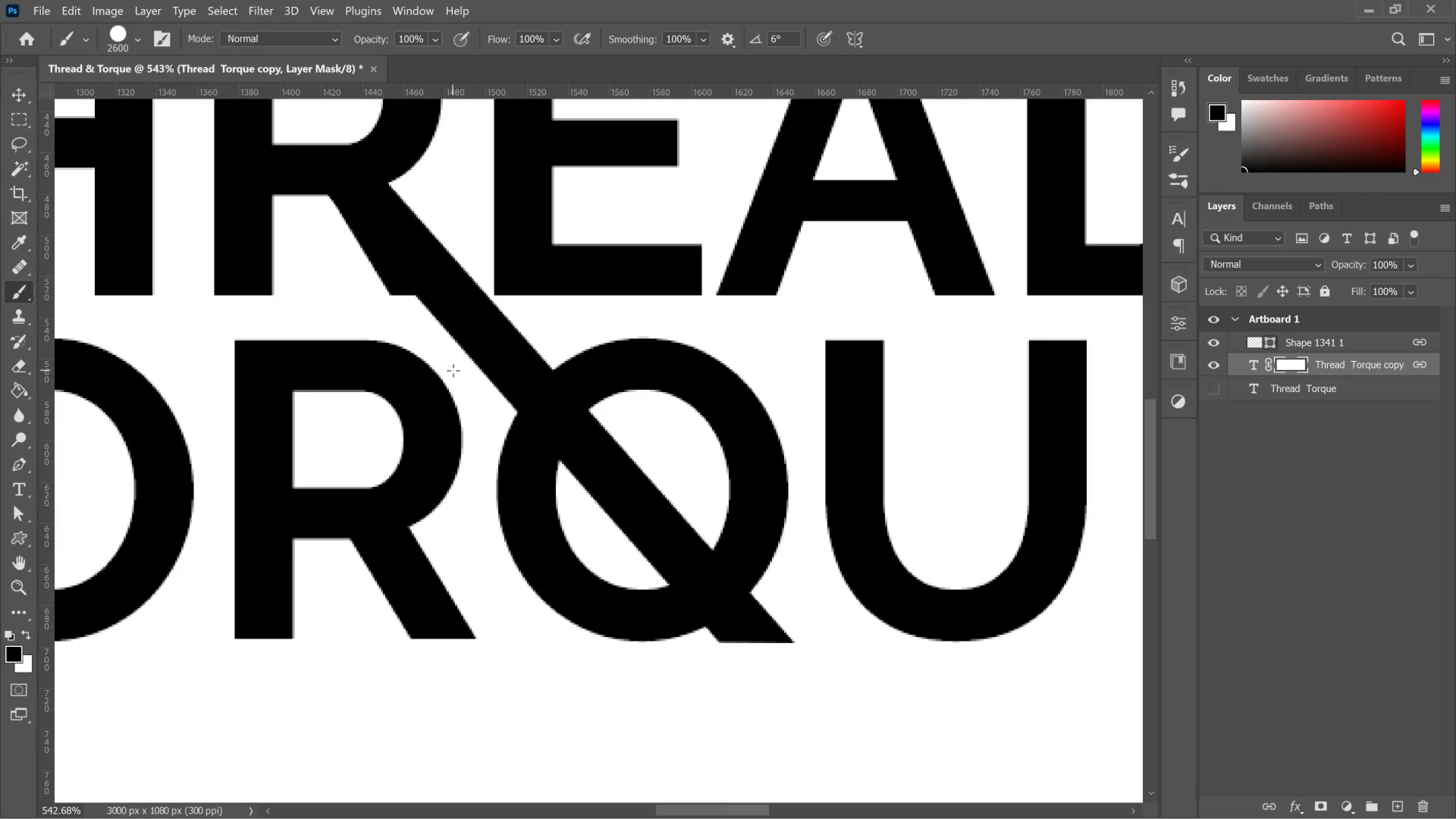 
hold_key(key=BracketLeft, duration=0.81)
 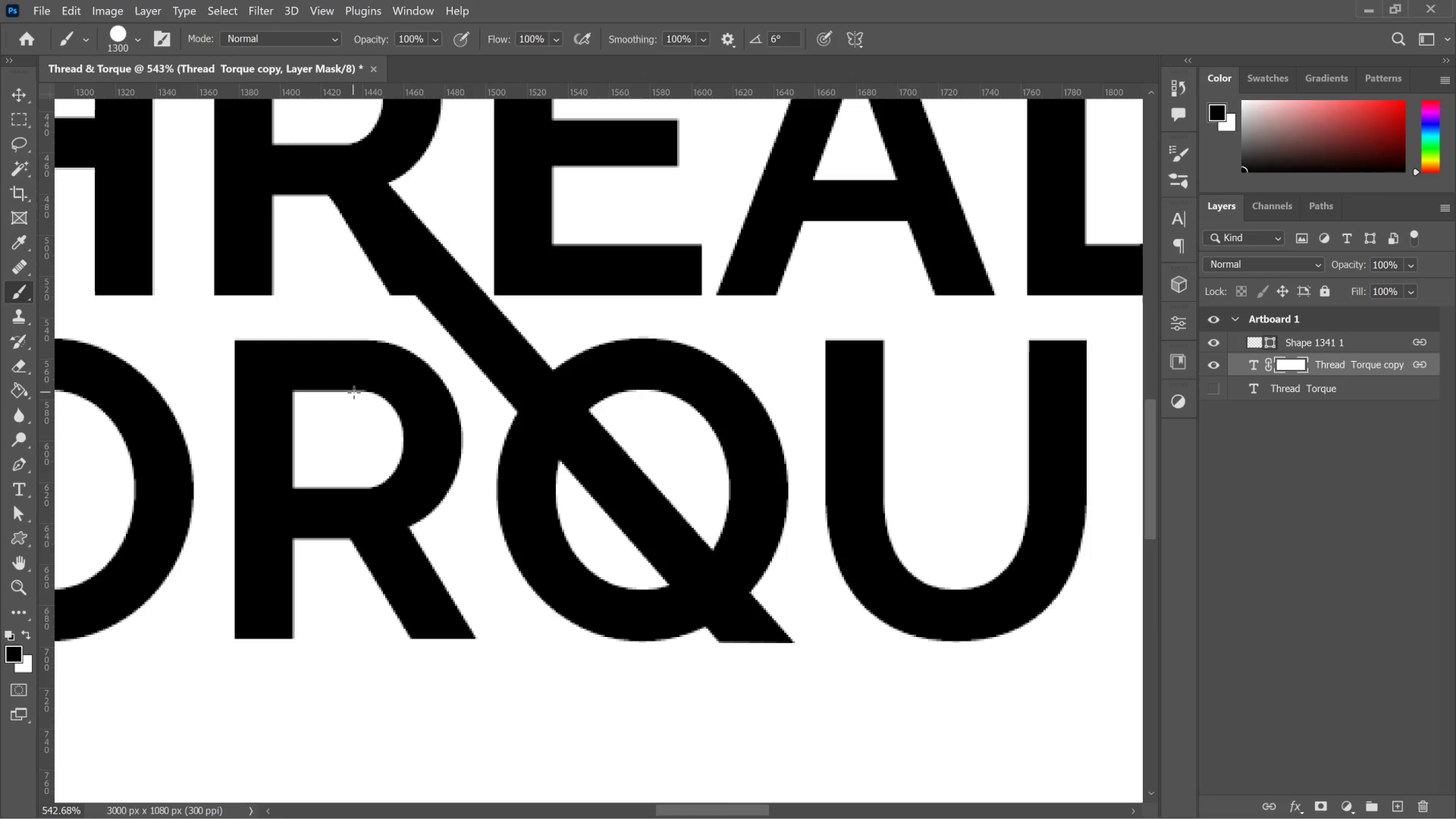 
key(BracketLeft)
 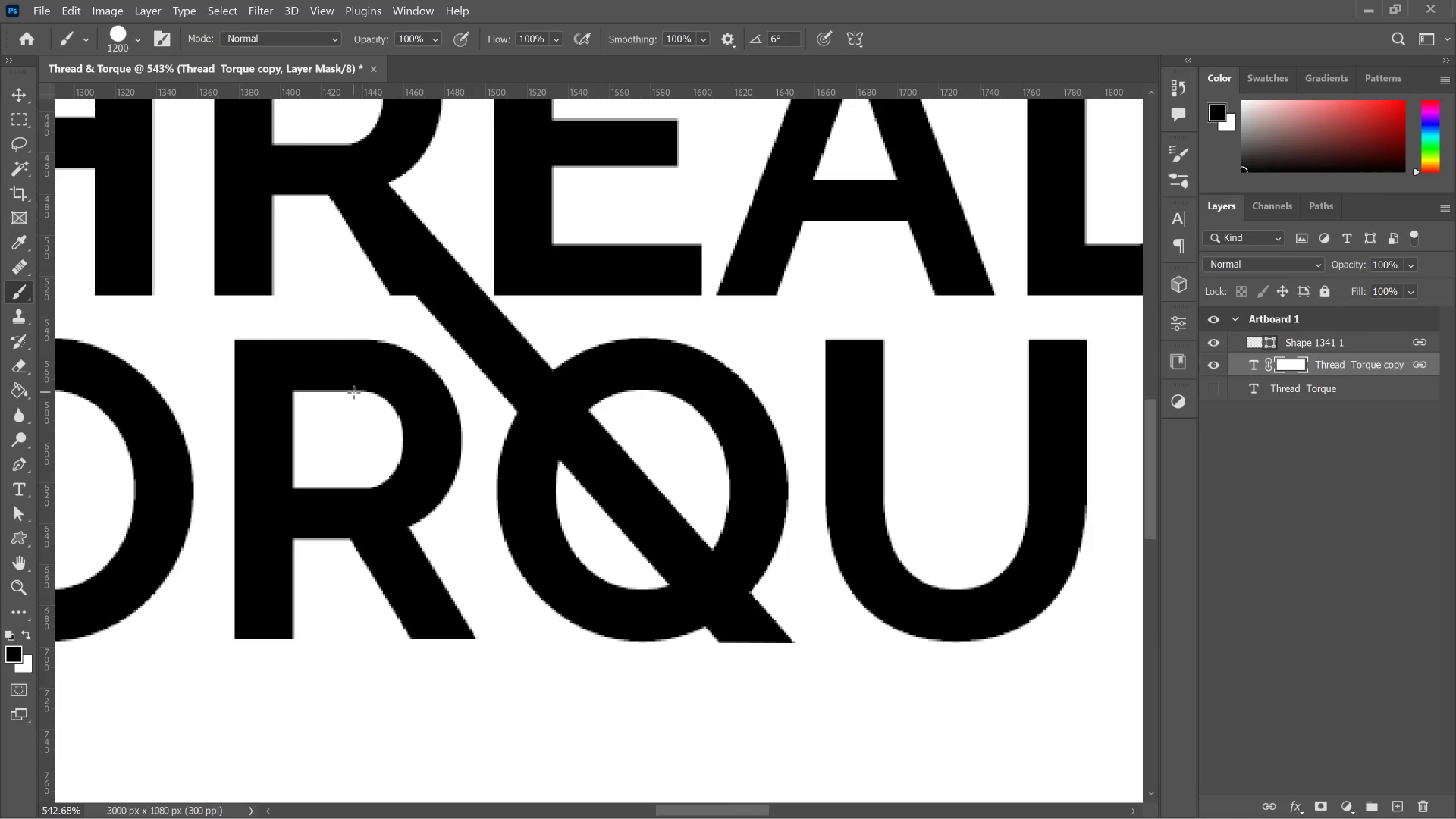 
hold_key(key=BracketLeft, duration=1.16)
 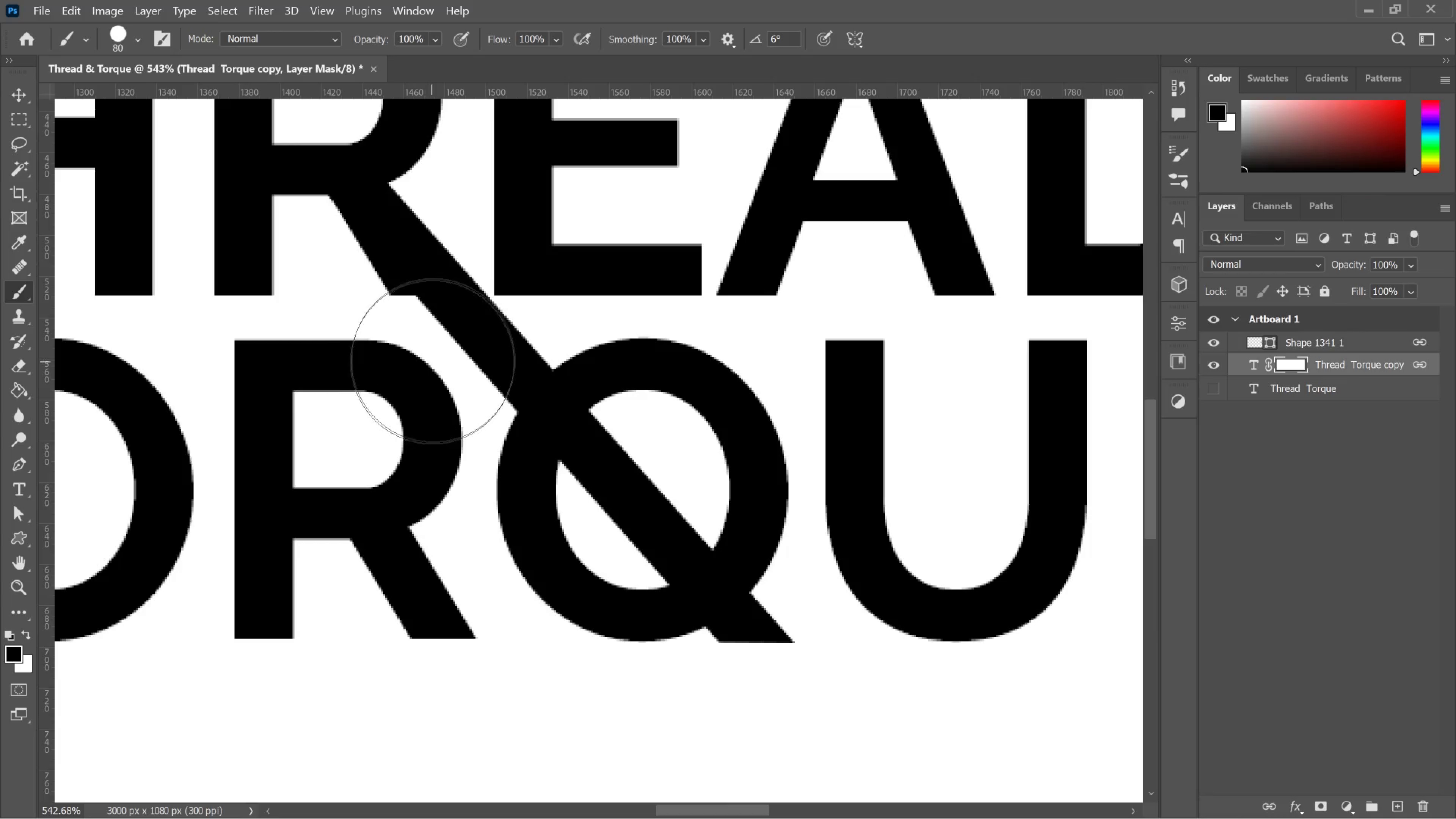 
key(BracketLeft)
 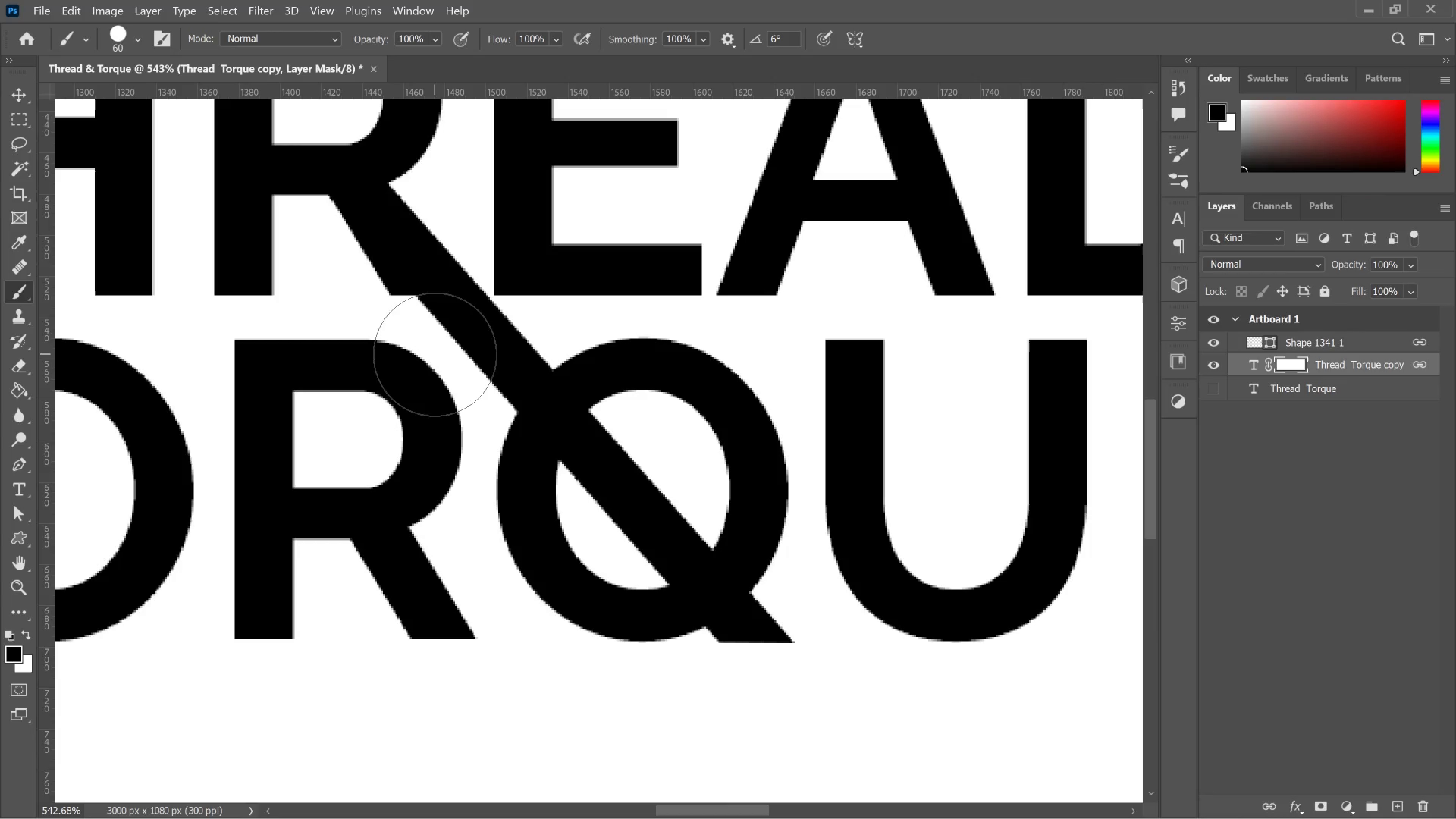 
key(BracketLeft)
 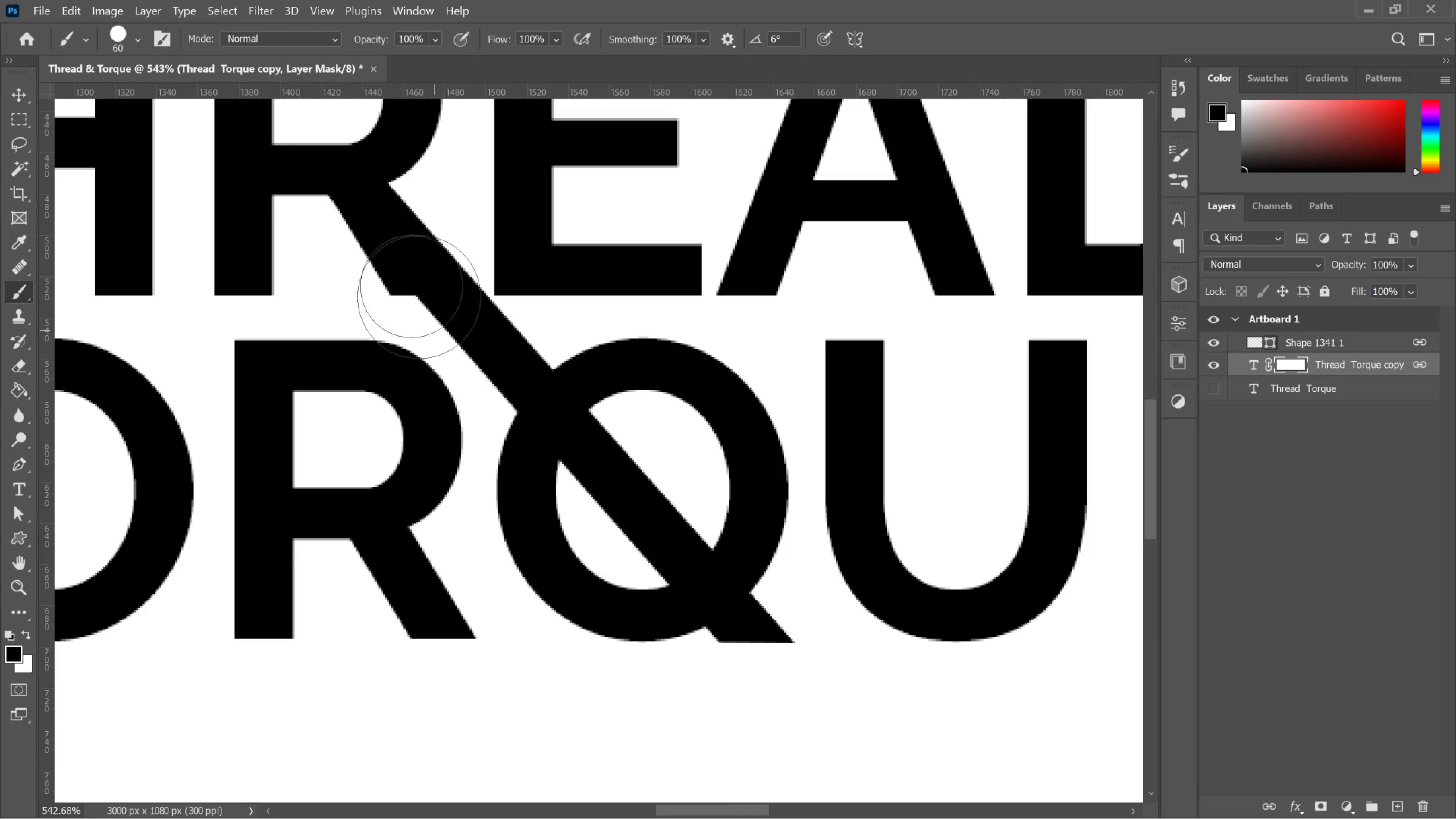 
key(BracketLeft)
 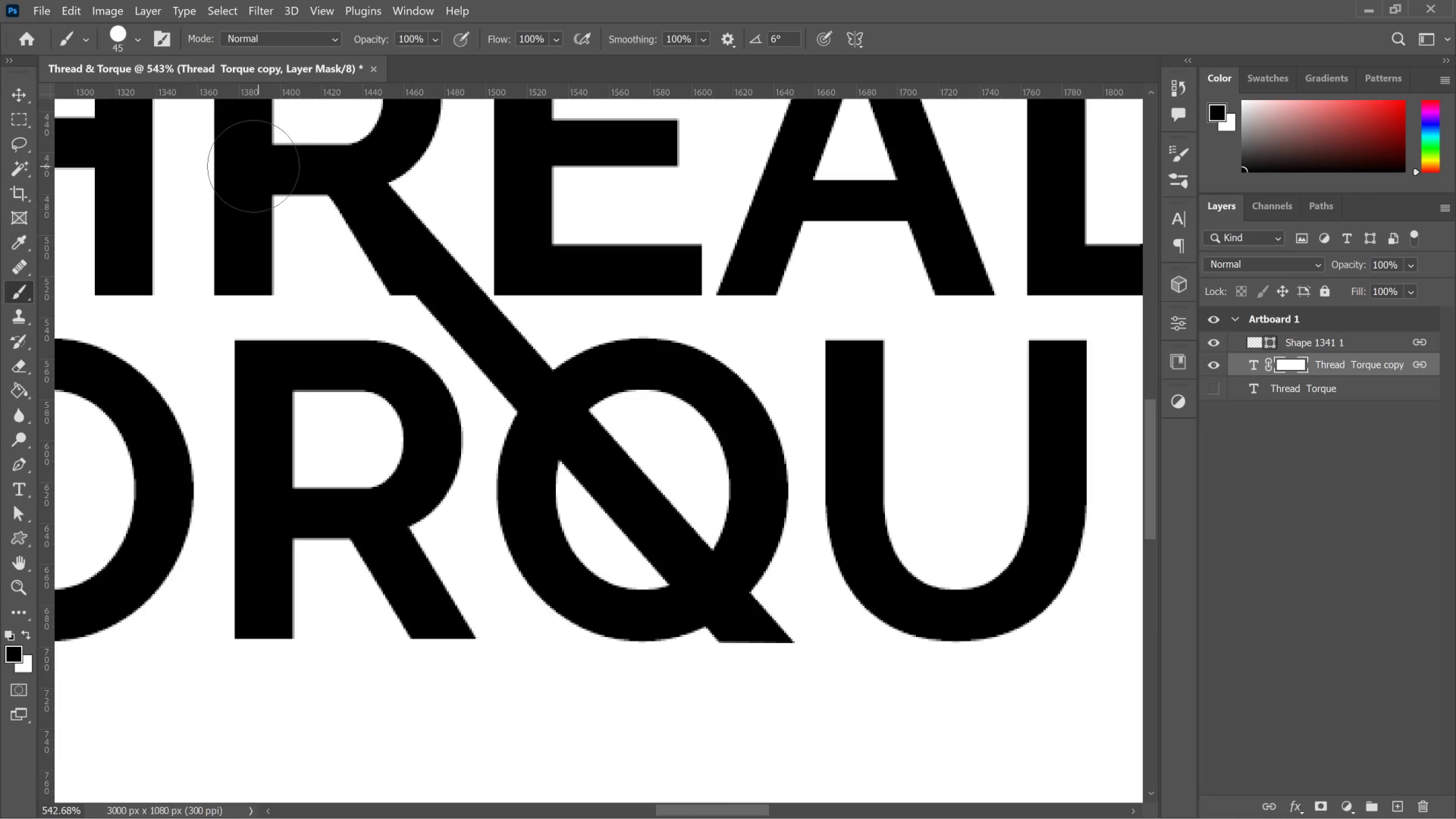 
key(BracketLeft)
 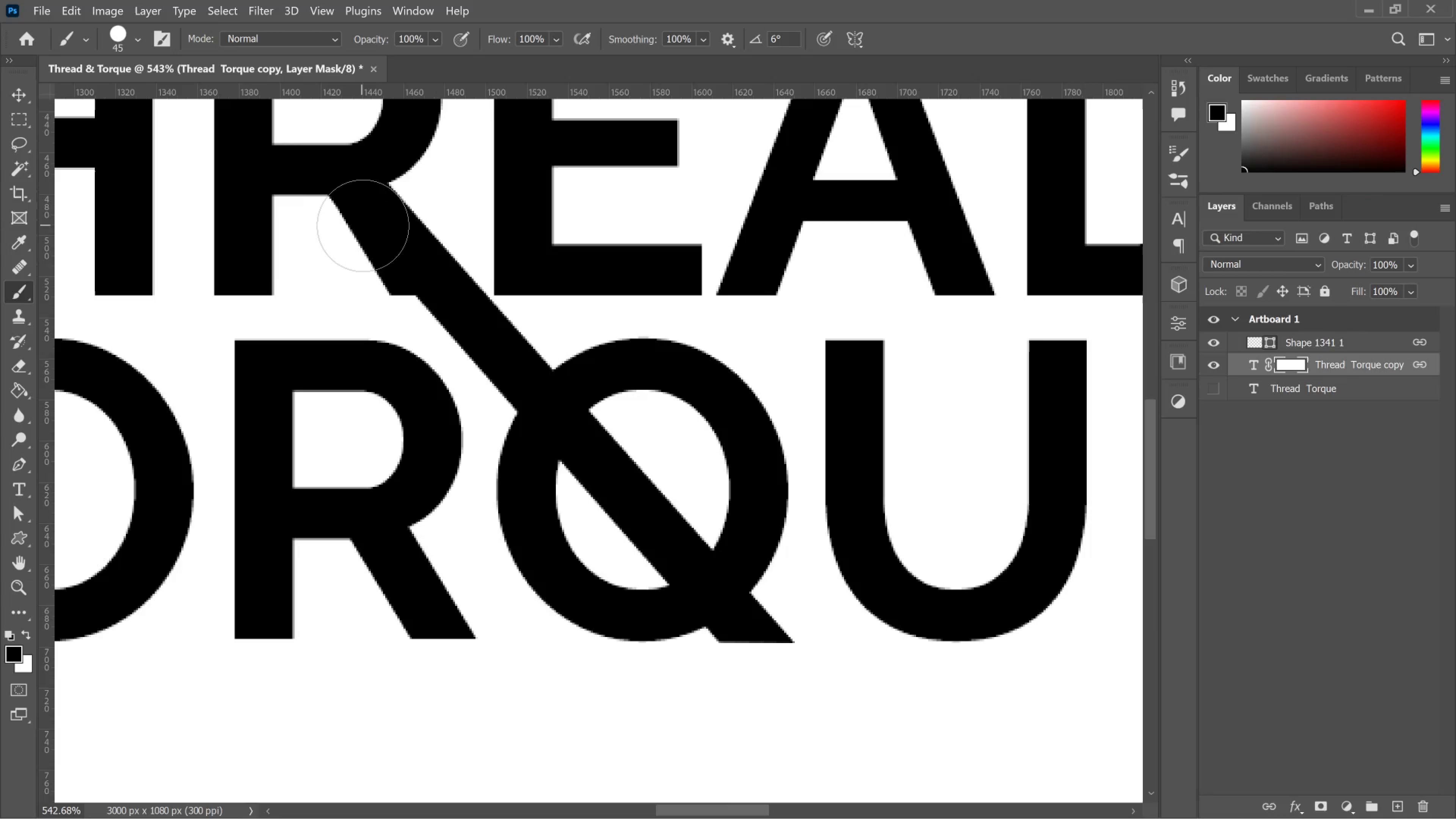 
left_click([369, 225])
 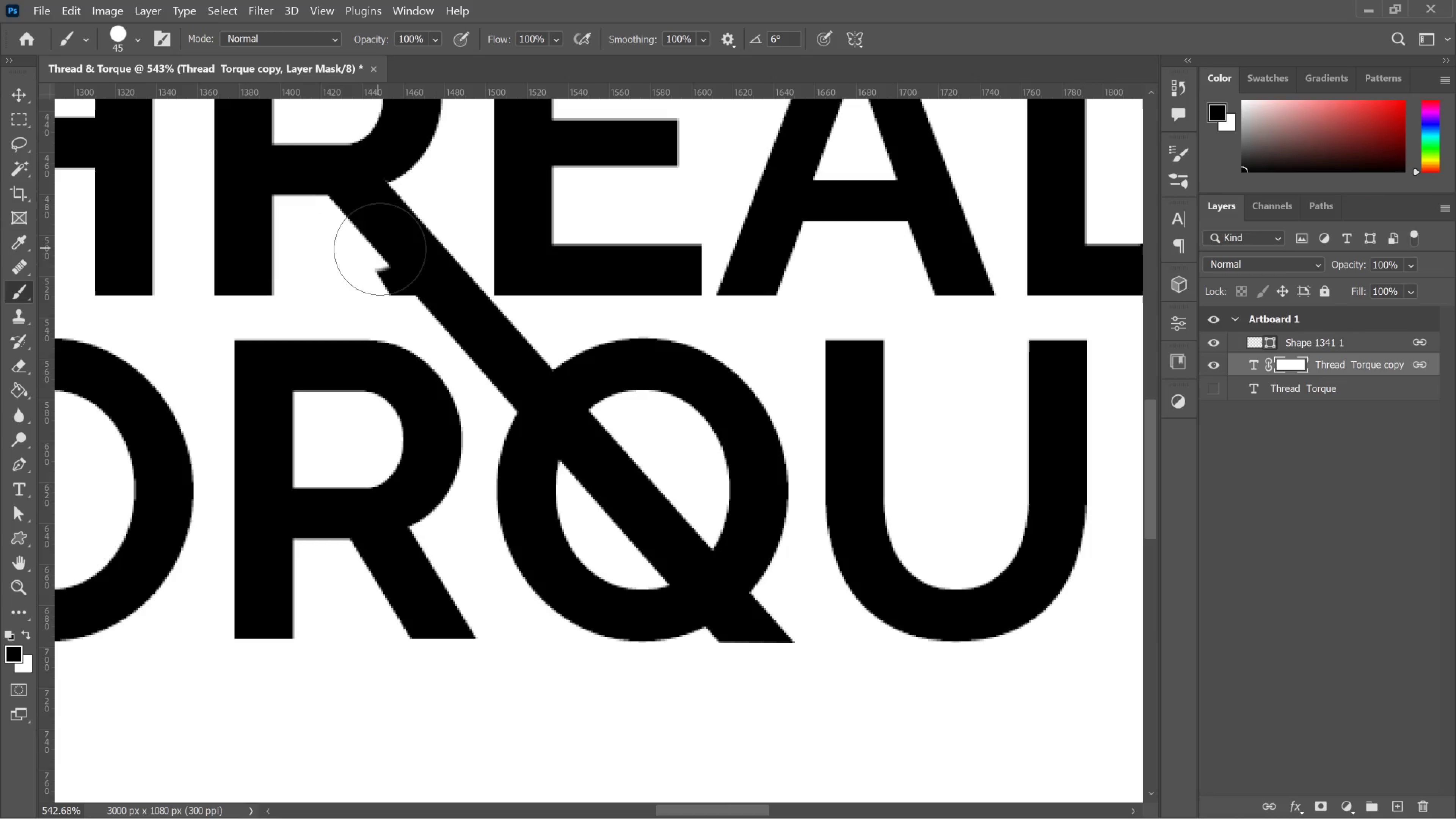 
left_click([380, 249])
 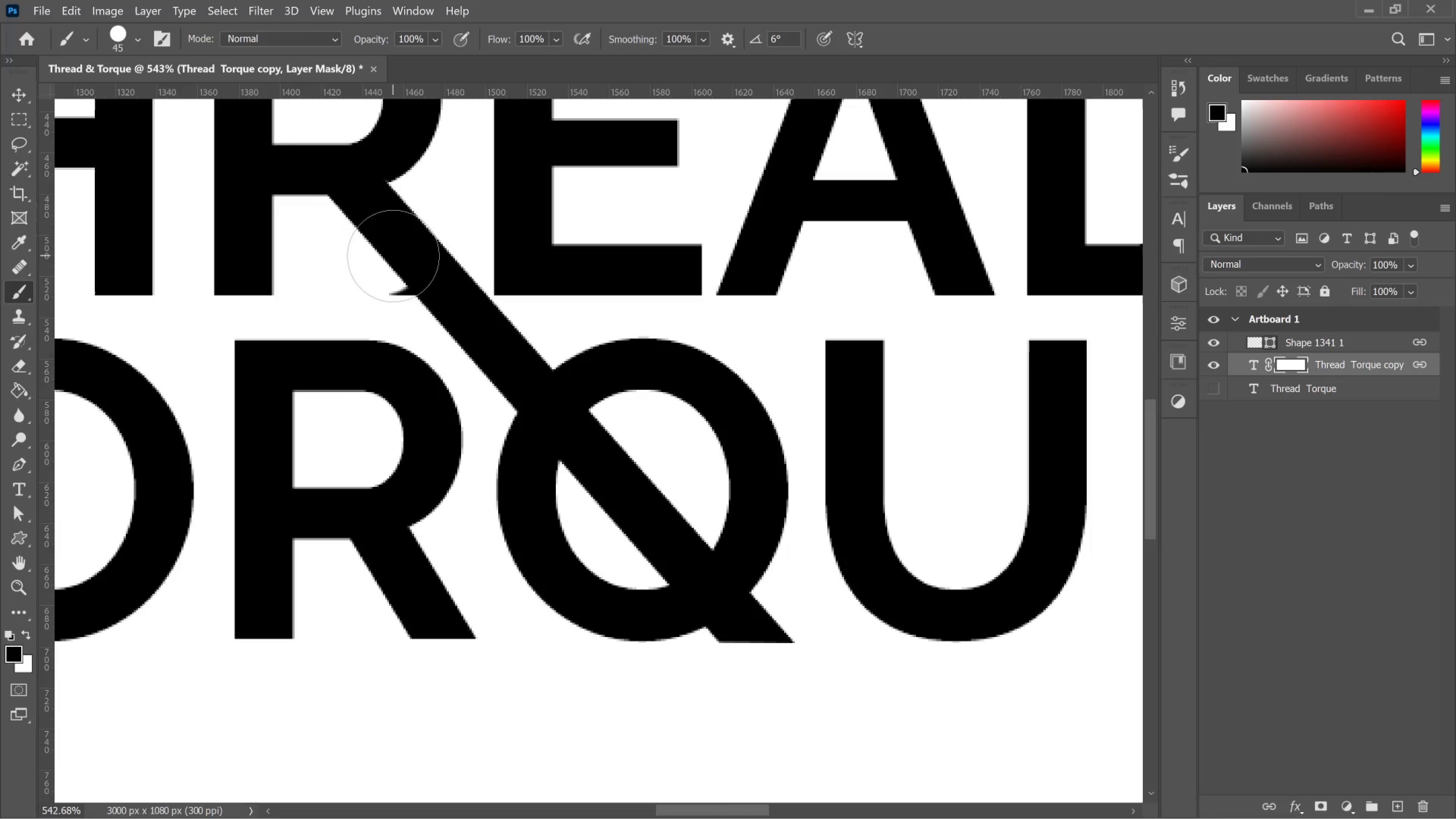 
left_click([393, 256])
 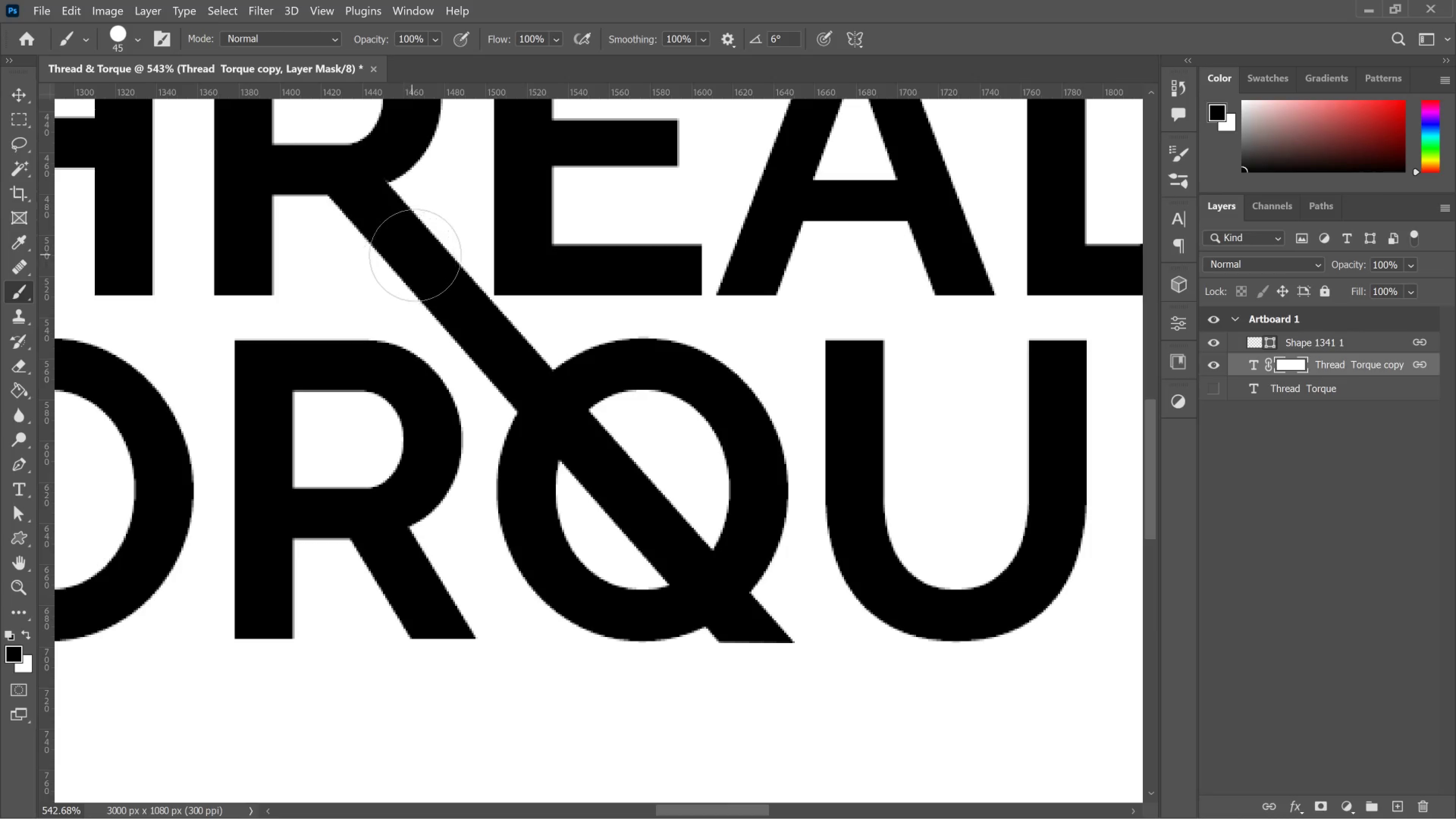 
left_click_drag(start_coordinate=[415, 255], to_coordinate=[418, 255])
 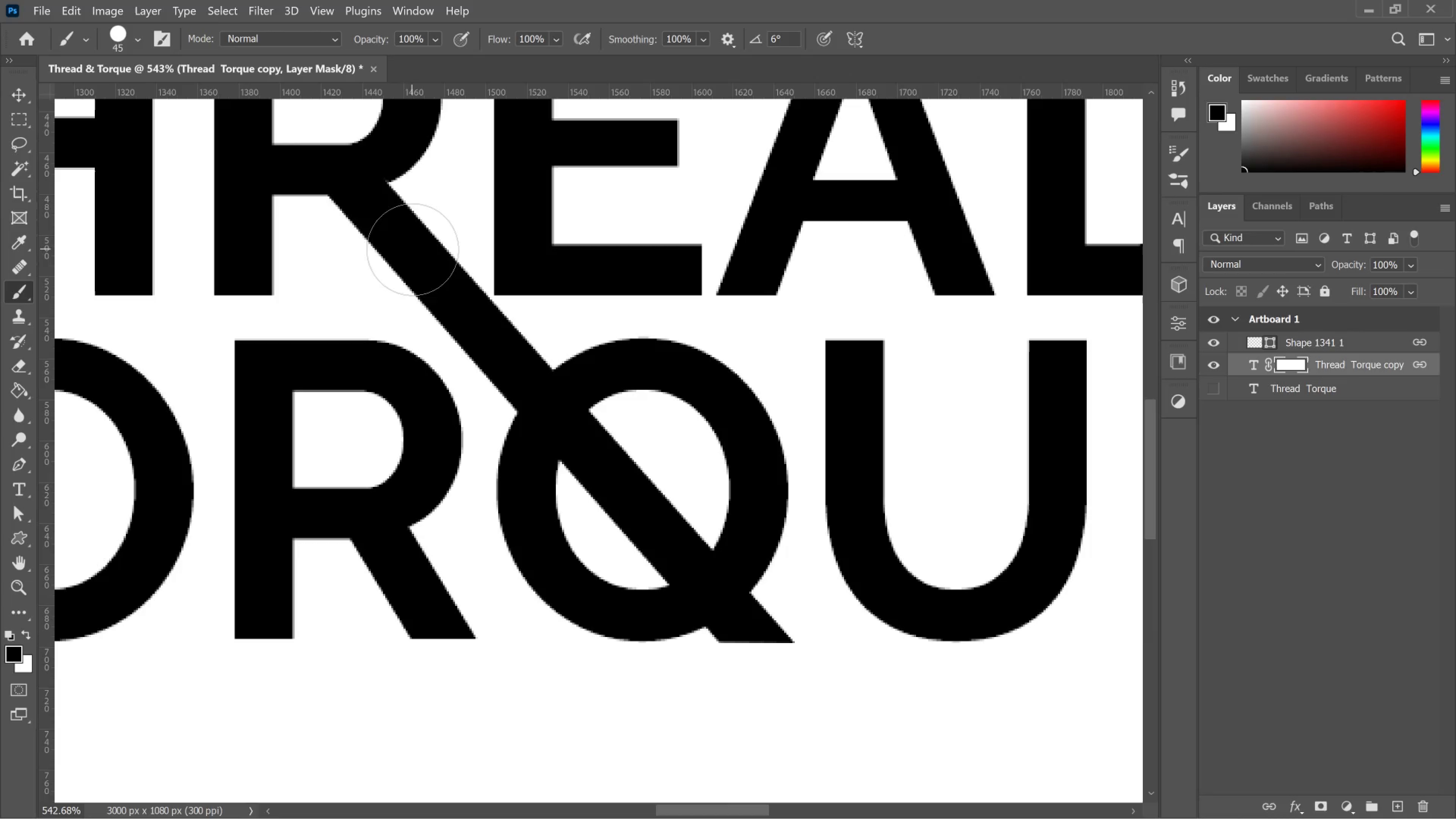 
left_click_drag(start_coordinate=[413, 249], to_coordinate=[410, 245])
 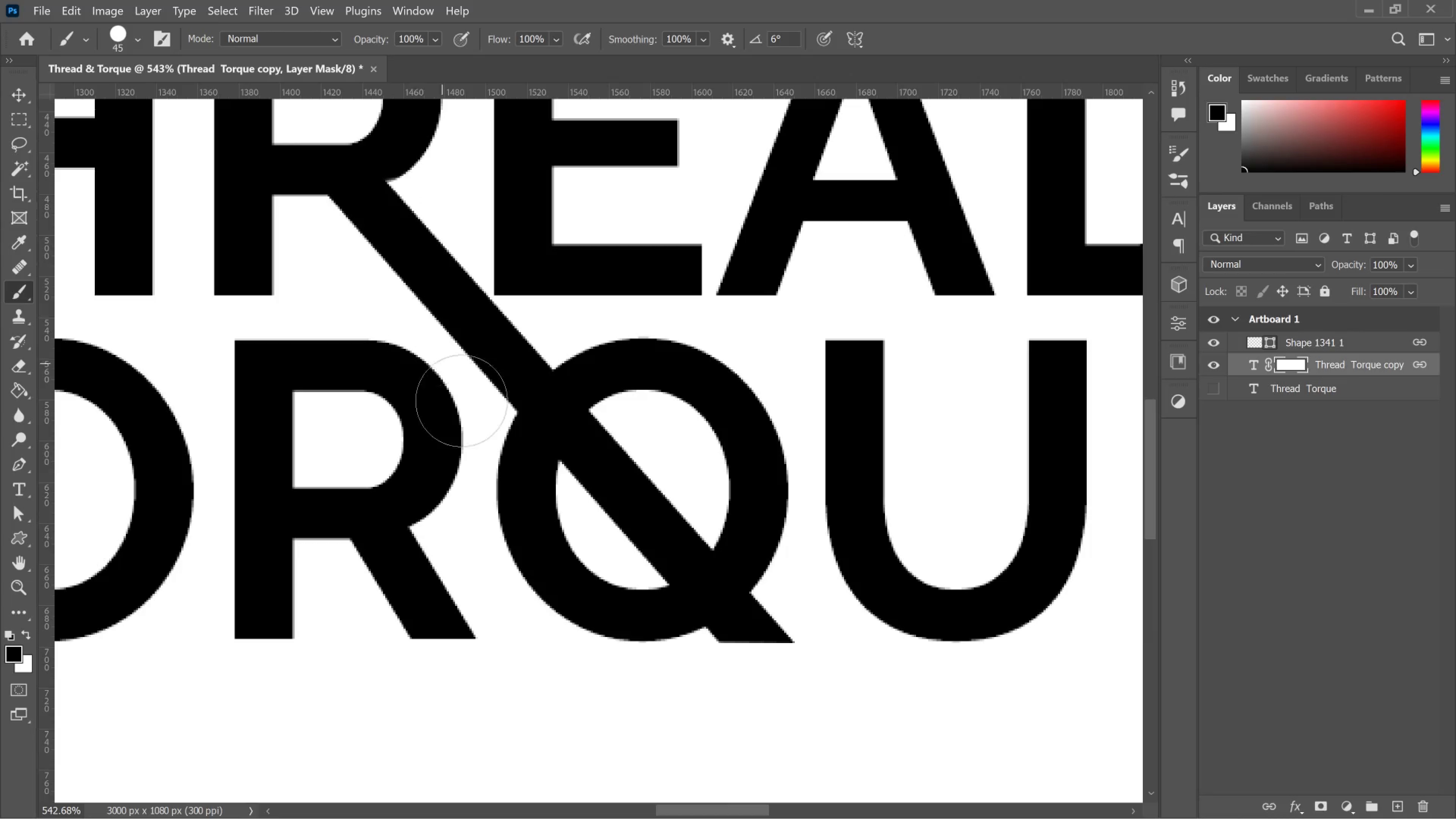 
scroll: coordinate [647, 500], scroll_direction: down, amount: 5.0
 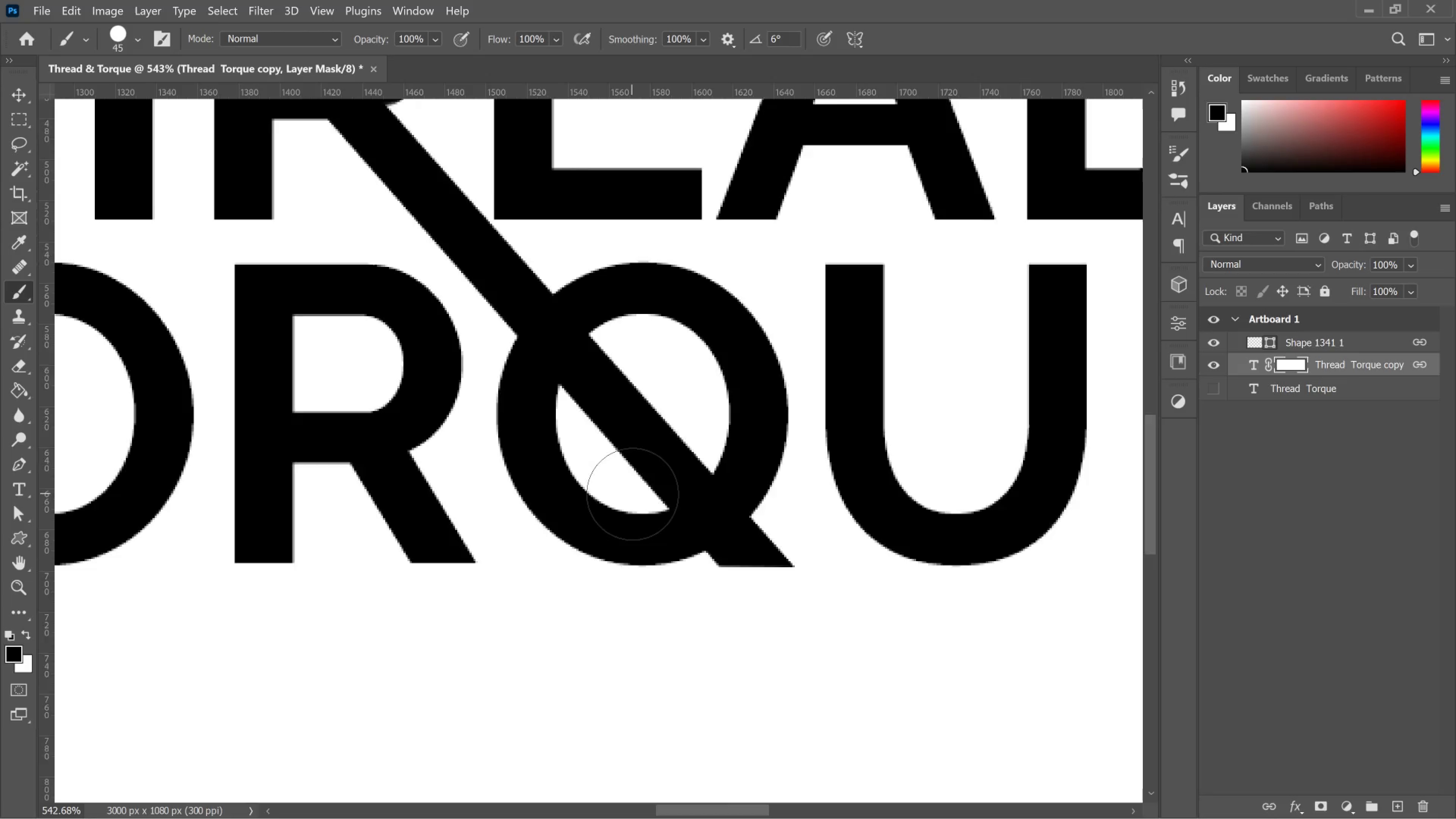 
scroll: coordinate [607, 448], scroll_direction: up, amount: 9.0
 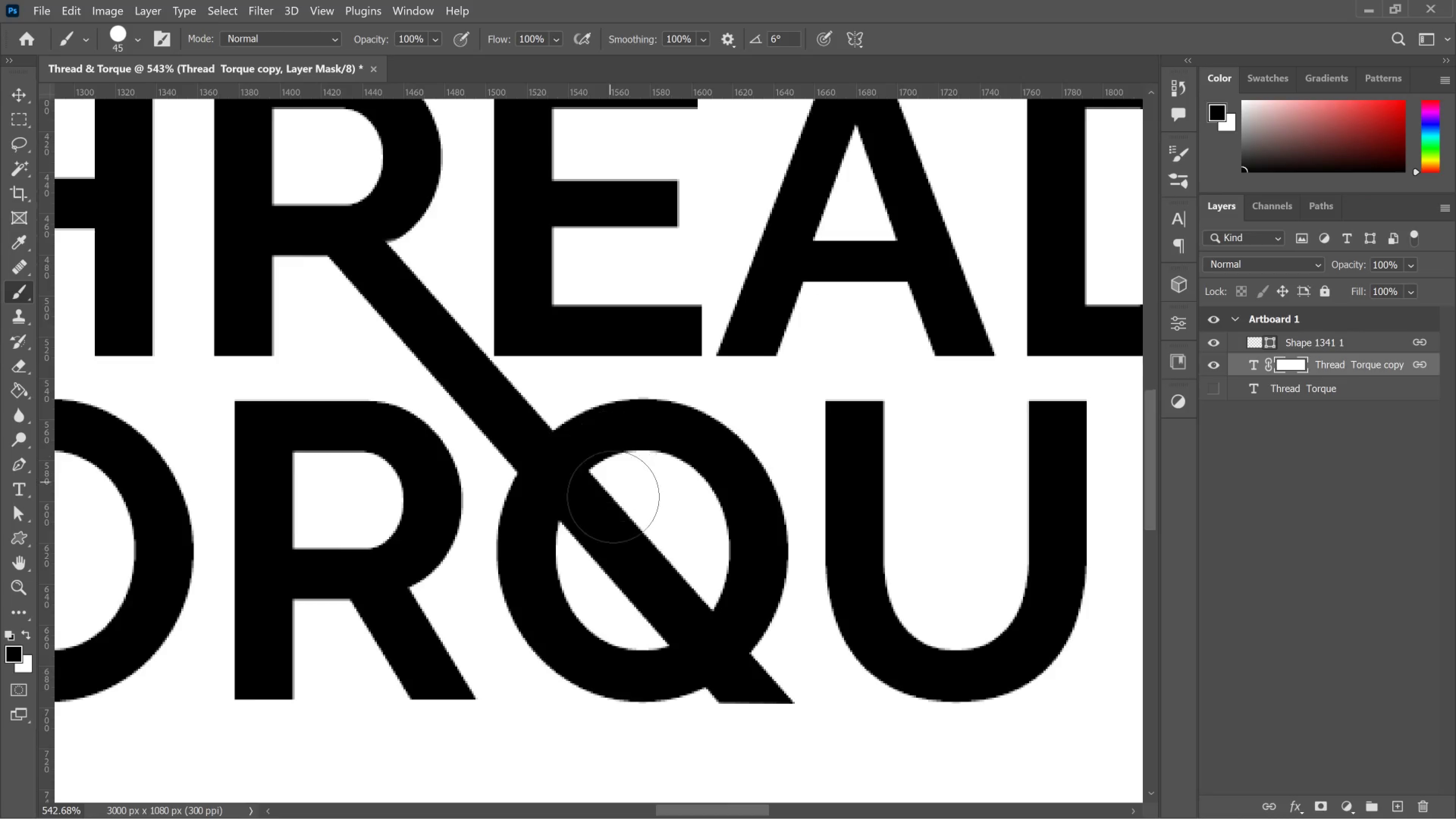 
scroll: coordinate [621, 511], scroll_direction: down, amount: 4.0
 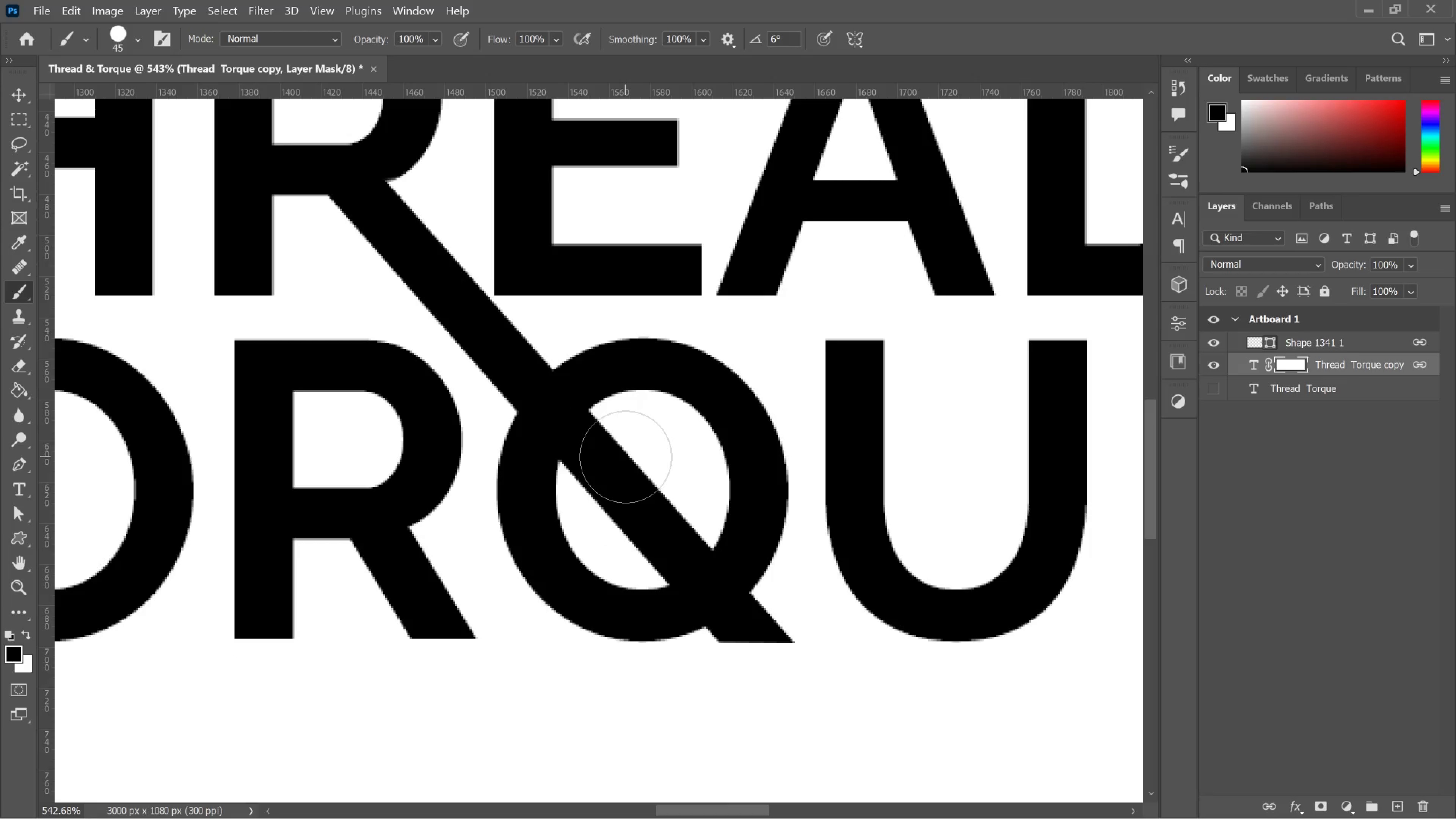 
left_click([612, 461])
 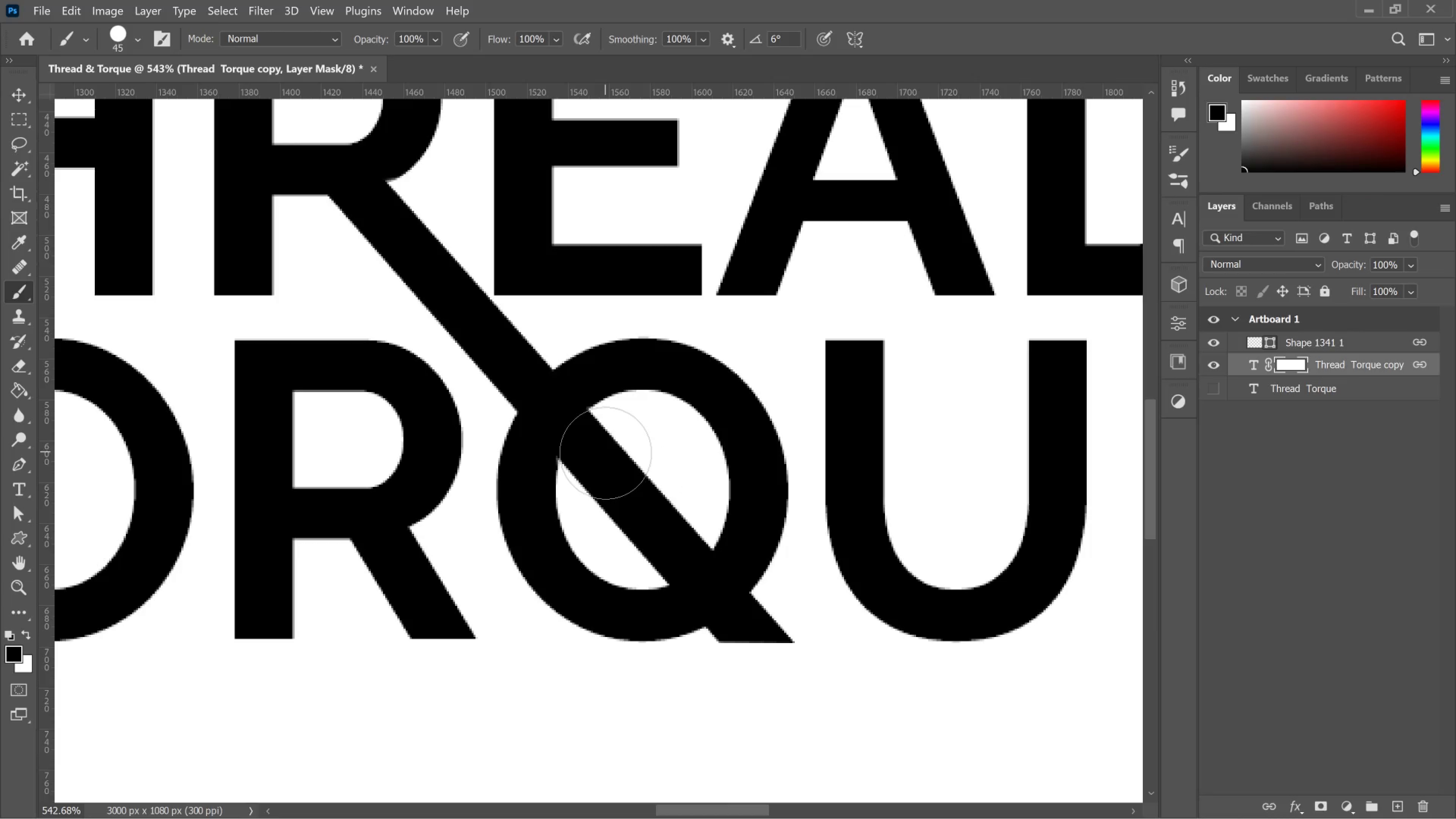 
left_click([606, 453])
 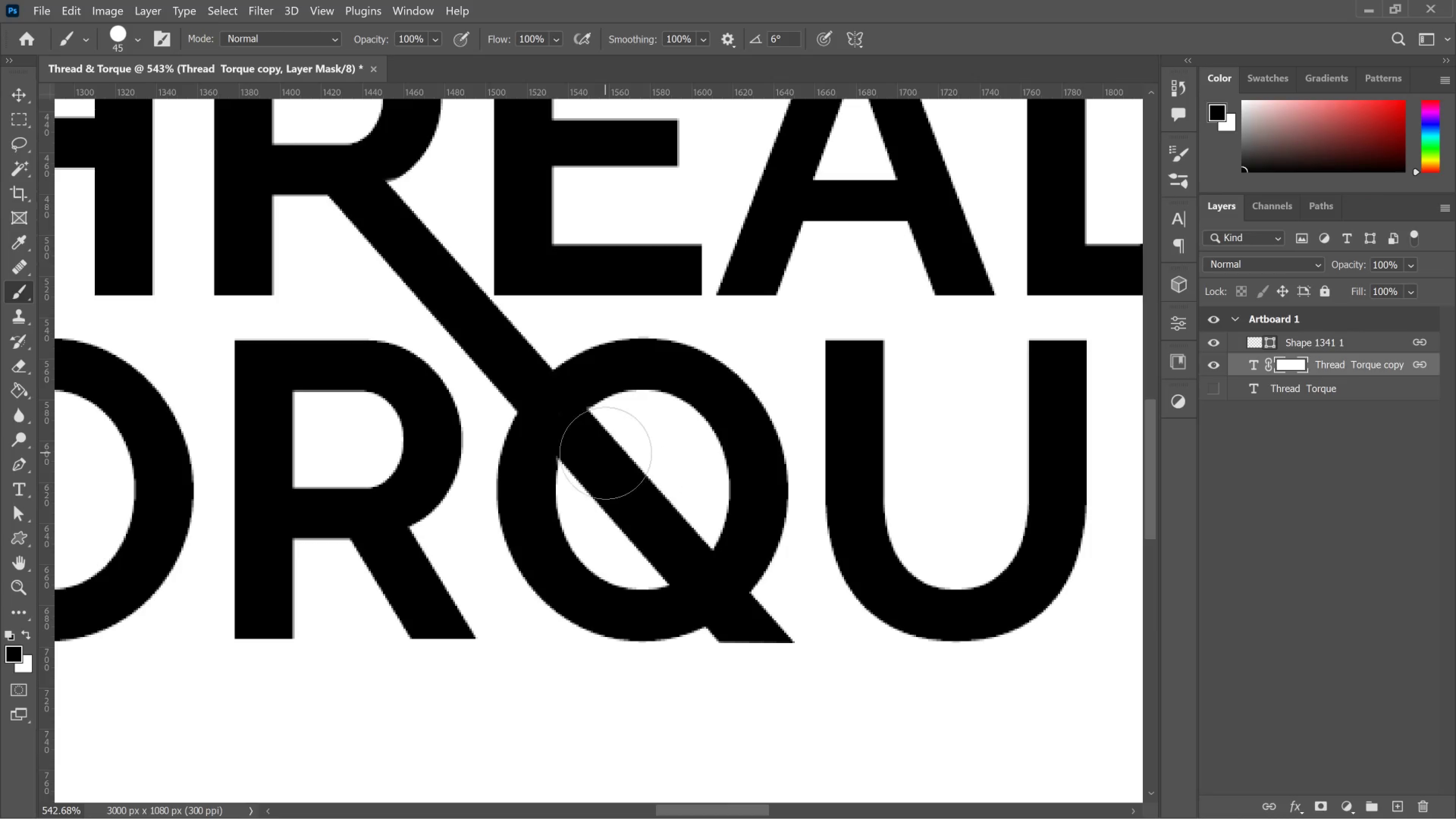 
left_click([606, 453])
 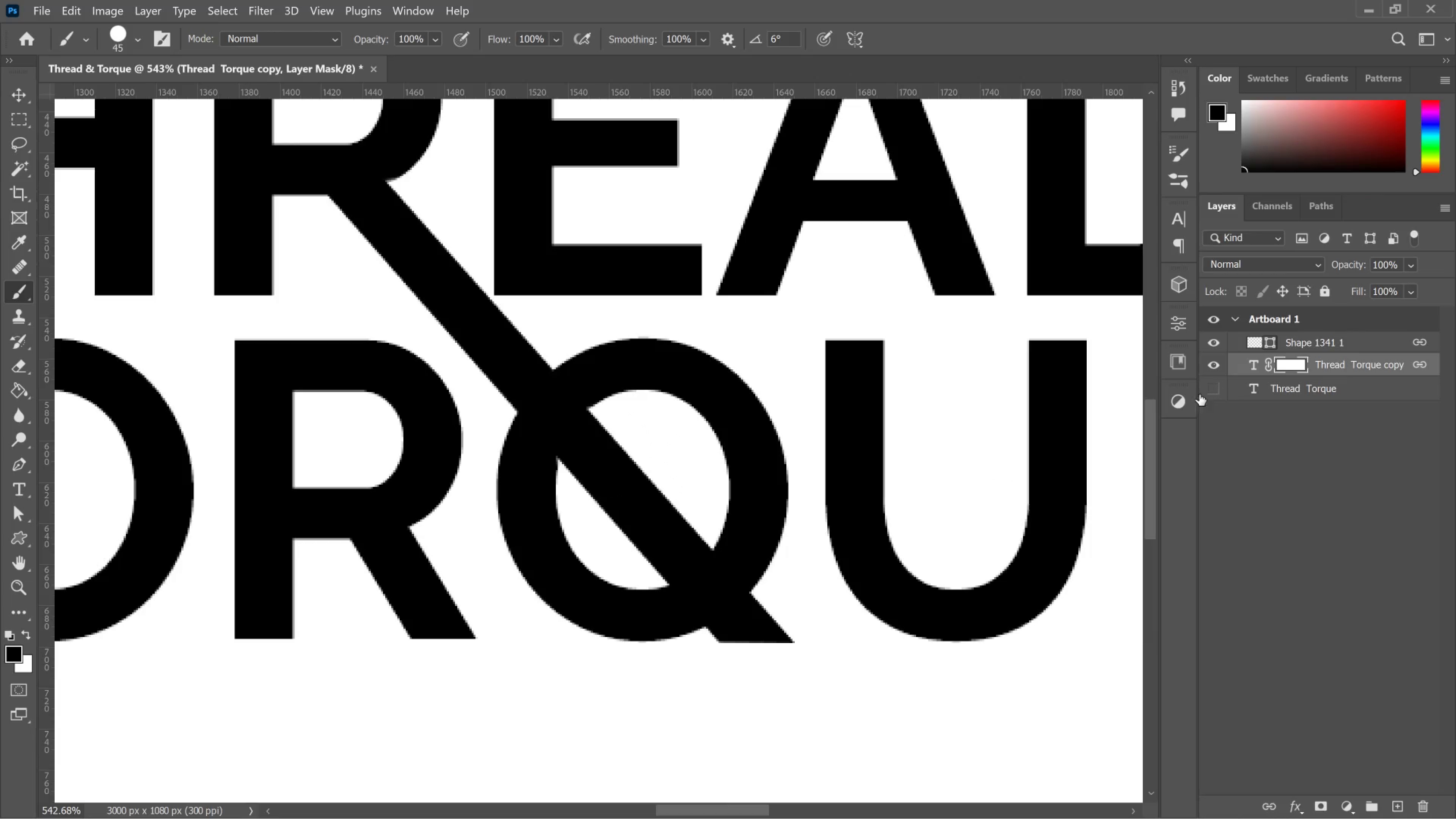 
key(Control+Z)
 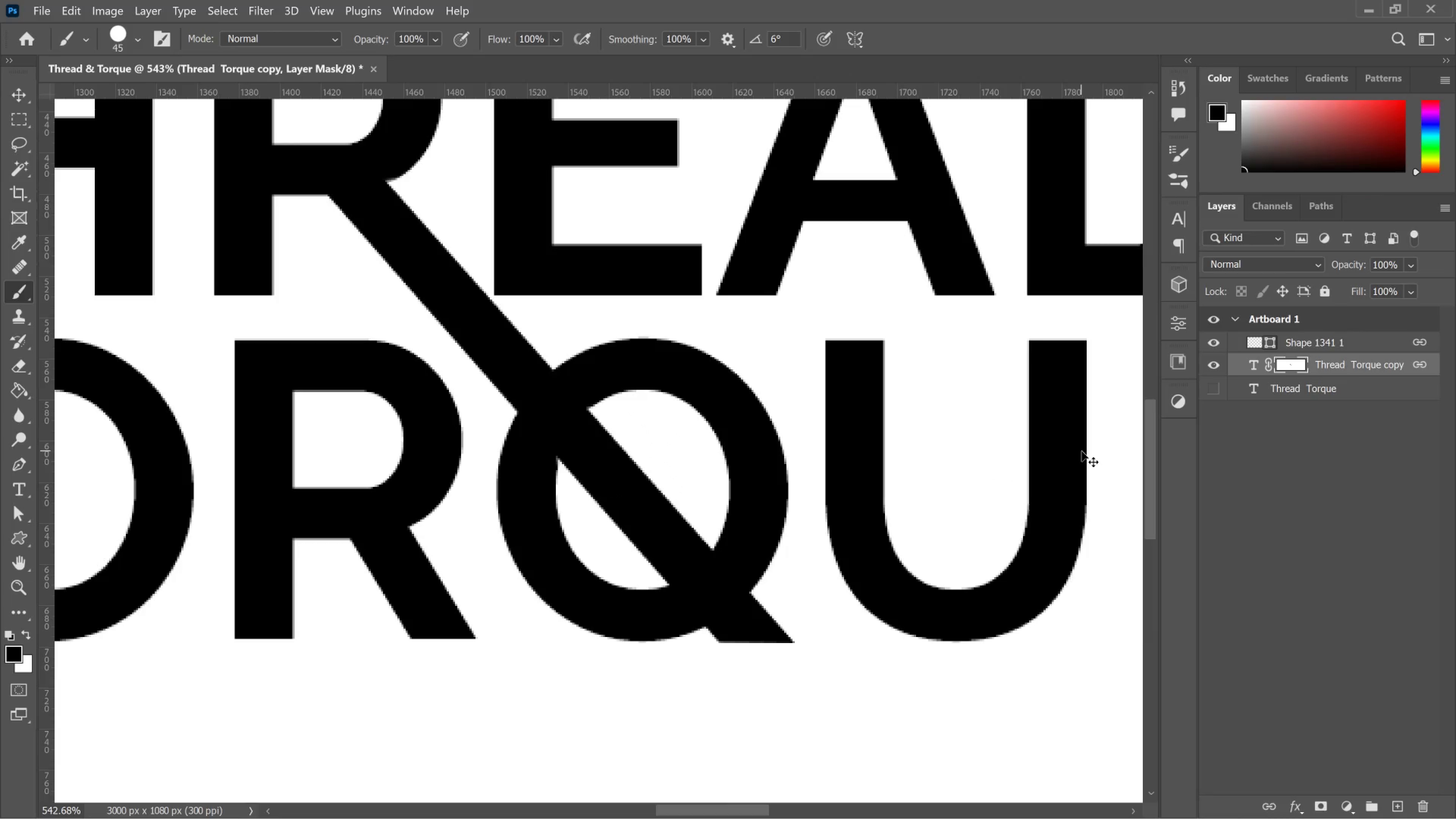 
key(Control+Z)
 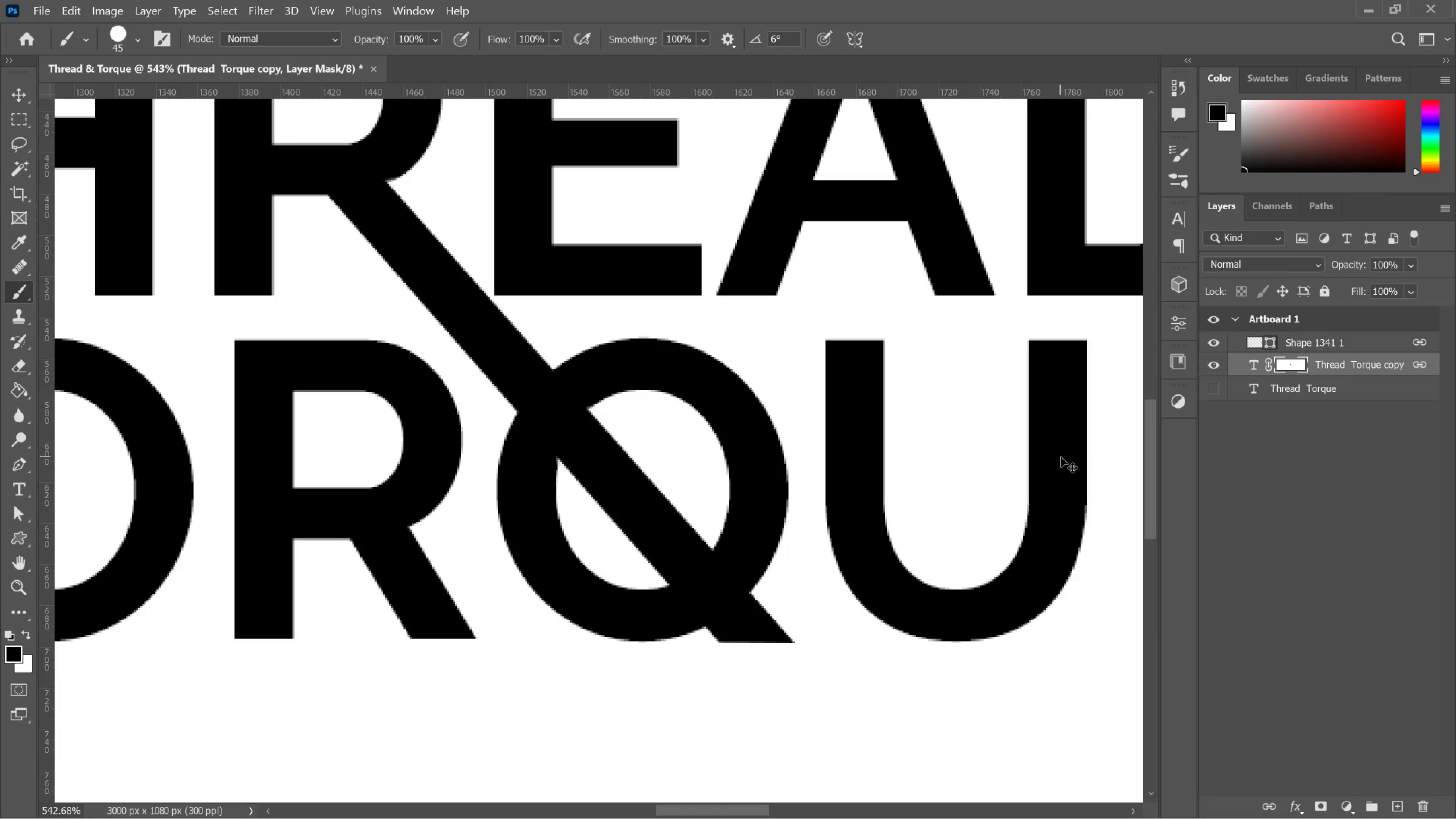 
key(Control+Z)
 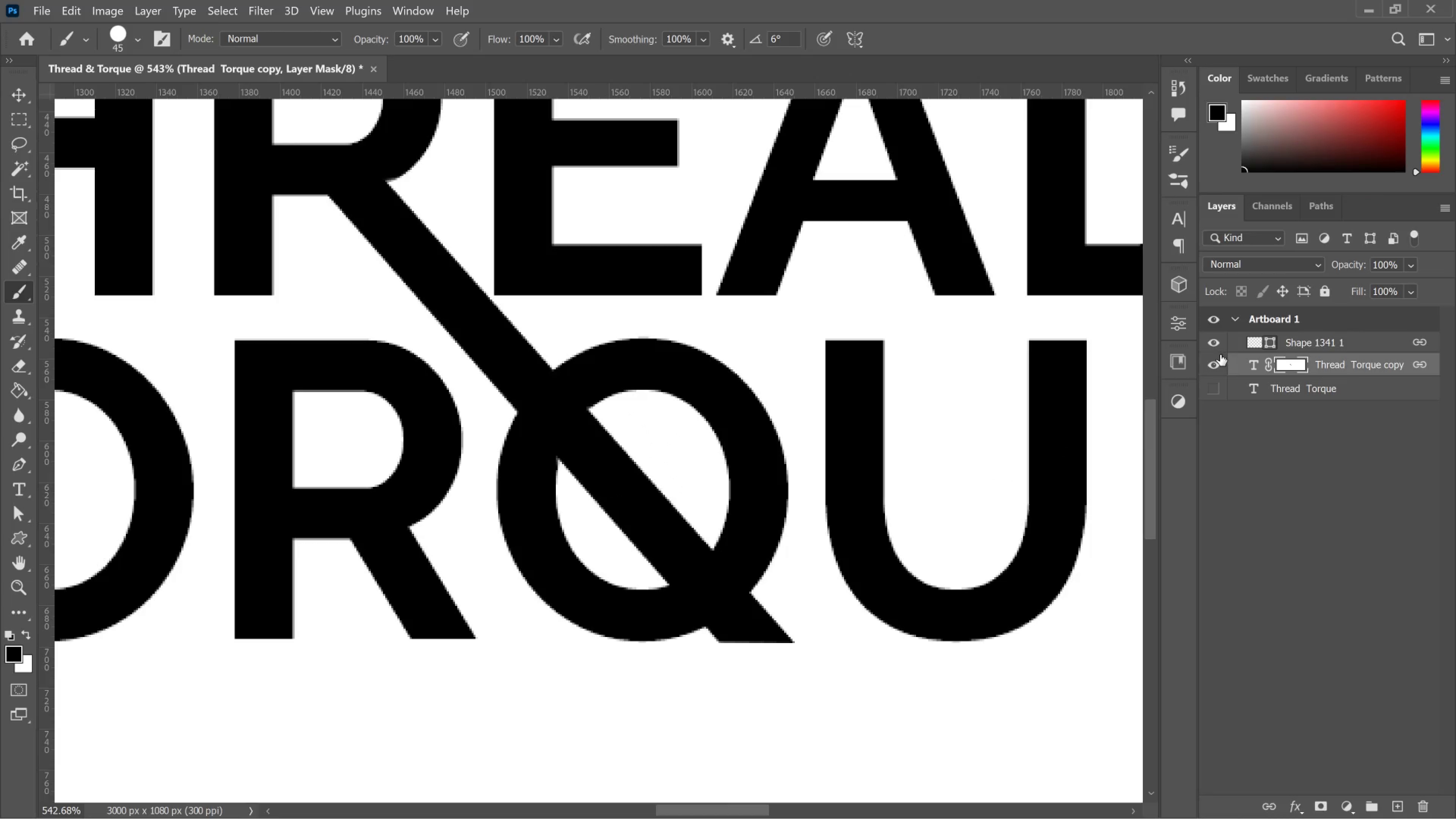 
left_click([1215, 347])
 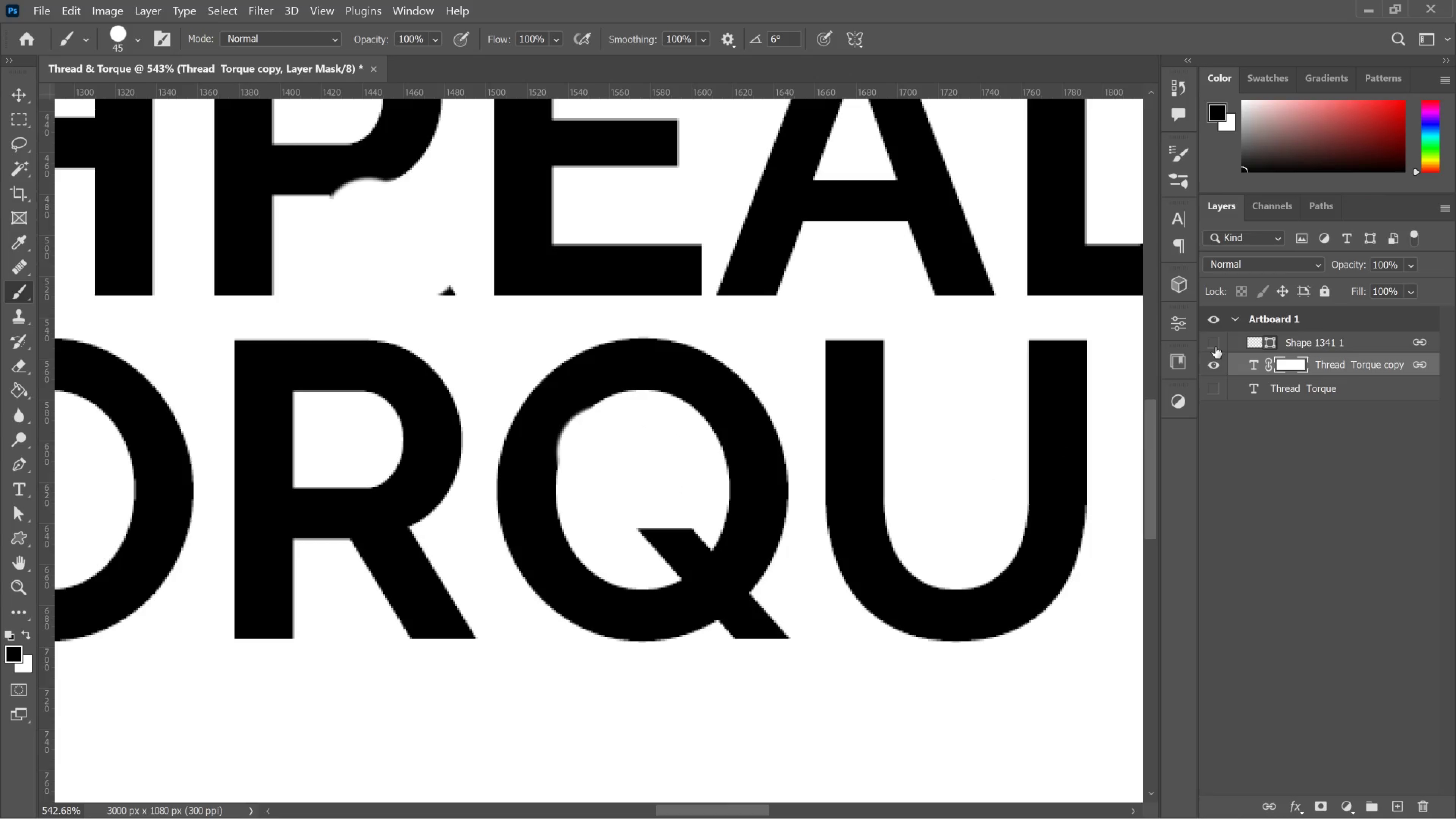 
key(Control+Z)
 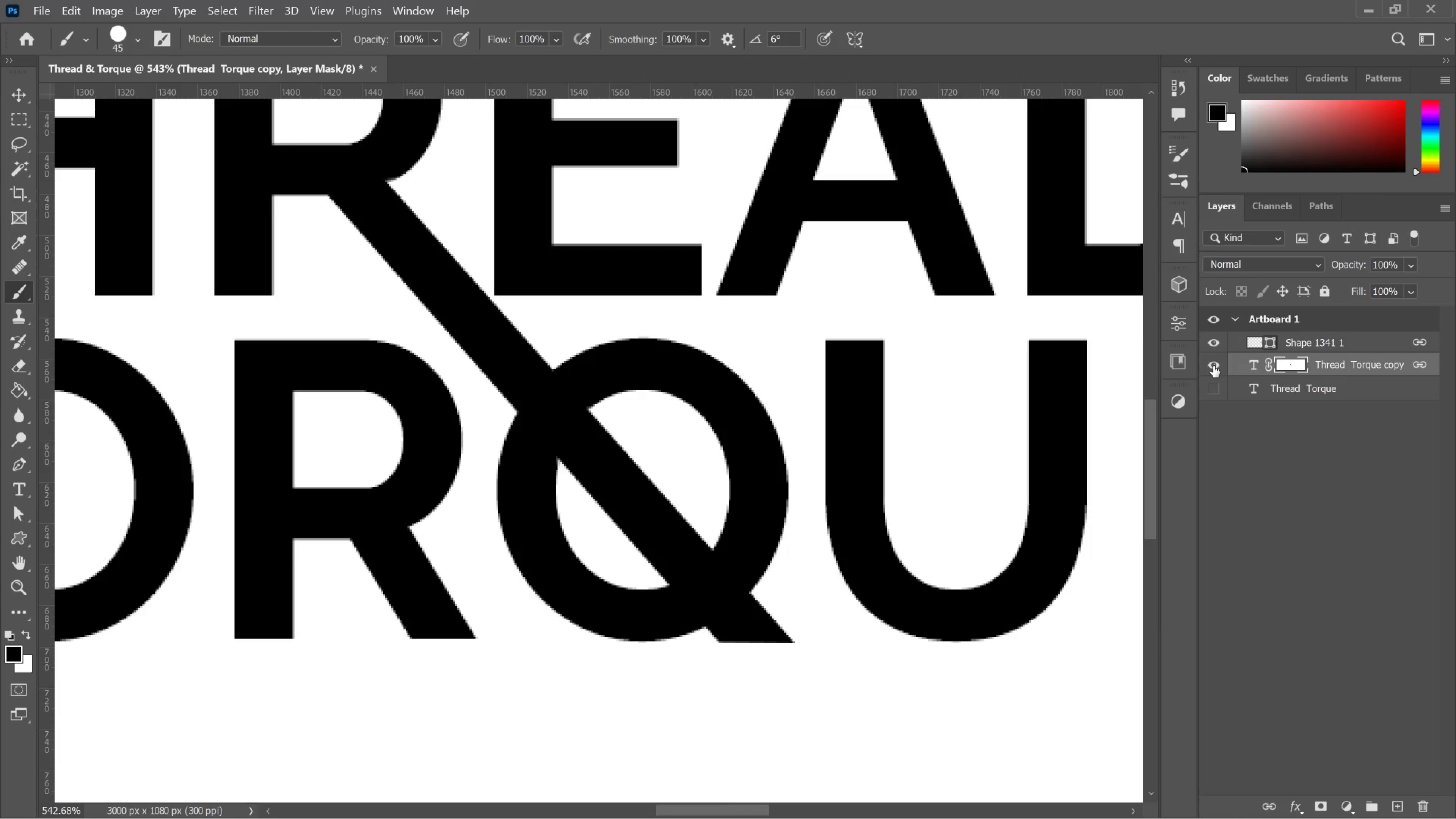 
key(Control+Z)
 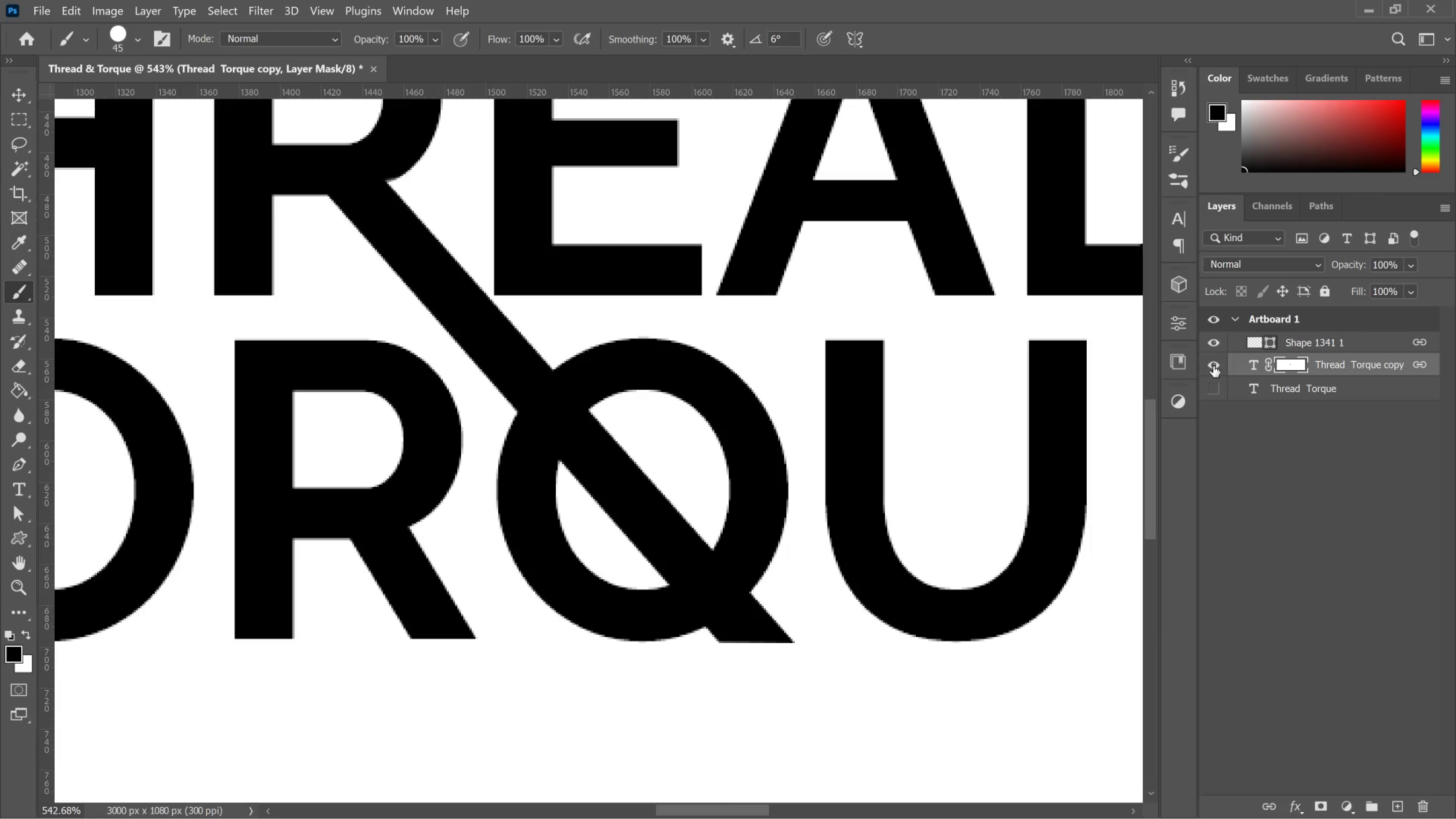 
key(Control+Z)
 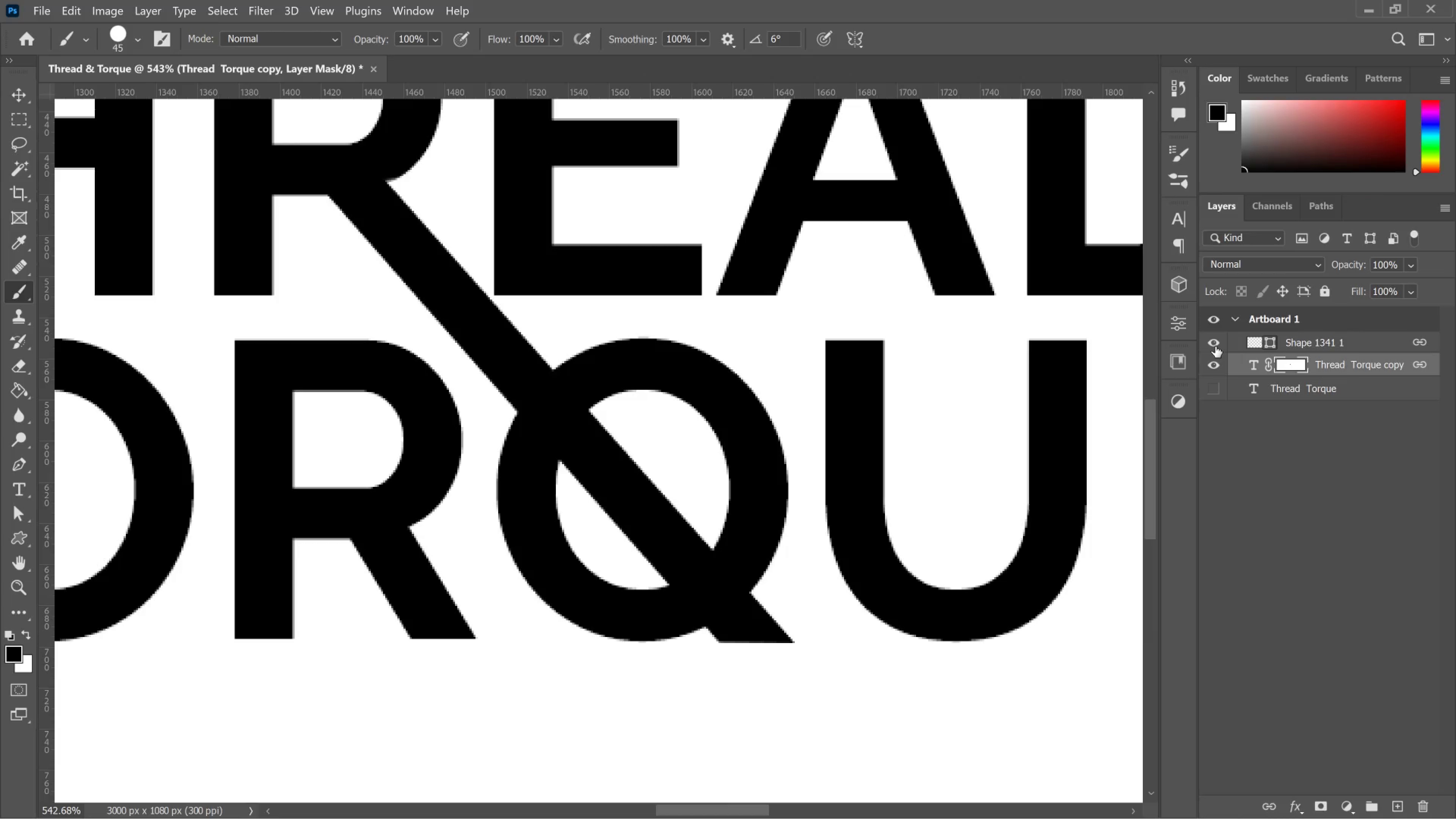 
left_click([1215, 346])
 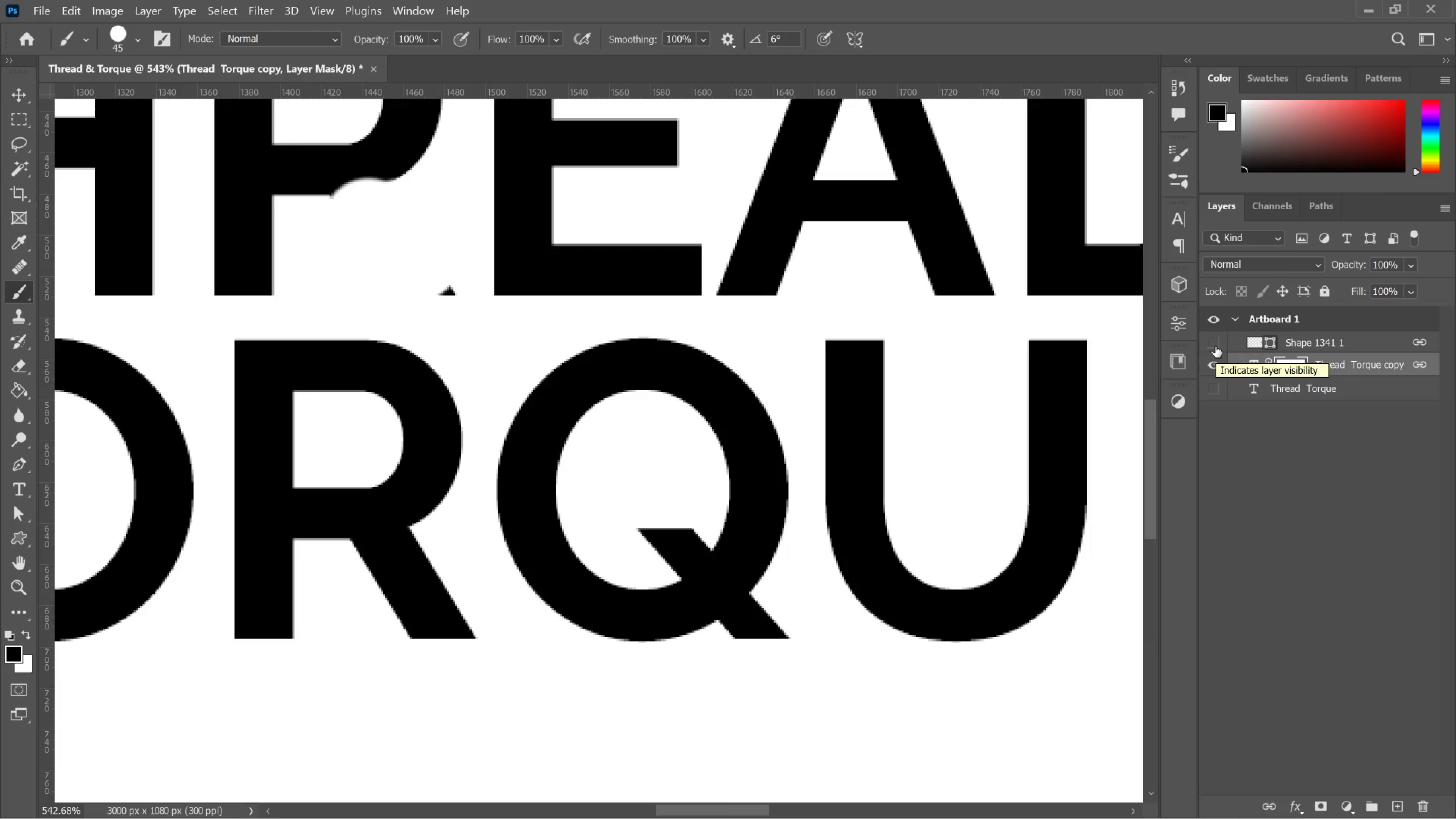 
left_click([1215, 346])
 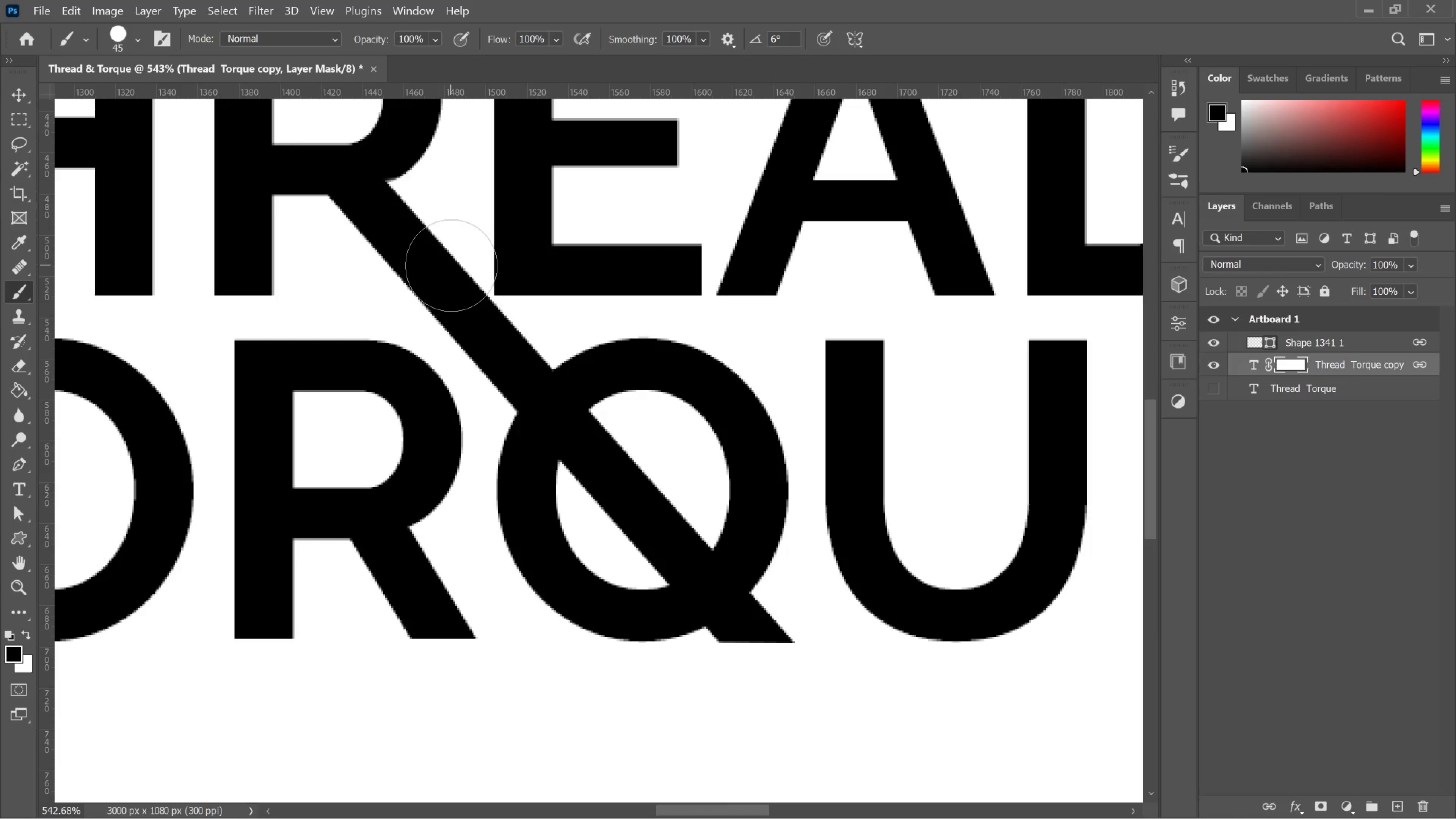 
left_click([438, 282])
 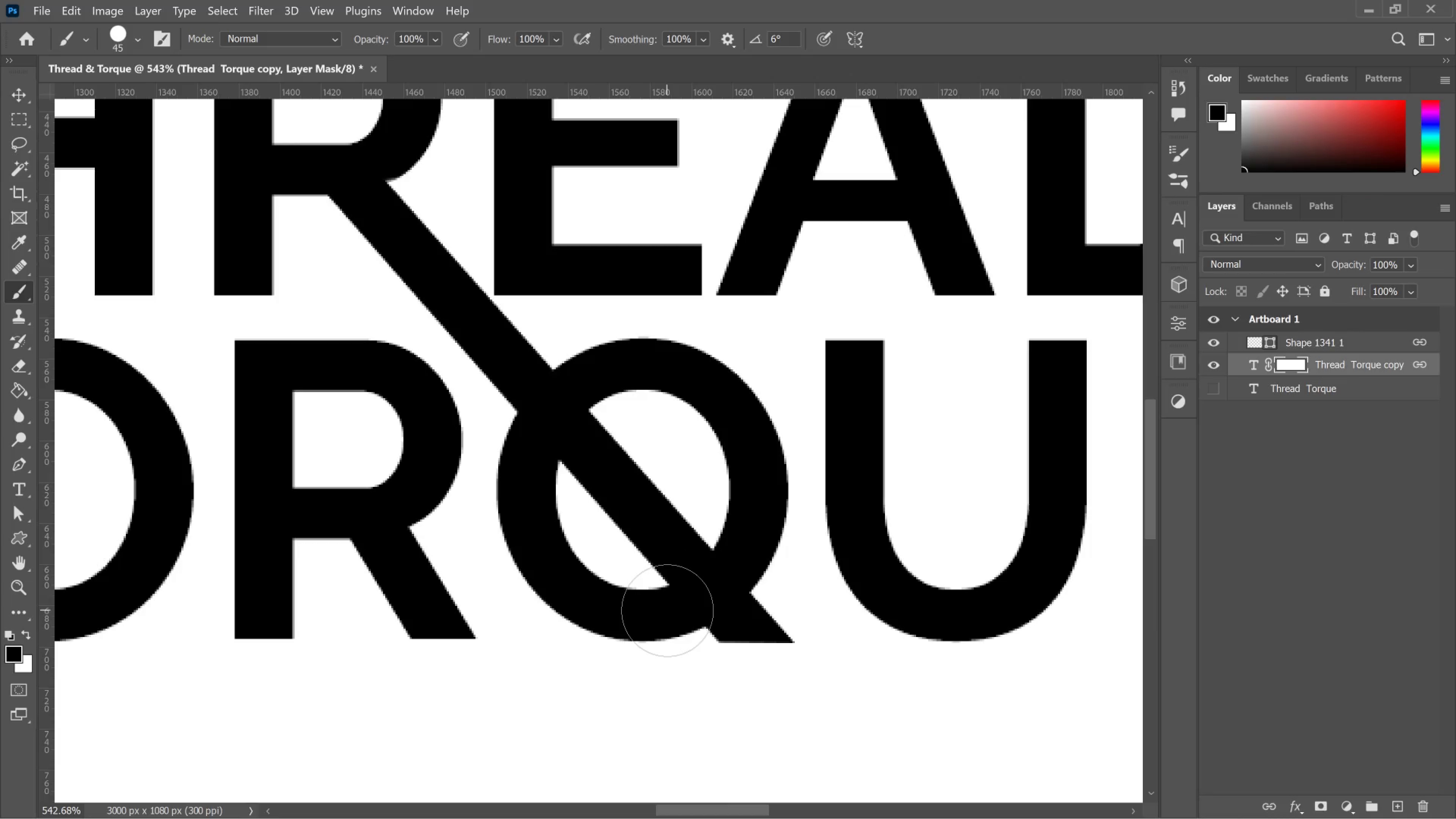 
wait(37.56)
 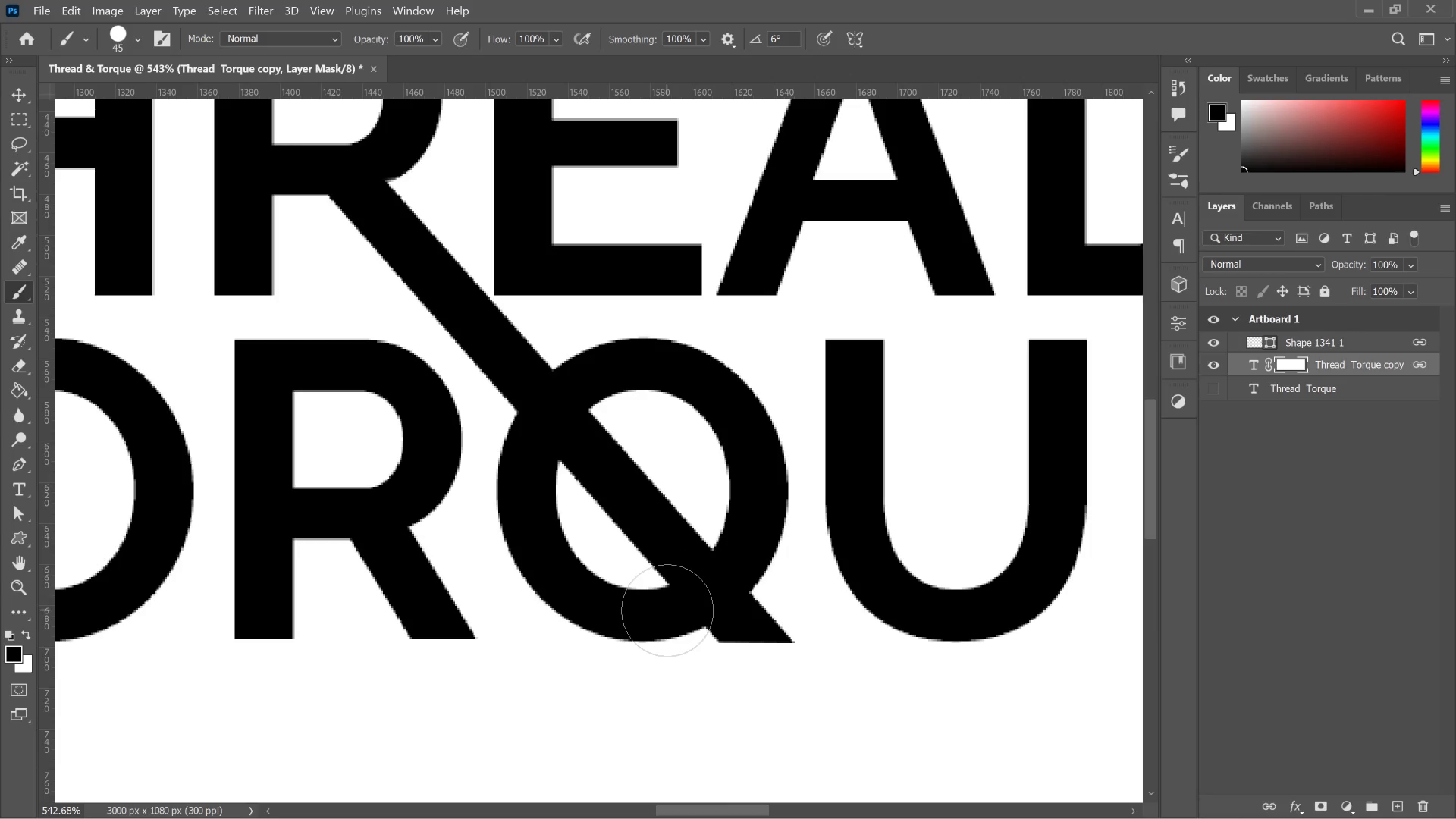 
left_click([1211, 344])
 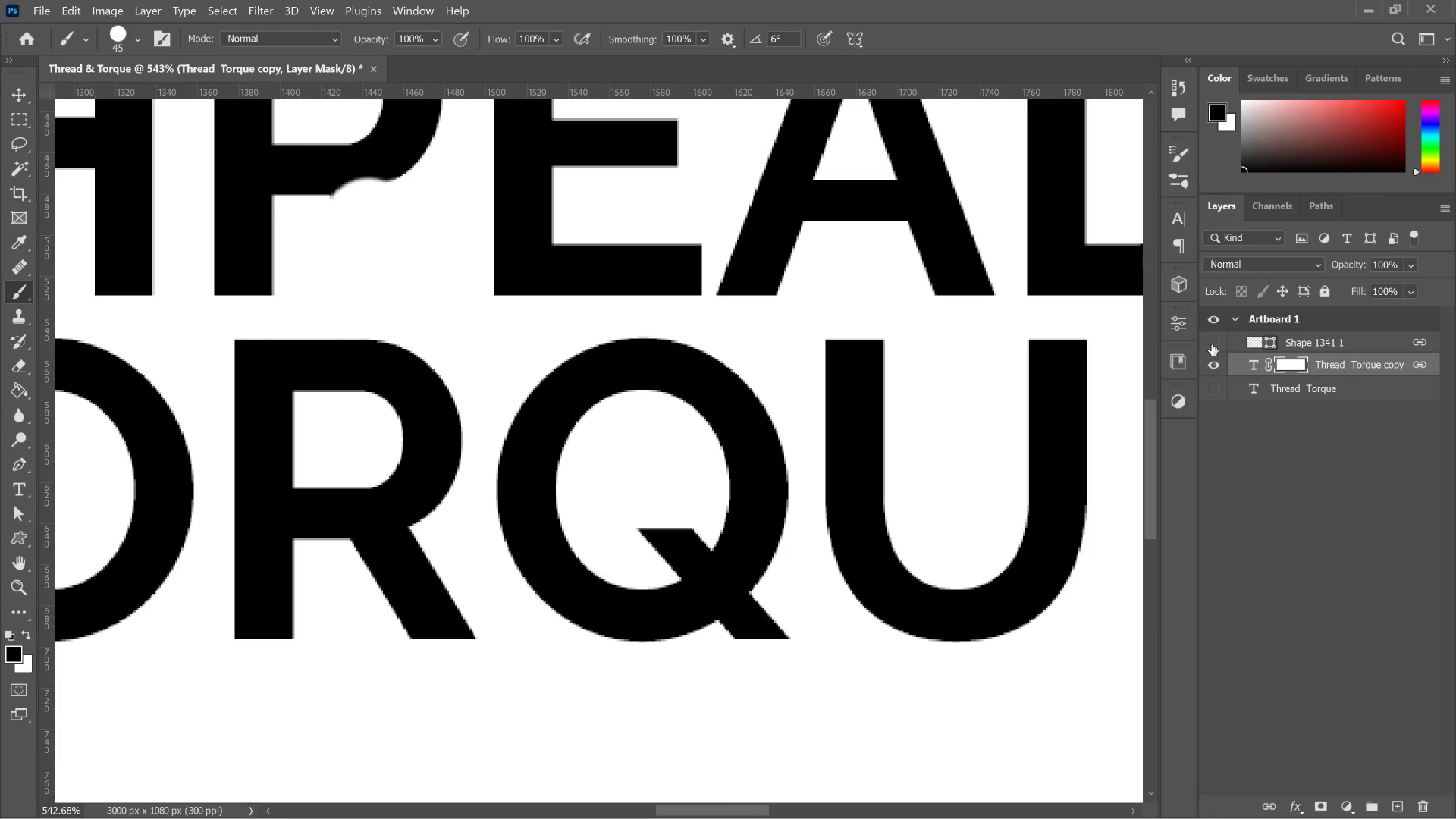 
left_click([1211, 344])
 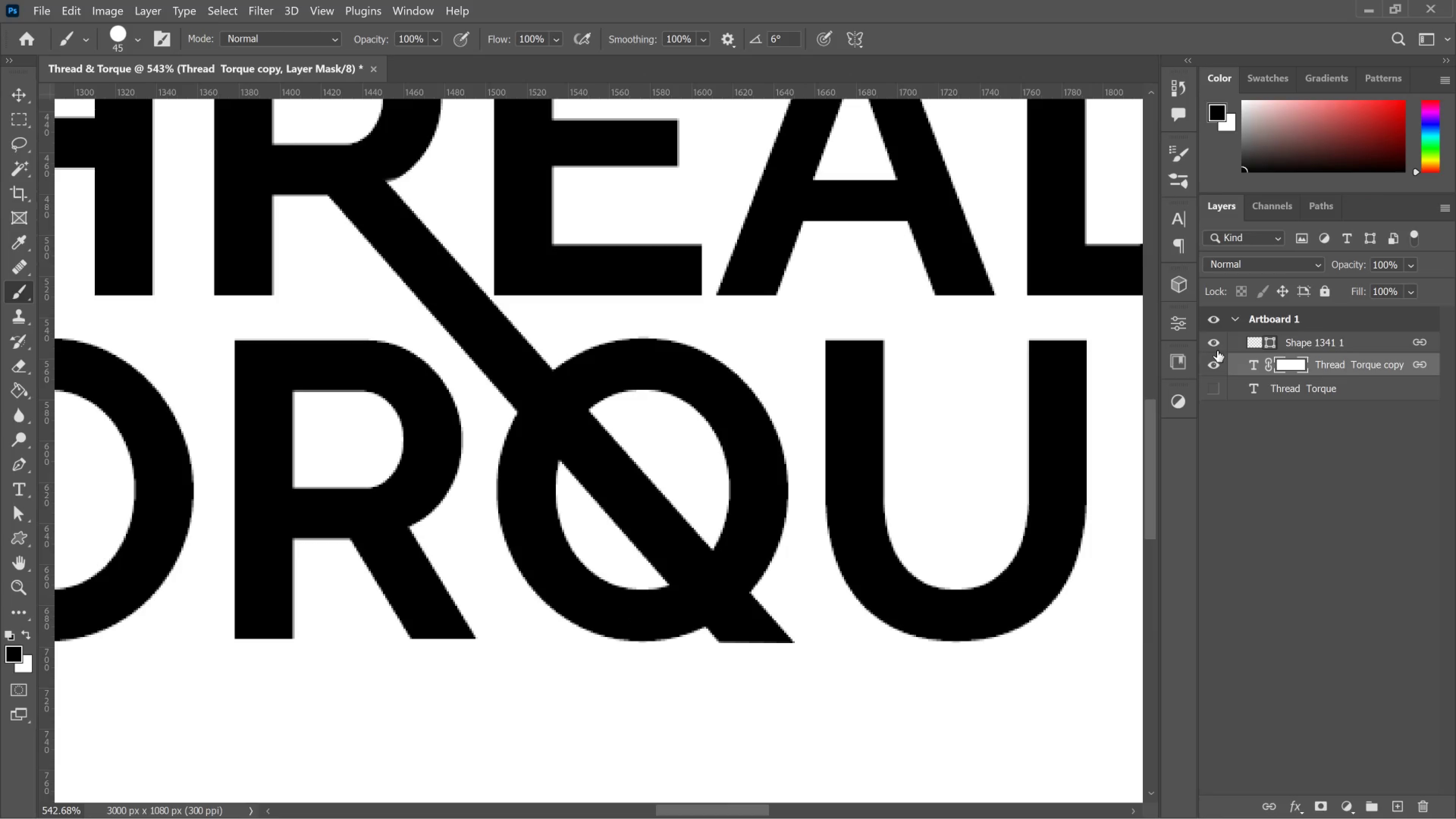 
left_click_drag(start_coordinate=[1217, 351], to_coordinate=[1221, 351])
 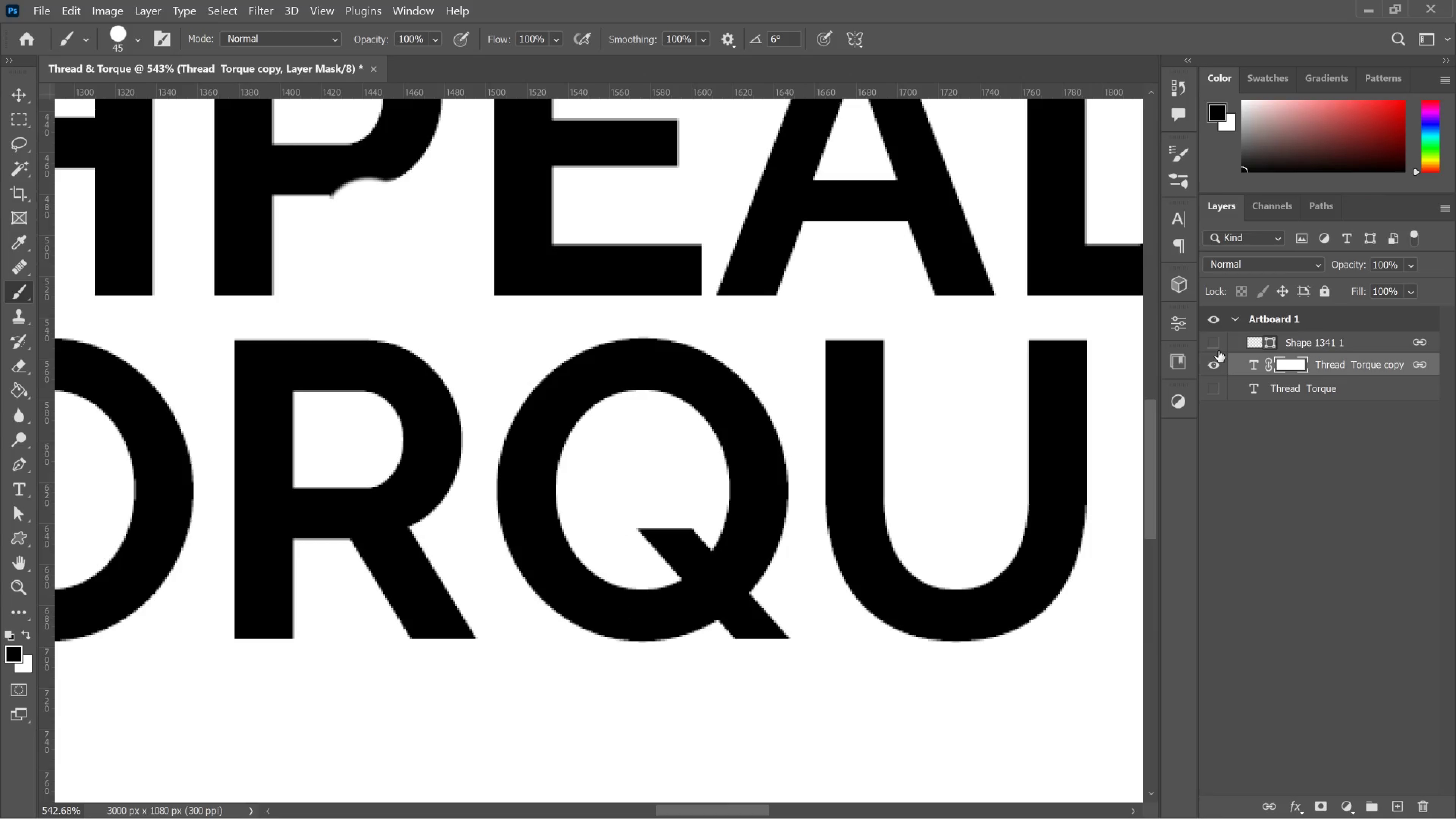 
mouse_move([1211, 386])
 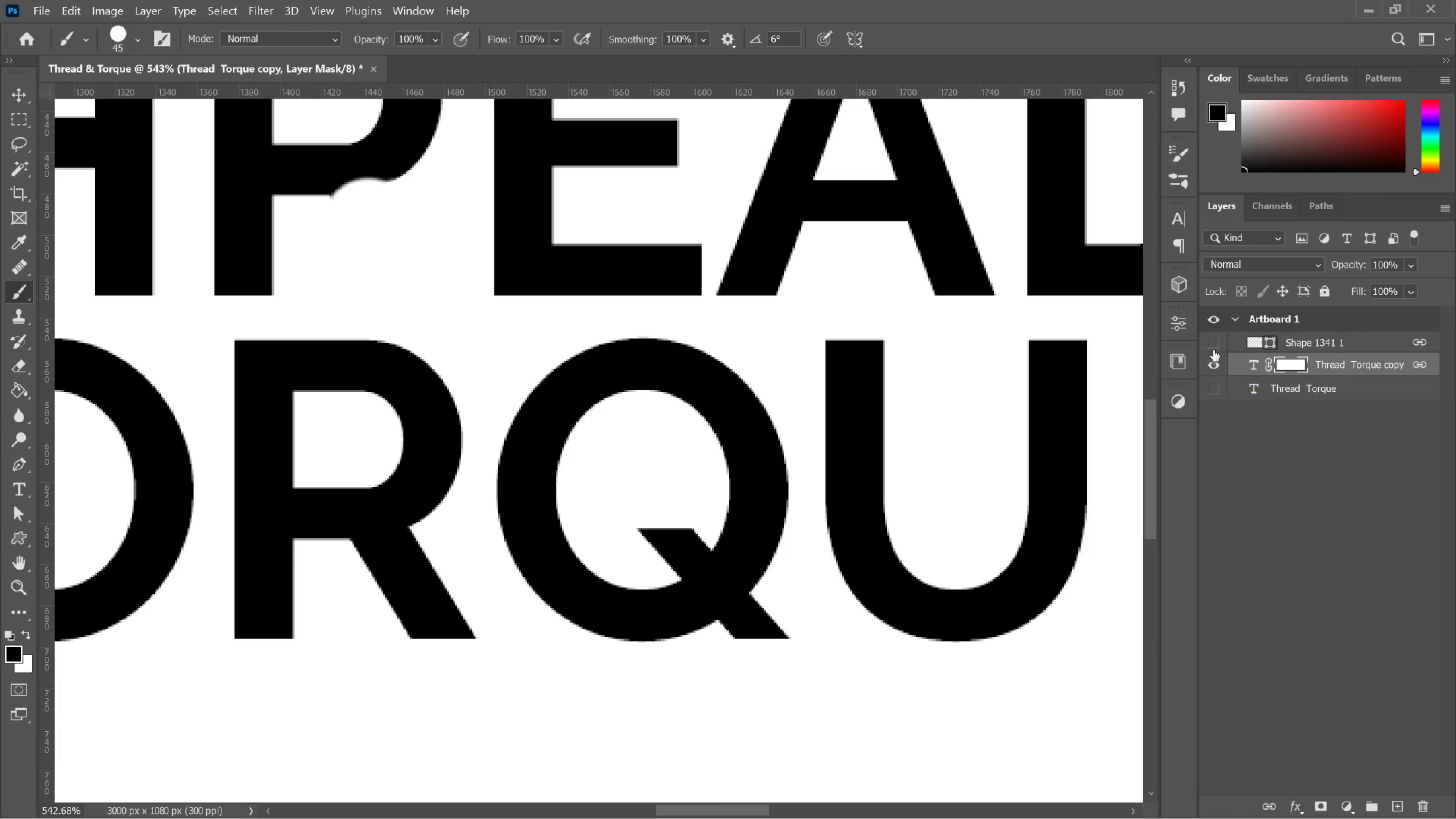 
left_click([1213, 350])
 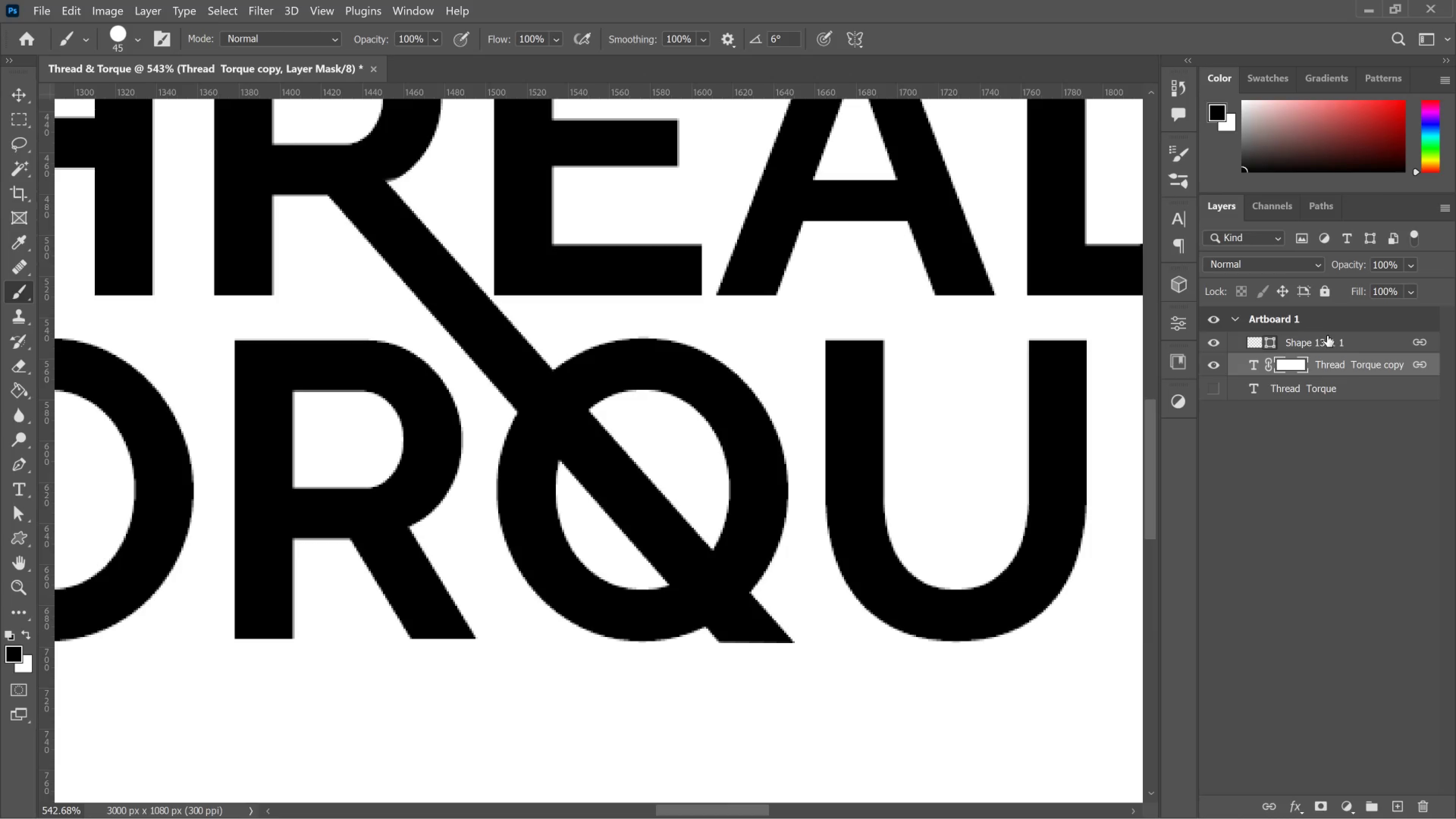 
left_click([1329, 345])
 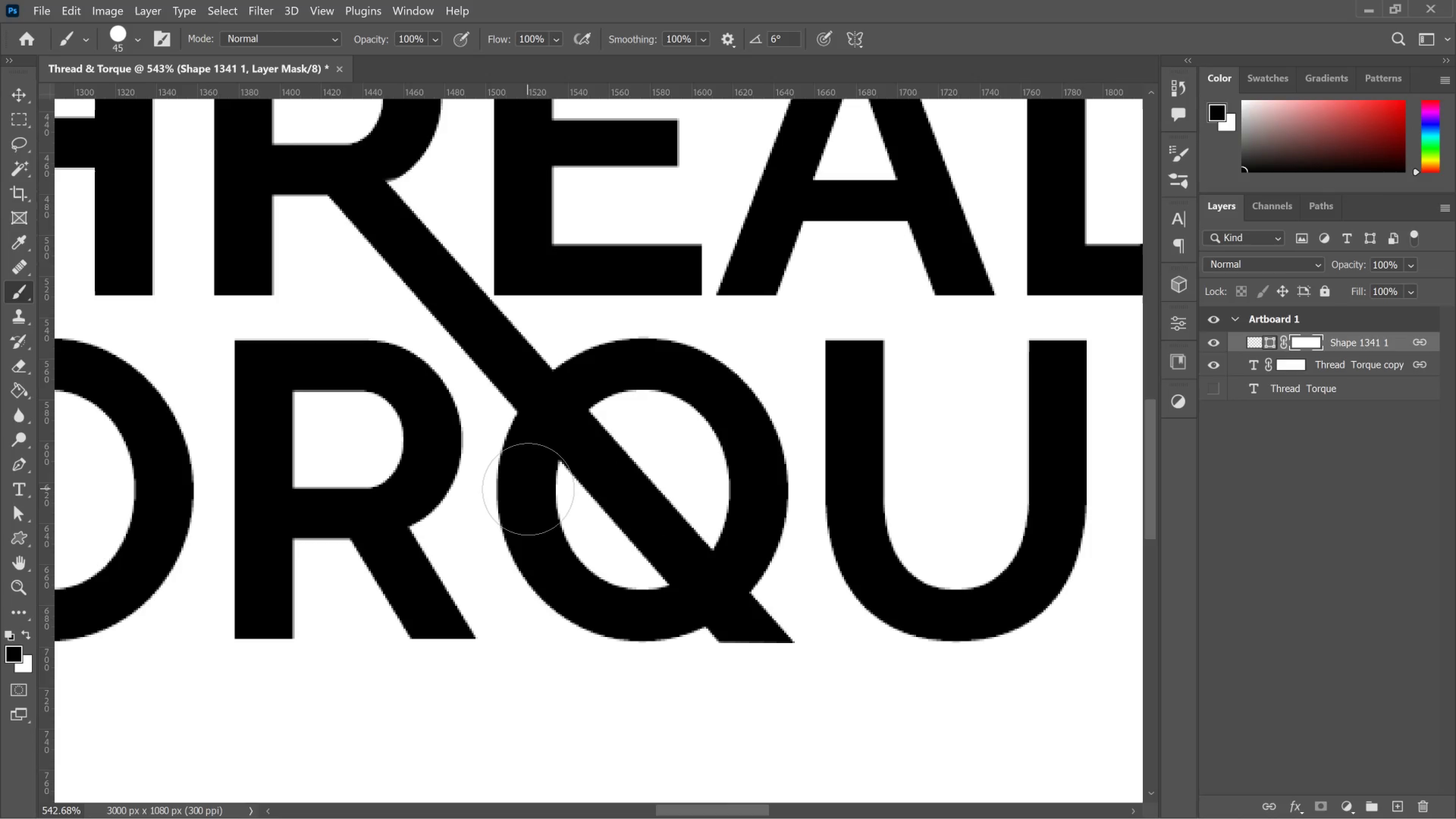 
hold_key(key=AltLeft, duration=3.16)
scroll: coordinate [621, 416], scroll_direction: down, amount: 15.0
 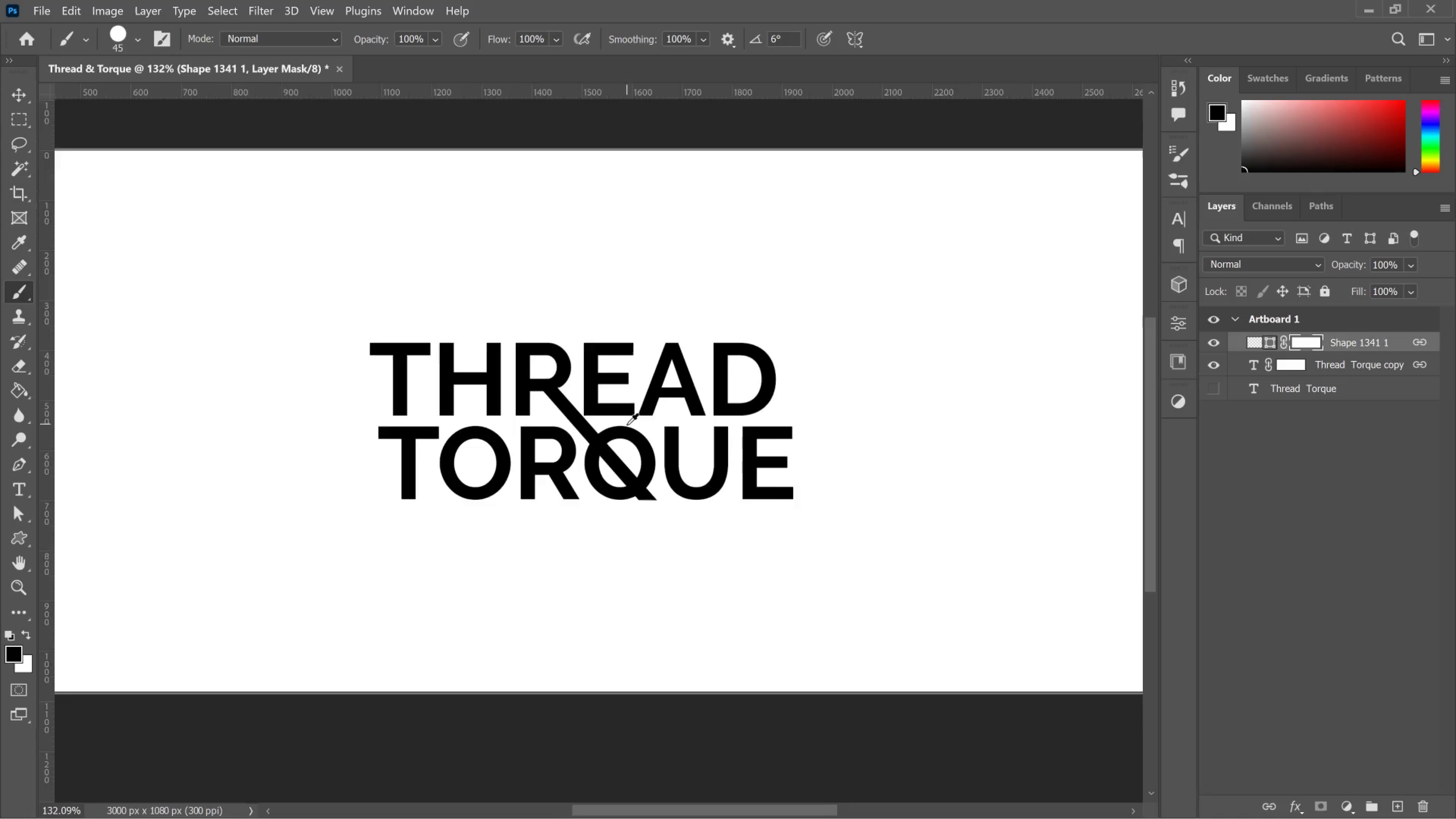 
scroll: coordinate [627, 397], scroll_direction: up, amount: 4.0
 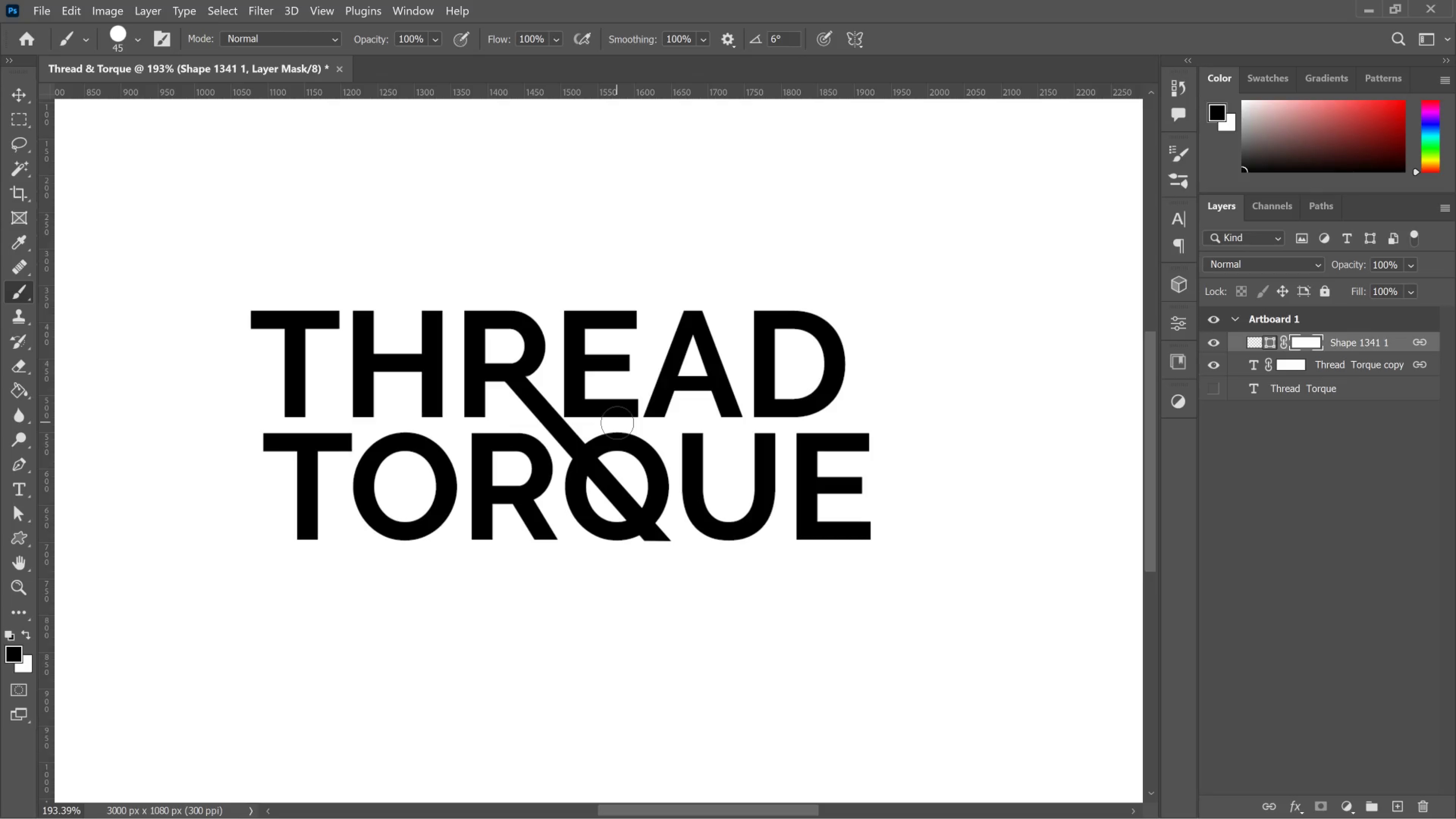 
wait(18.23)
 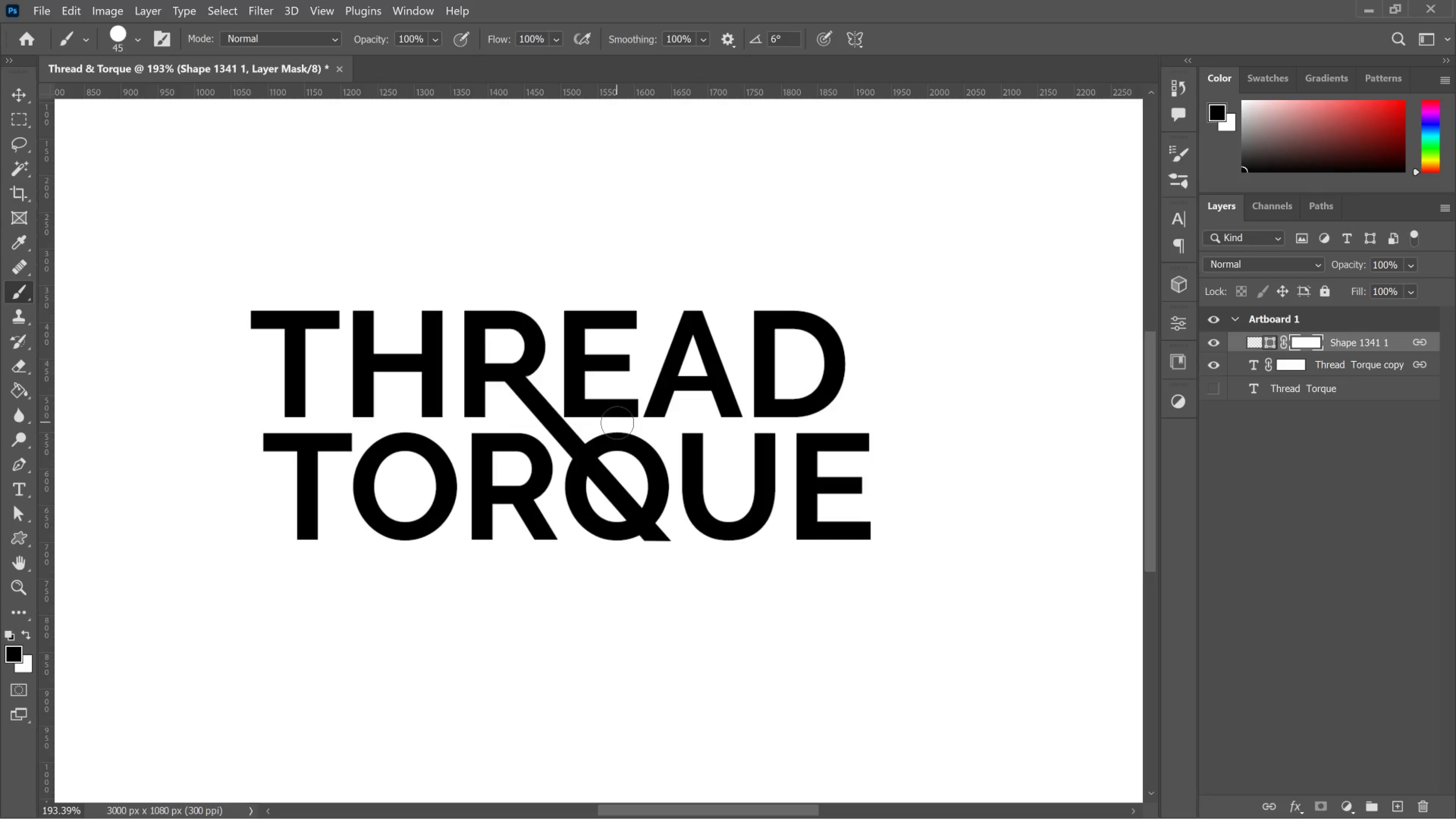 
hold_key(key=AltLeft, duration=1.62)
scroll: coordinate [313, 307], scroll_direction: up, amount: 13.0
 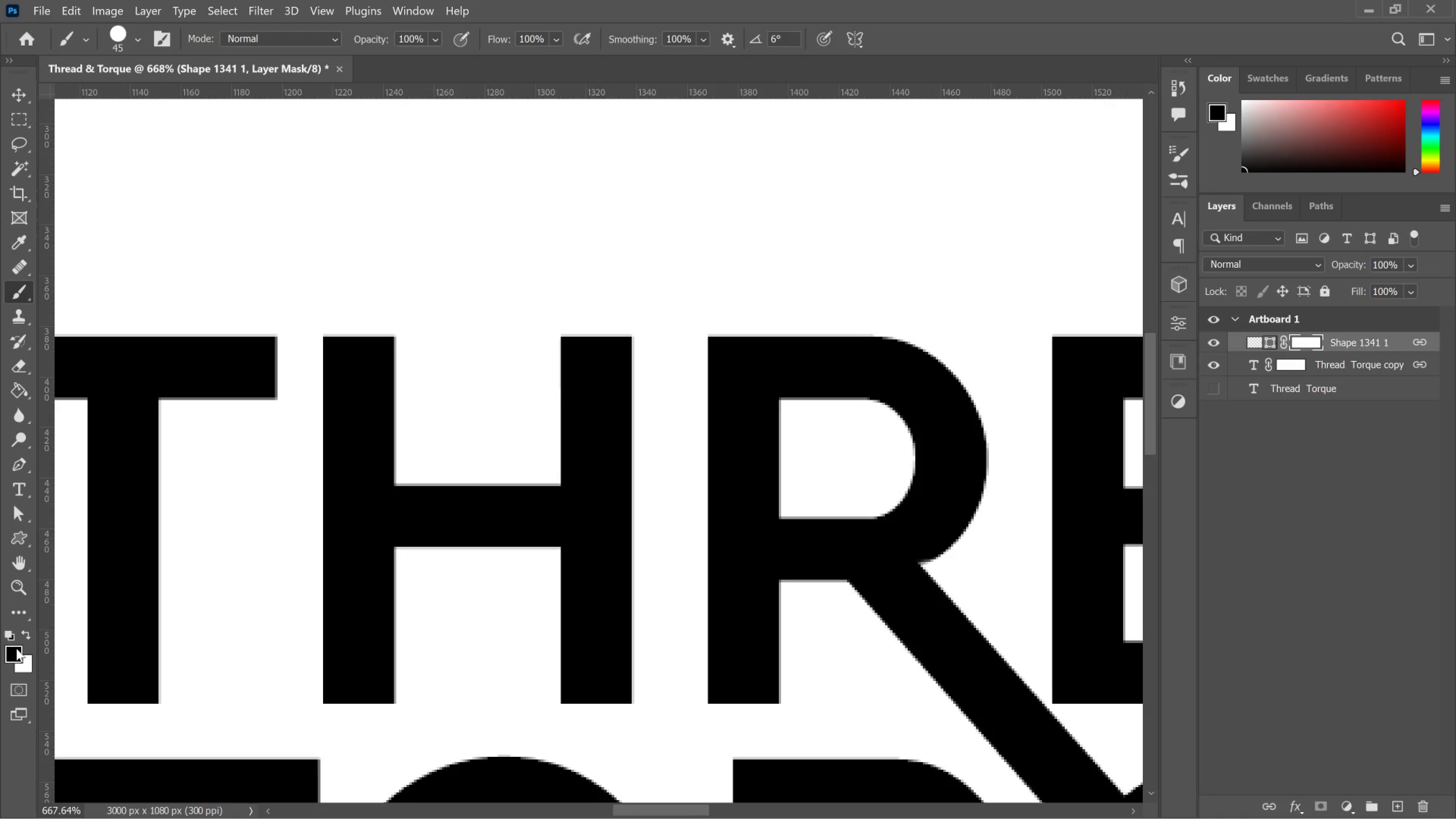 
left_click([16, 648])
 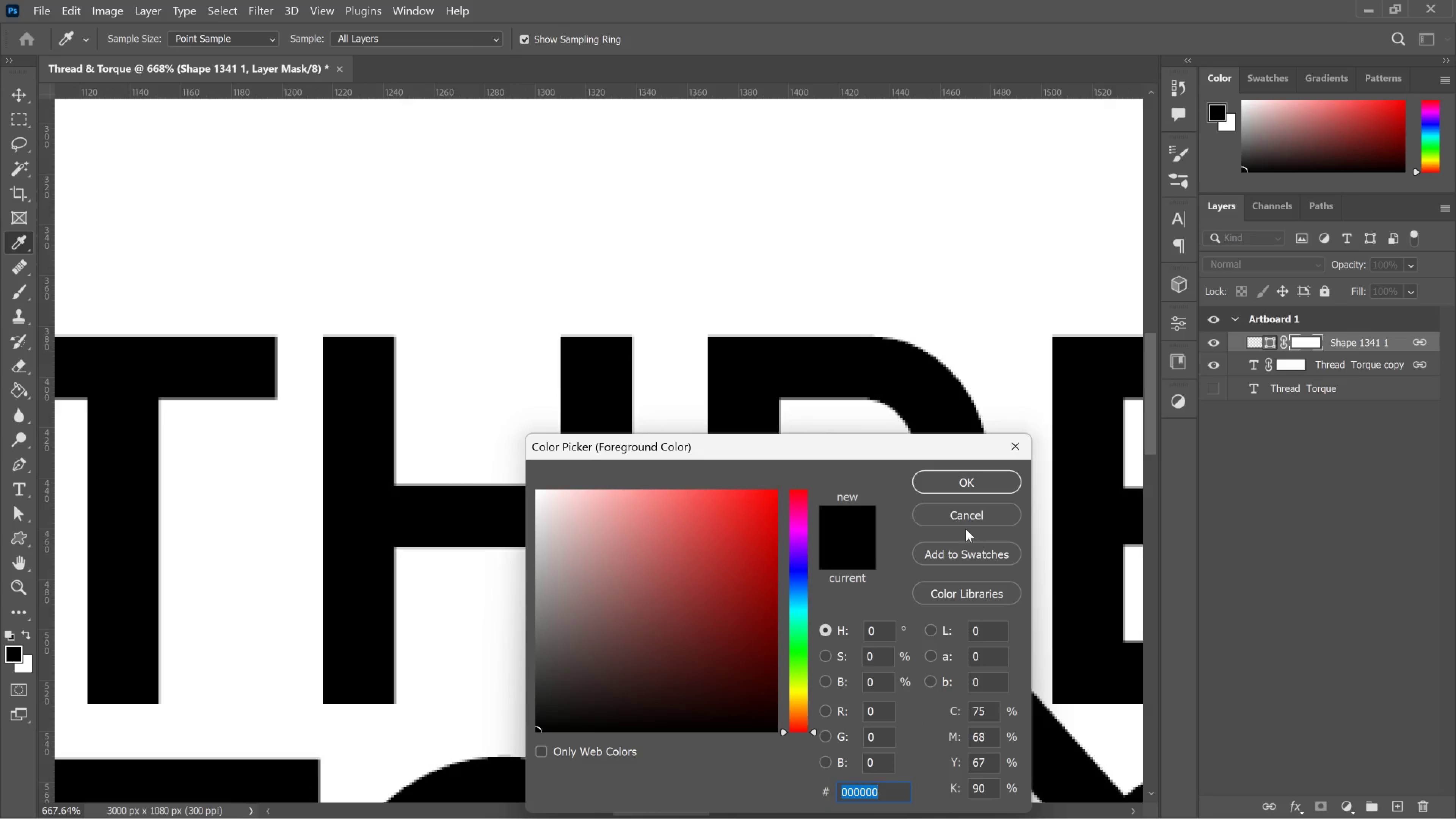 
left_click([974, 511])
 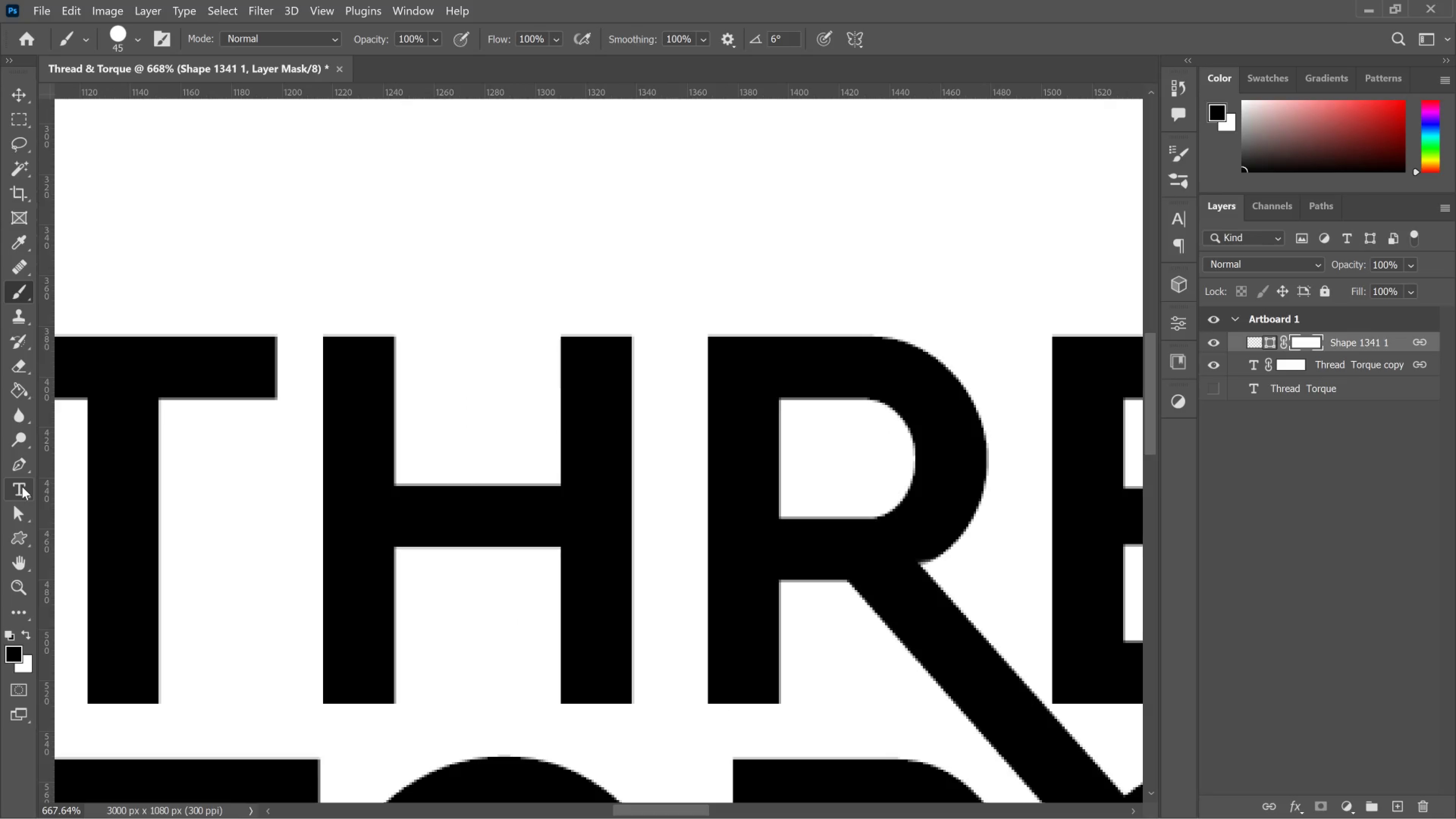 
wait(8.84)
 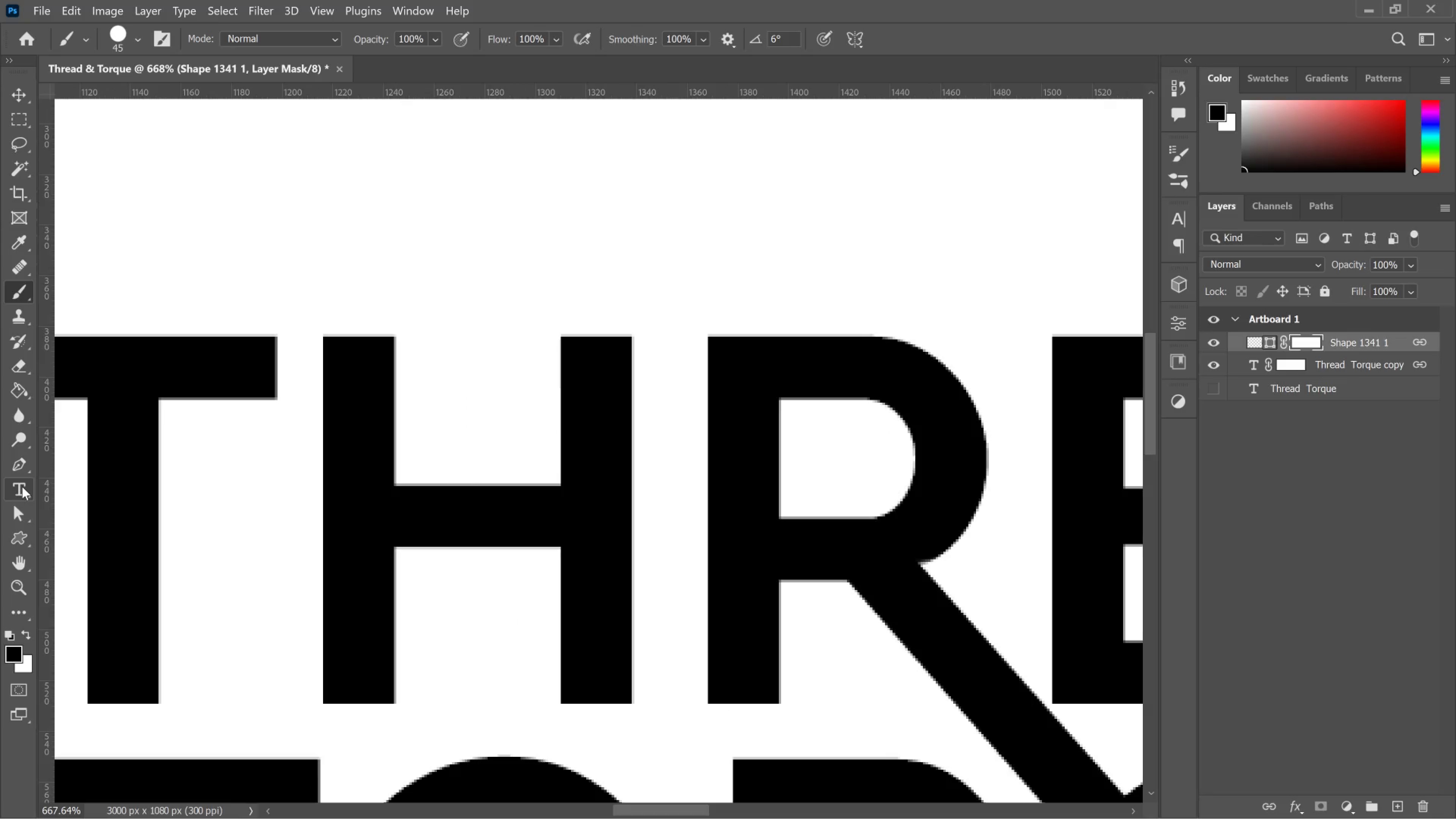 
key(M)
 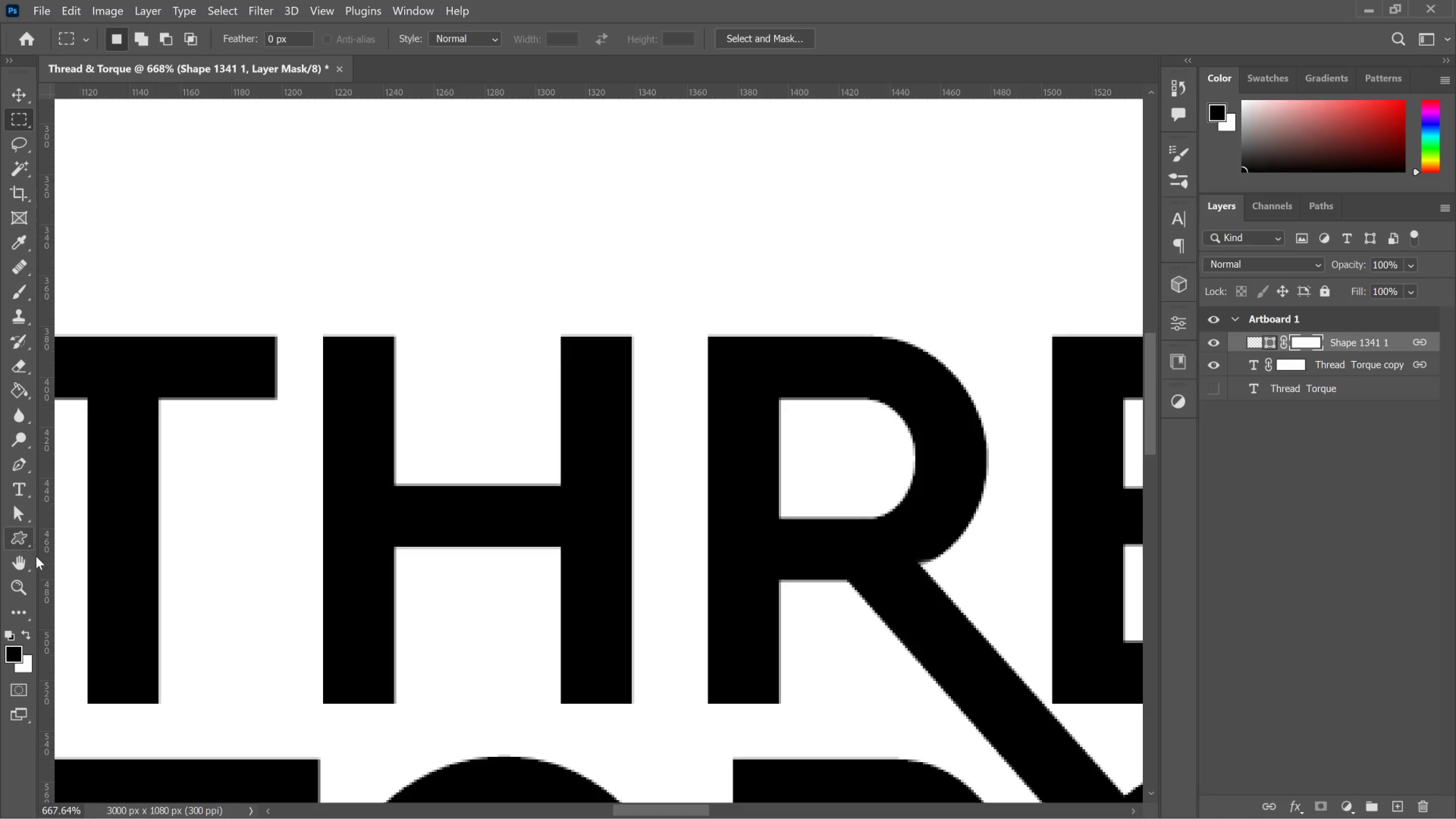 
left_click_drag(start_coordinate=[16, 543], to_coordinate=[19, 545])
 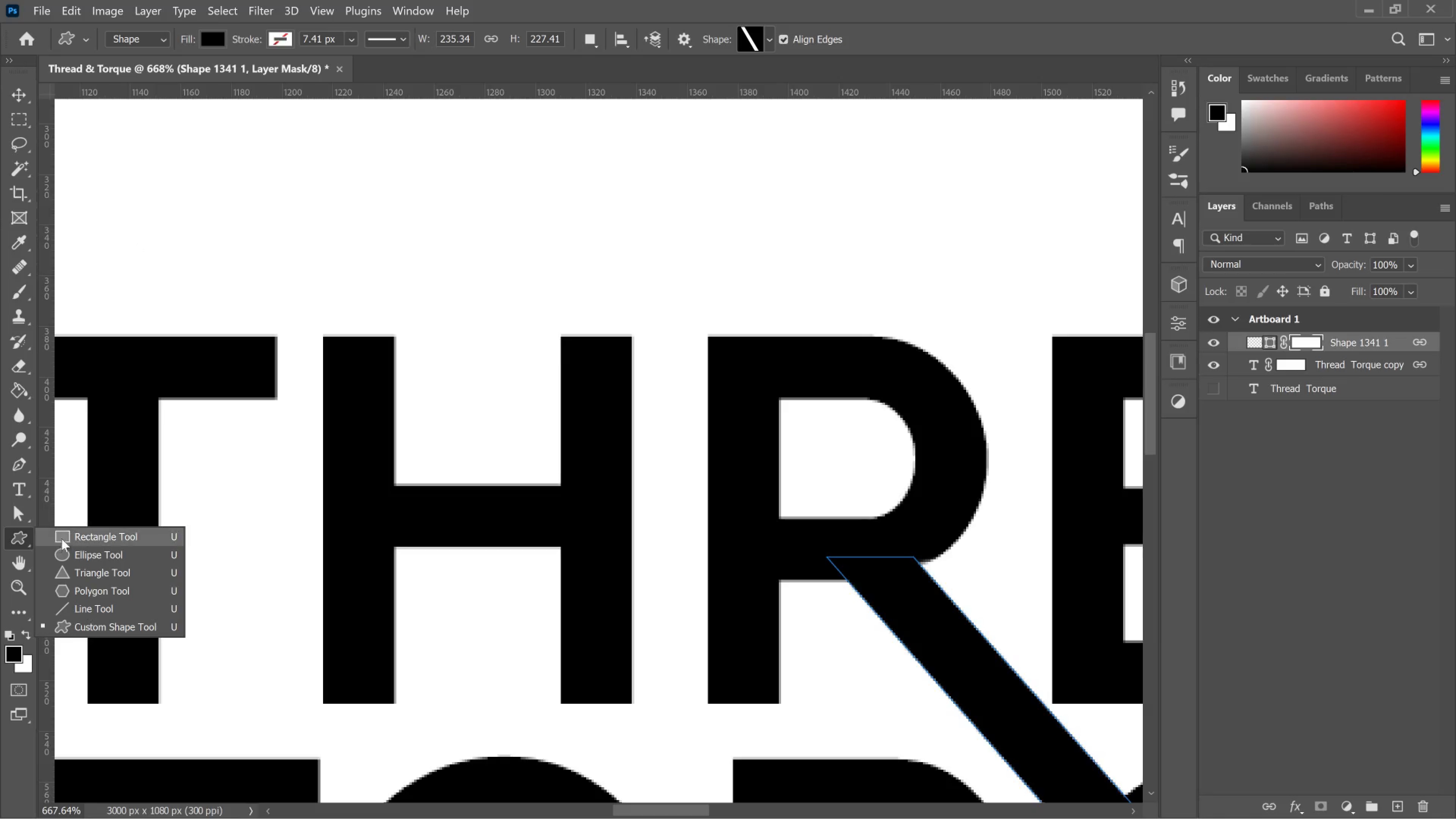 
left_click_drag(start_coordinate=[61, 538], to_coordinate=[65, 541])
 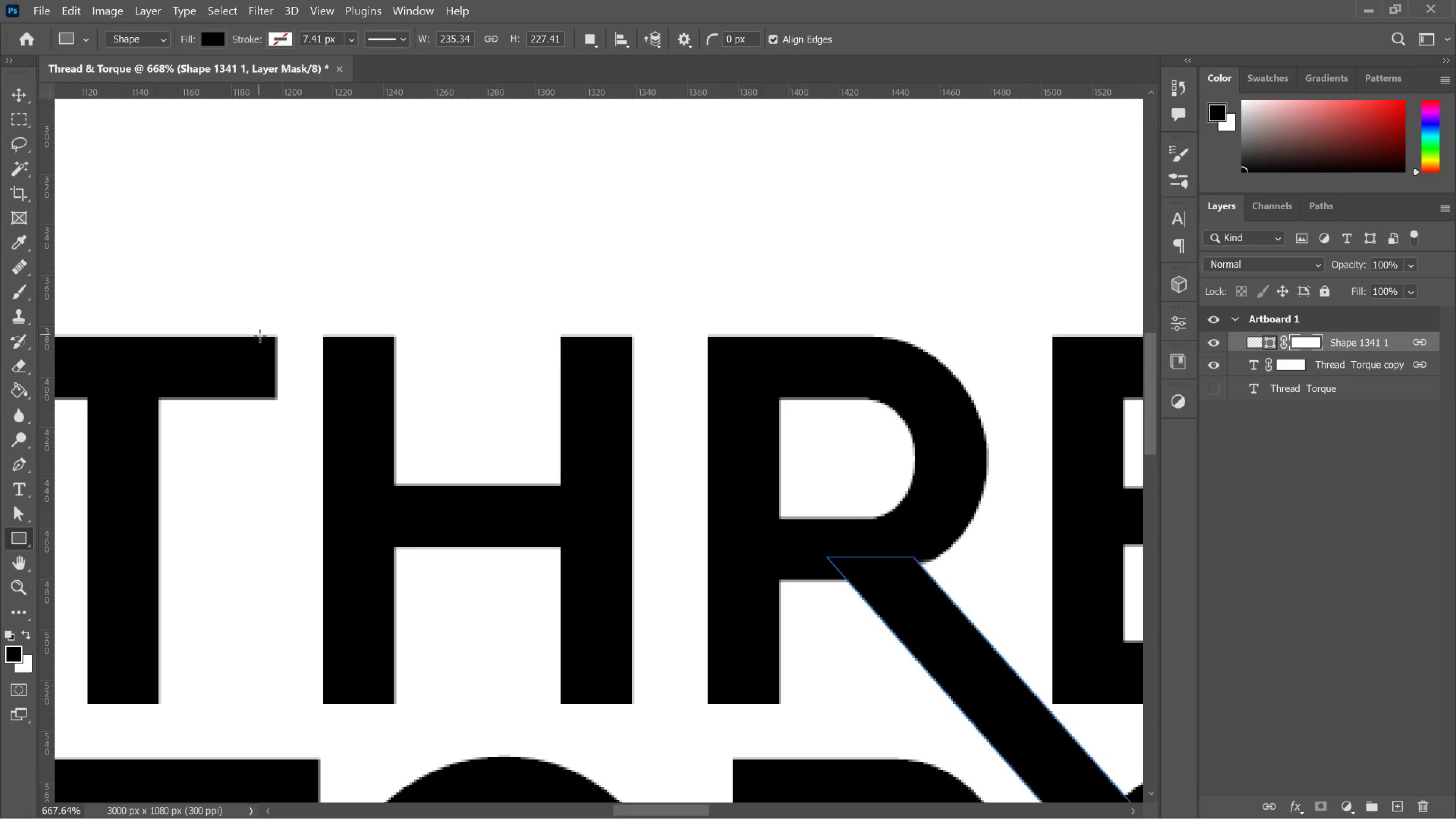 
left_click_drag(start_coordinate=[260, 336], to_coordinate=[393, 396])
 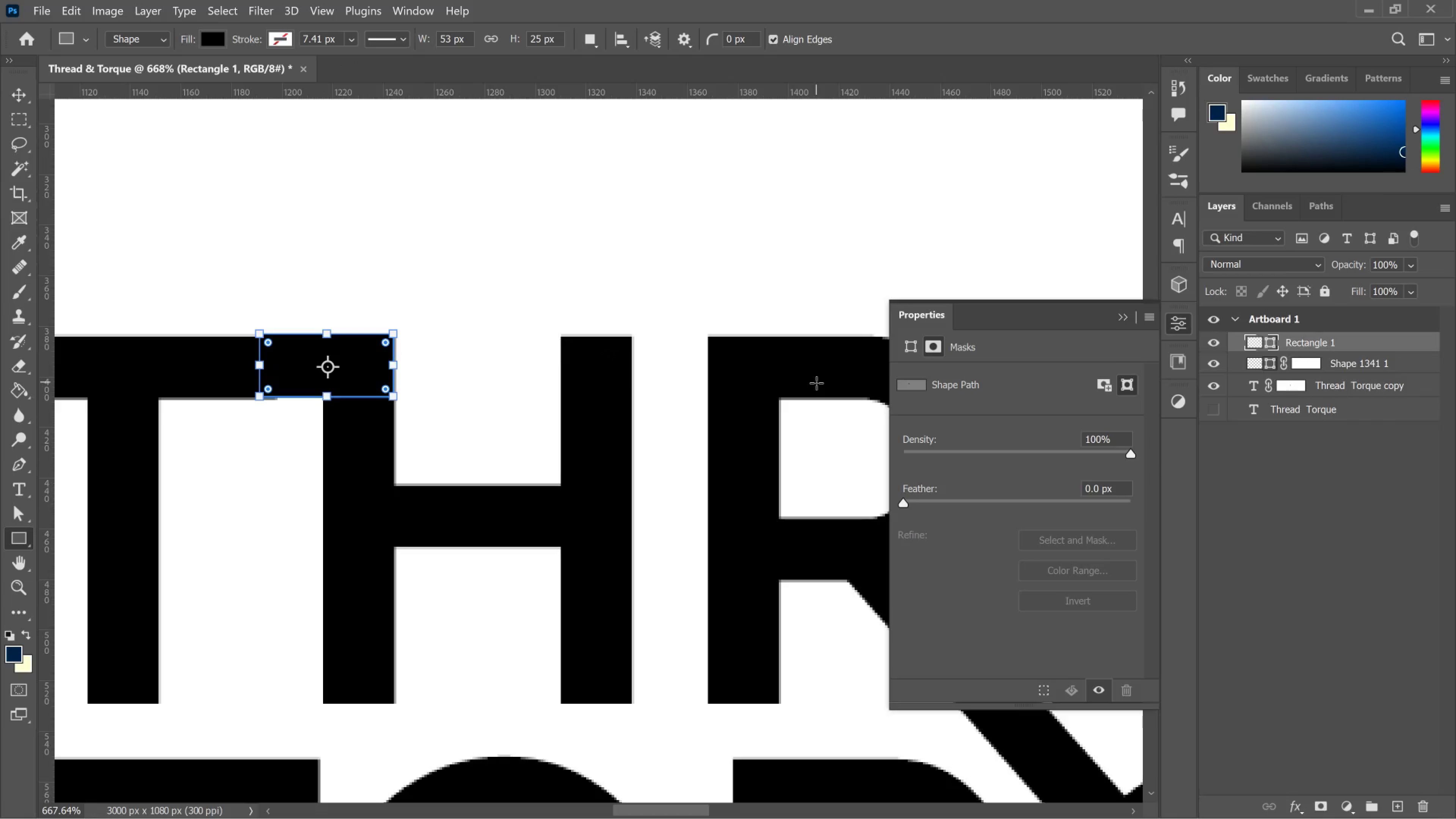 
key(ArrowDown)
 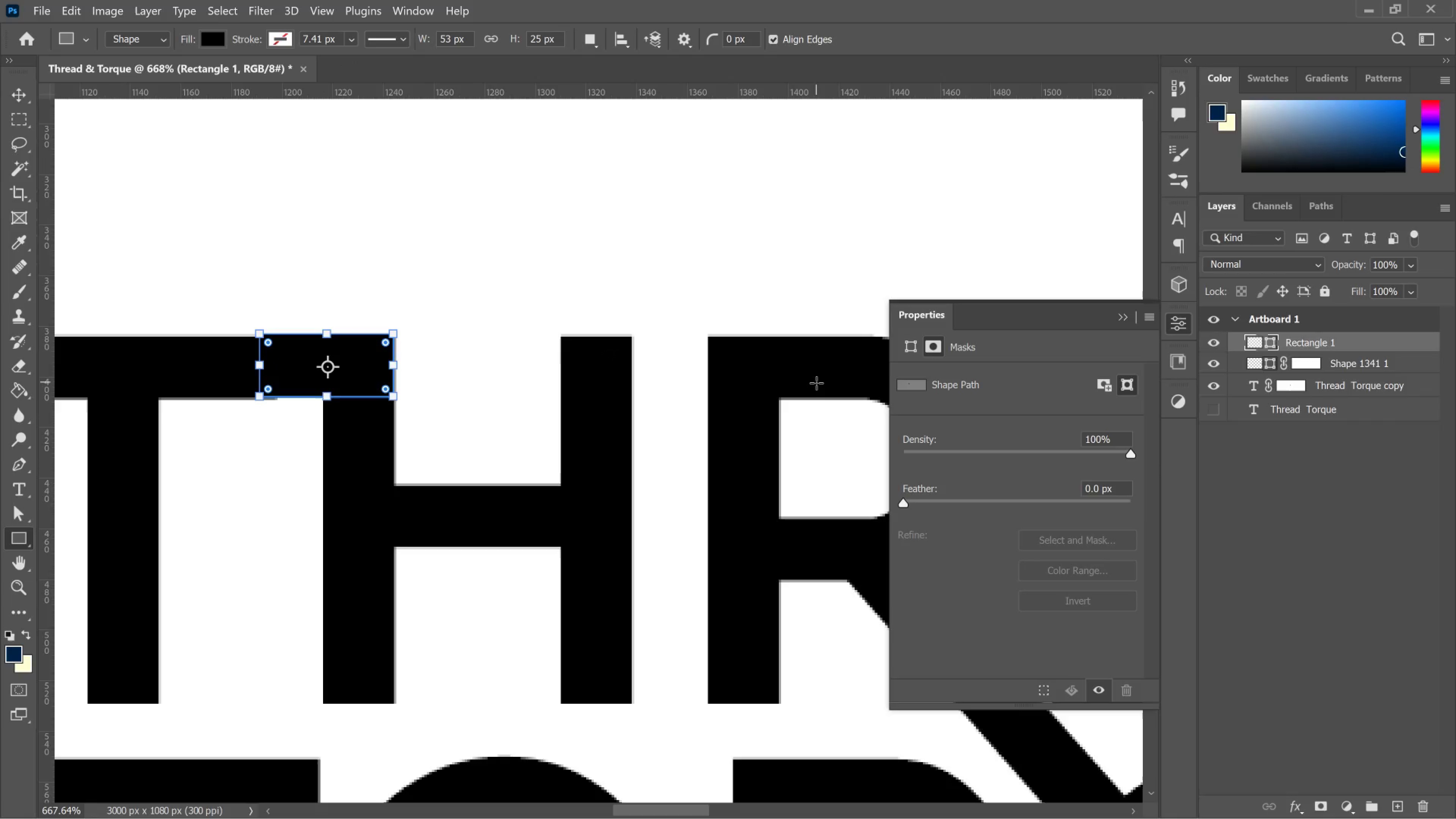 
key(ArrowDown)
 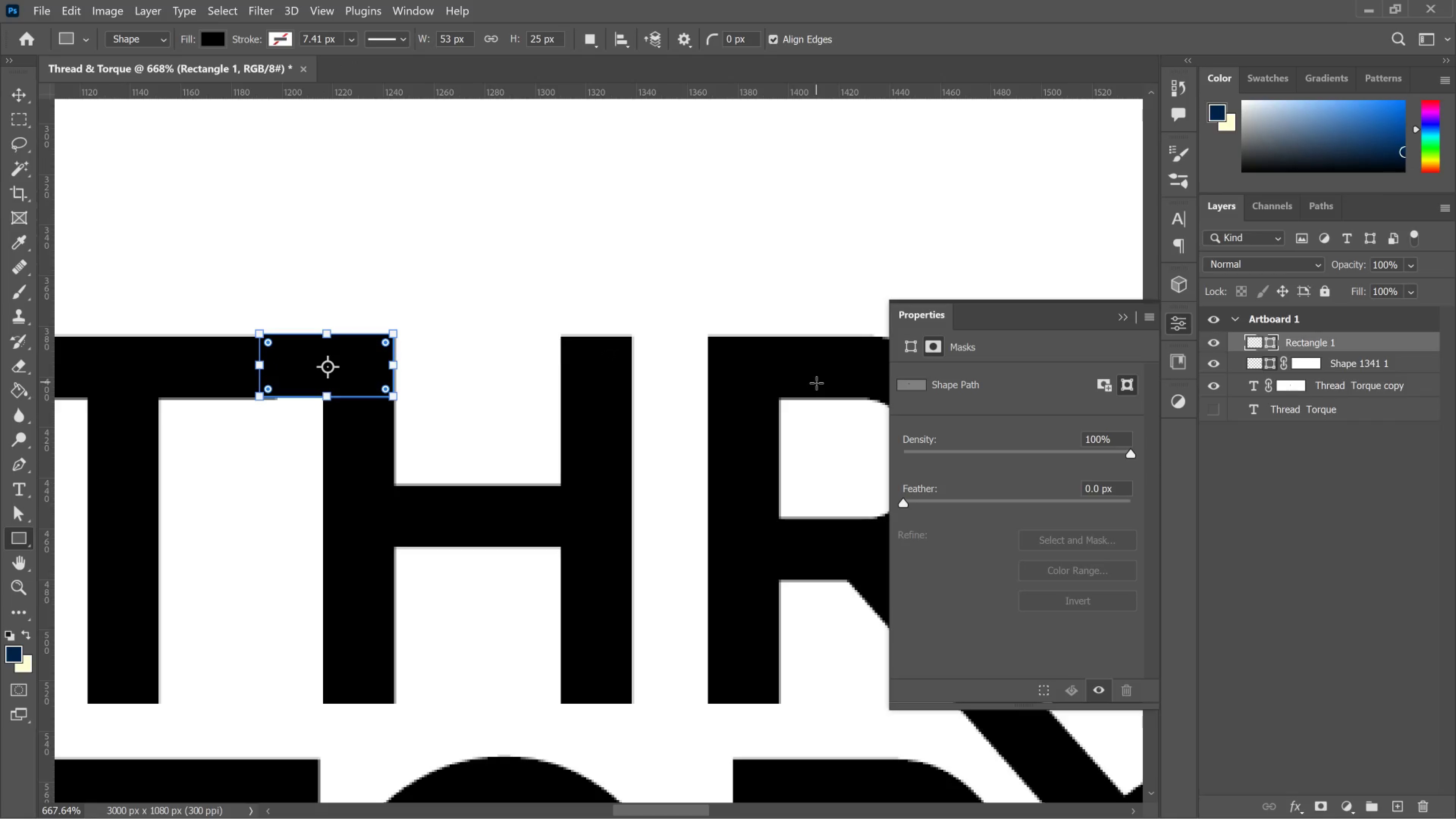 
key(ArrowDown)
 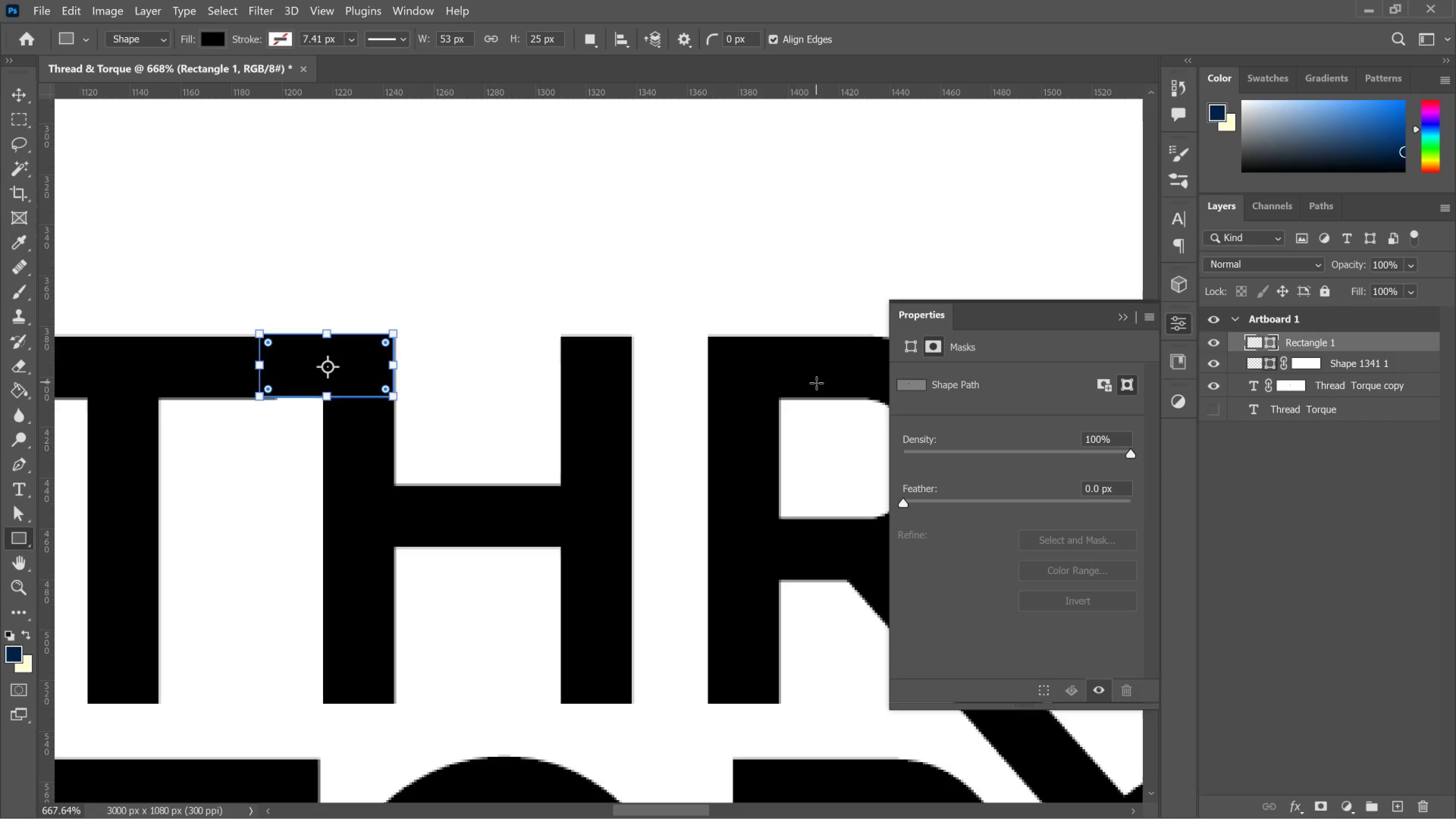 
key(ArrowDown)
 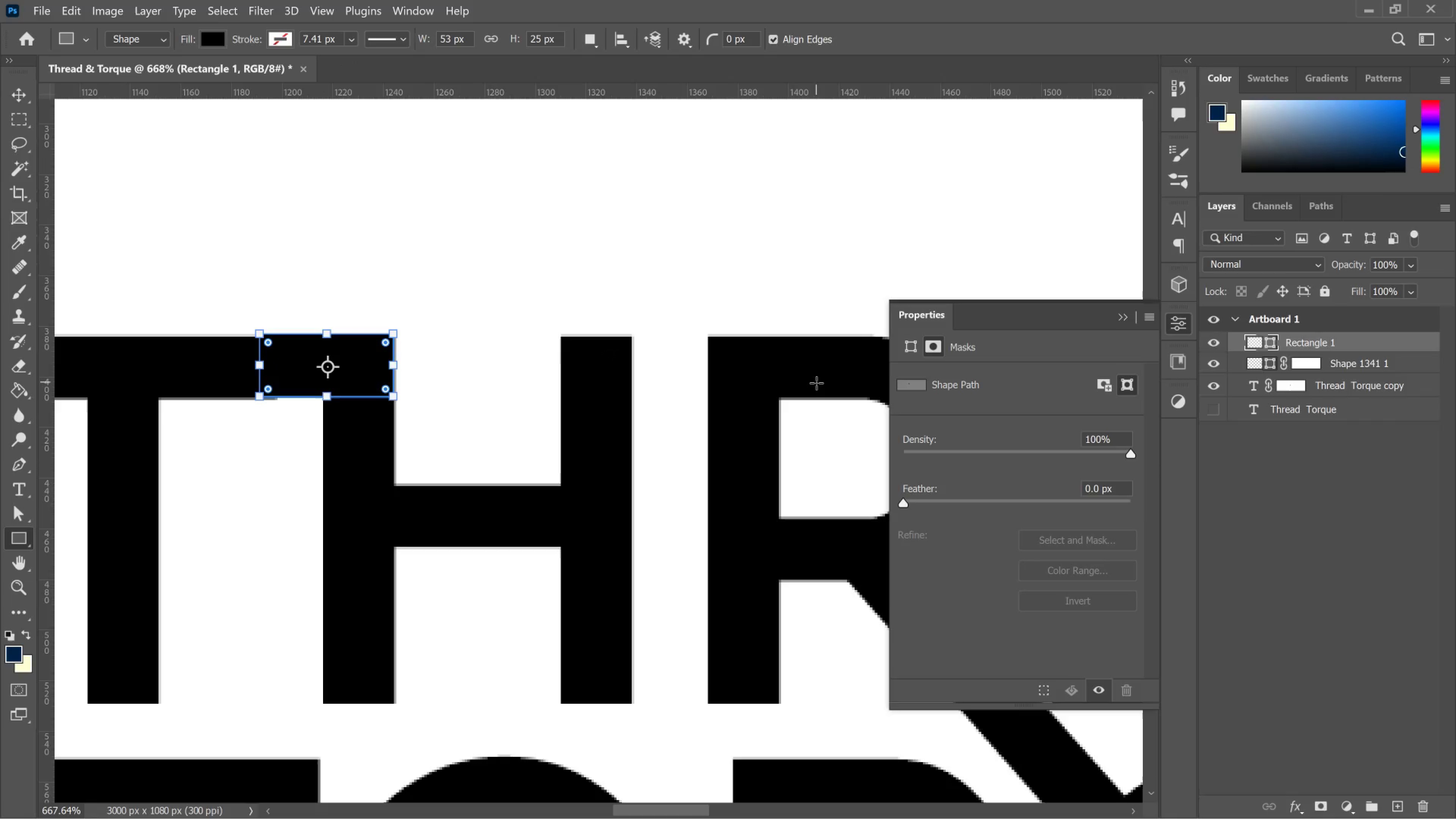 
key(ArrowDown)
 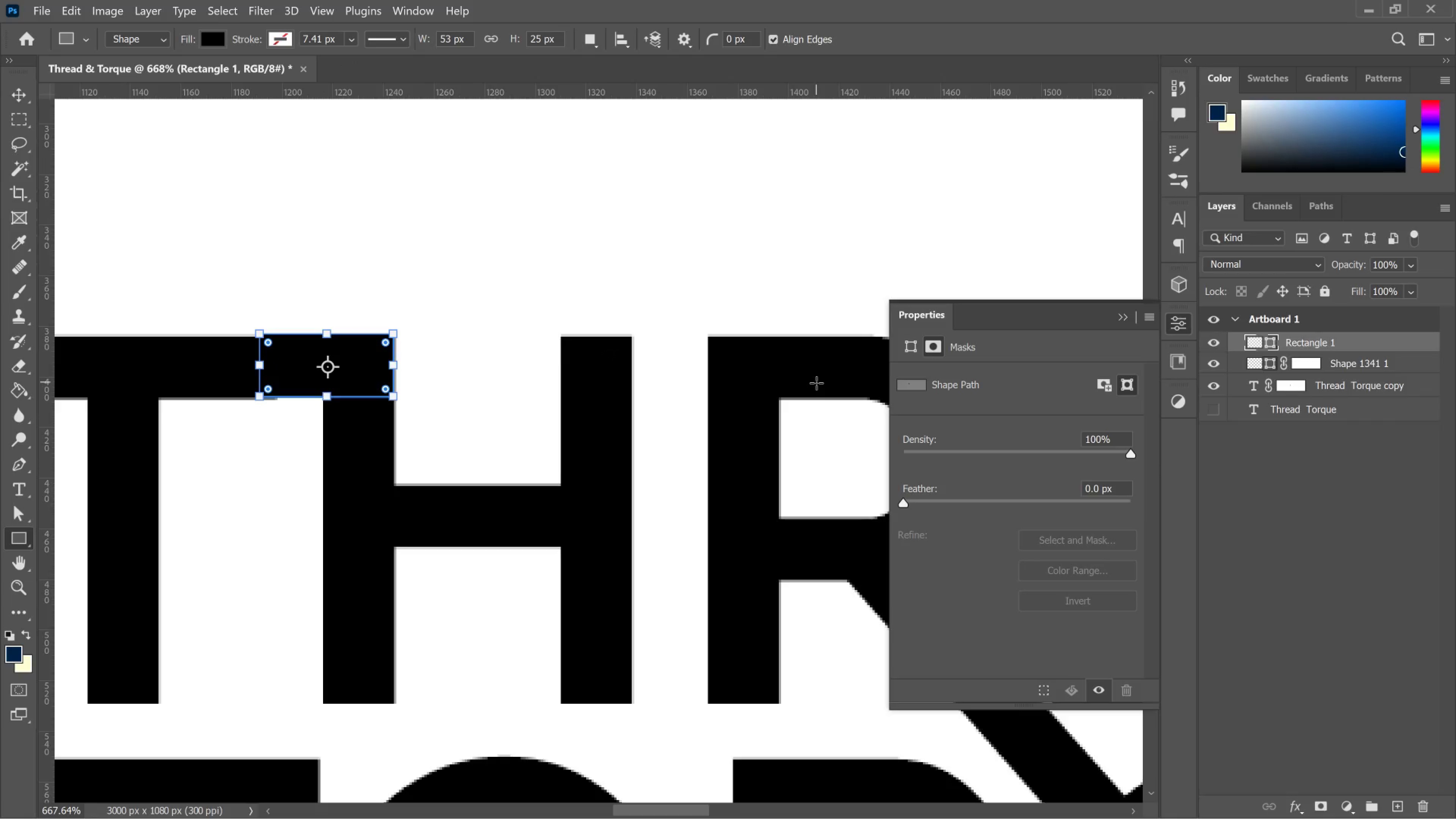 
key(ArrowDown)
 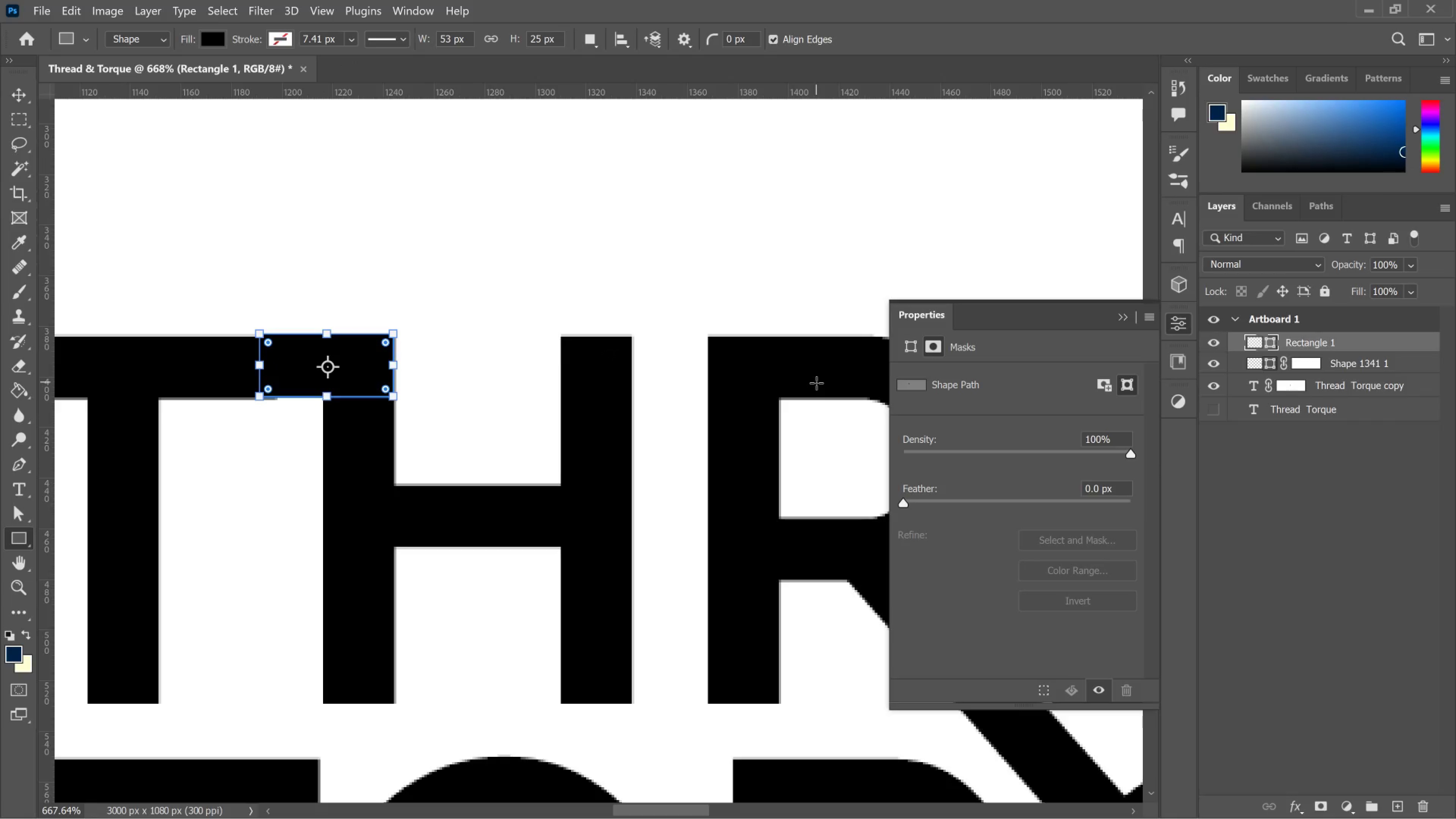 
key(ArrowDown)
 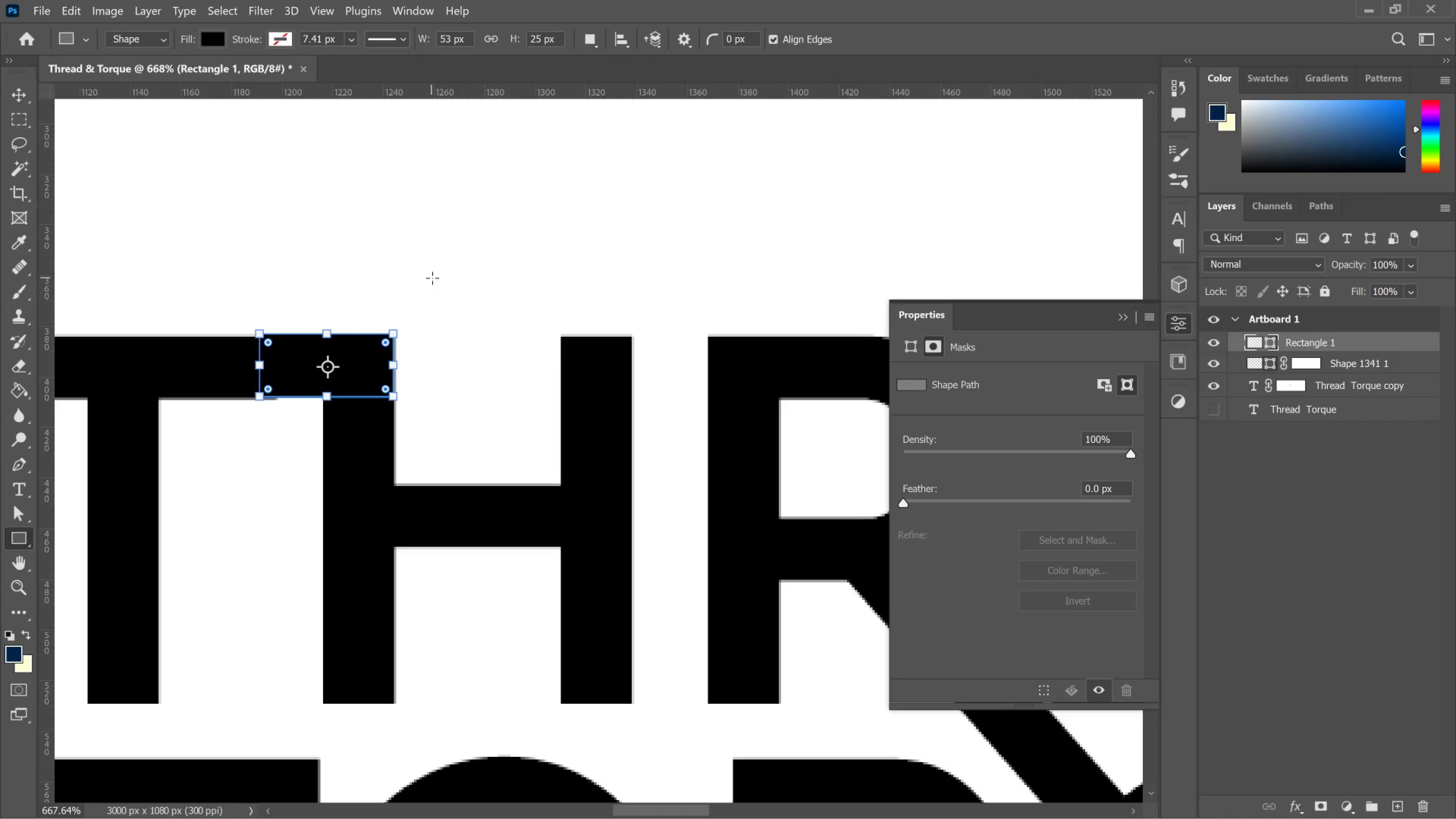 
key(V)
 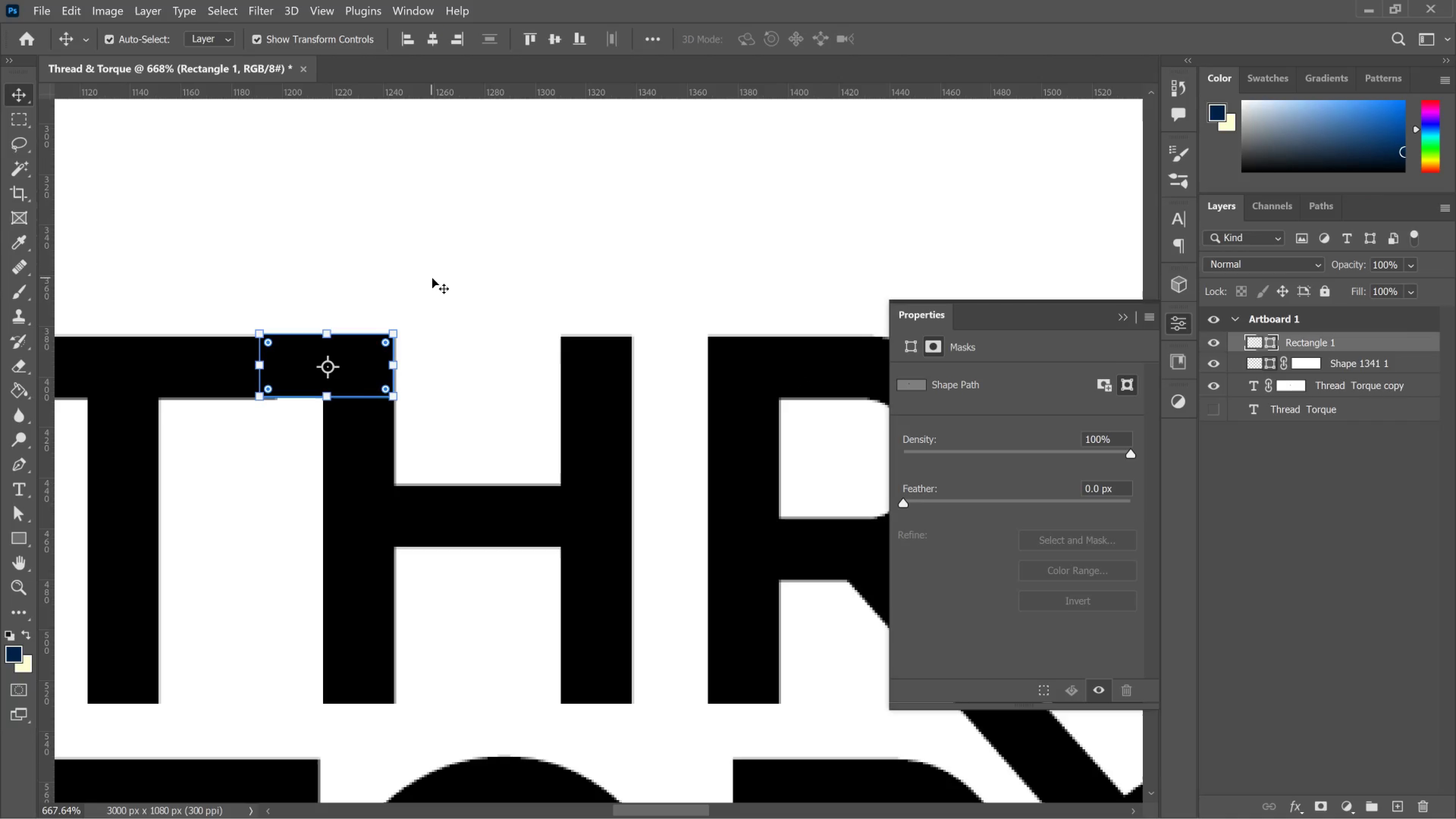 
key(ArrowDown)
 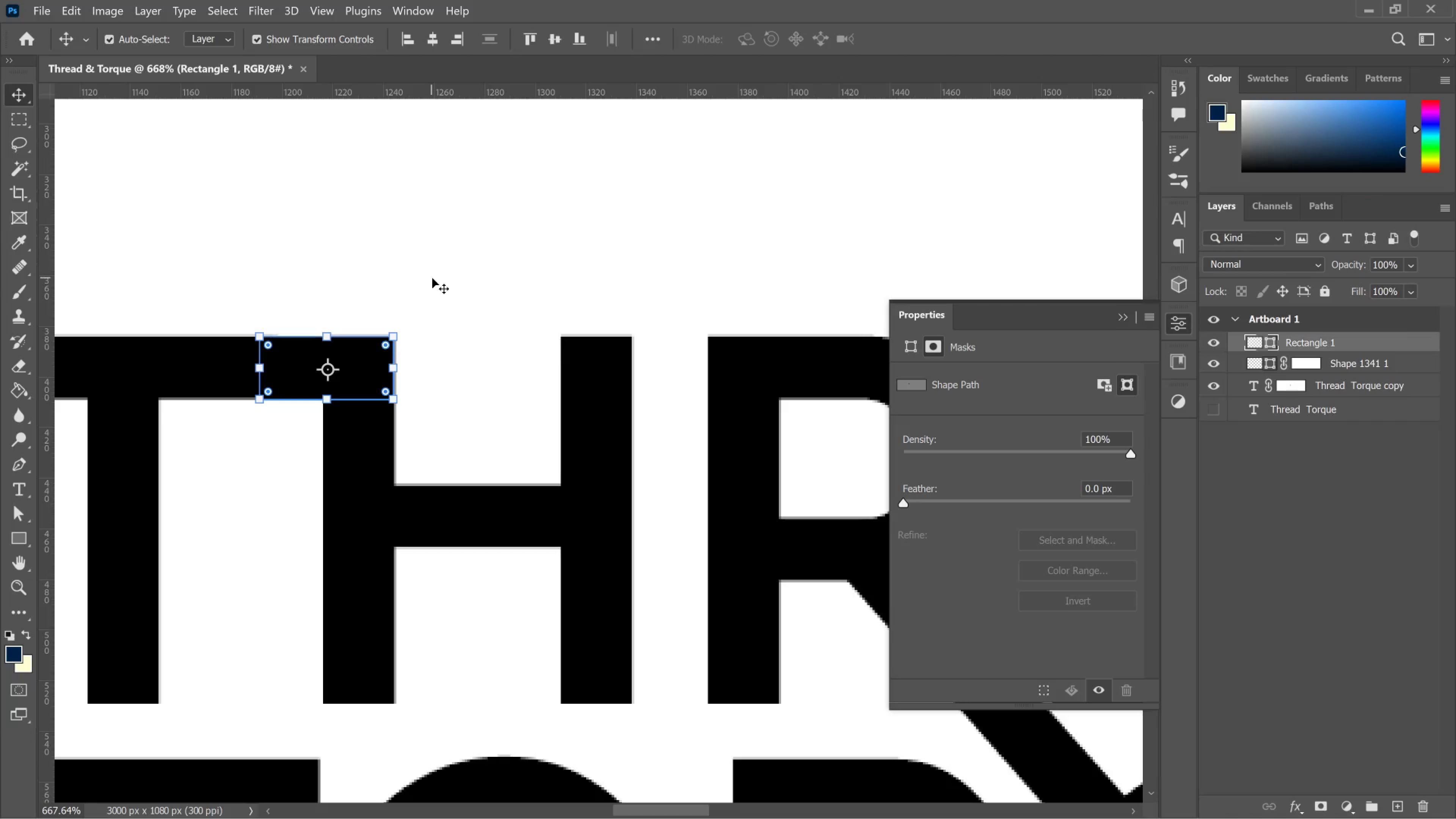 
left_click([432, 278])
 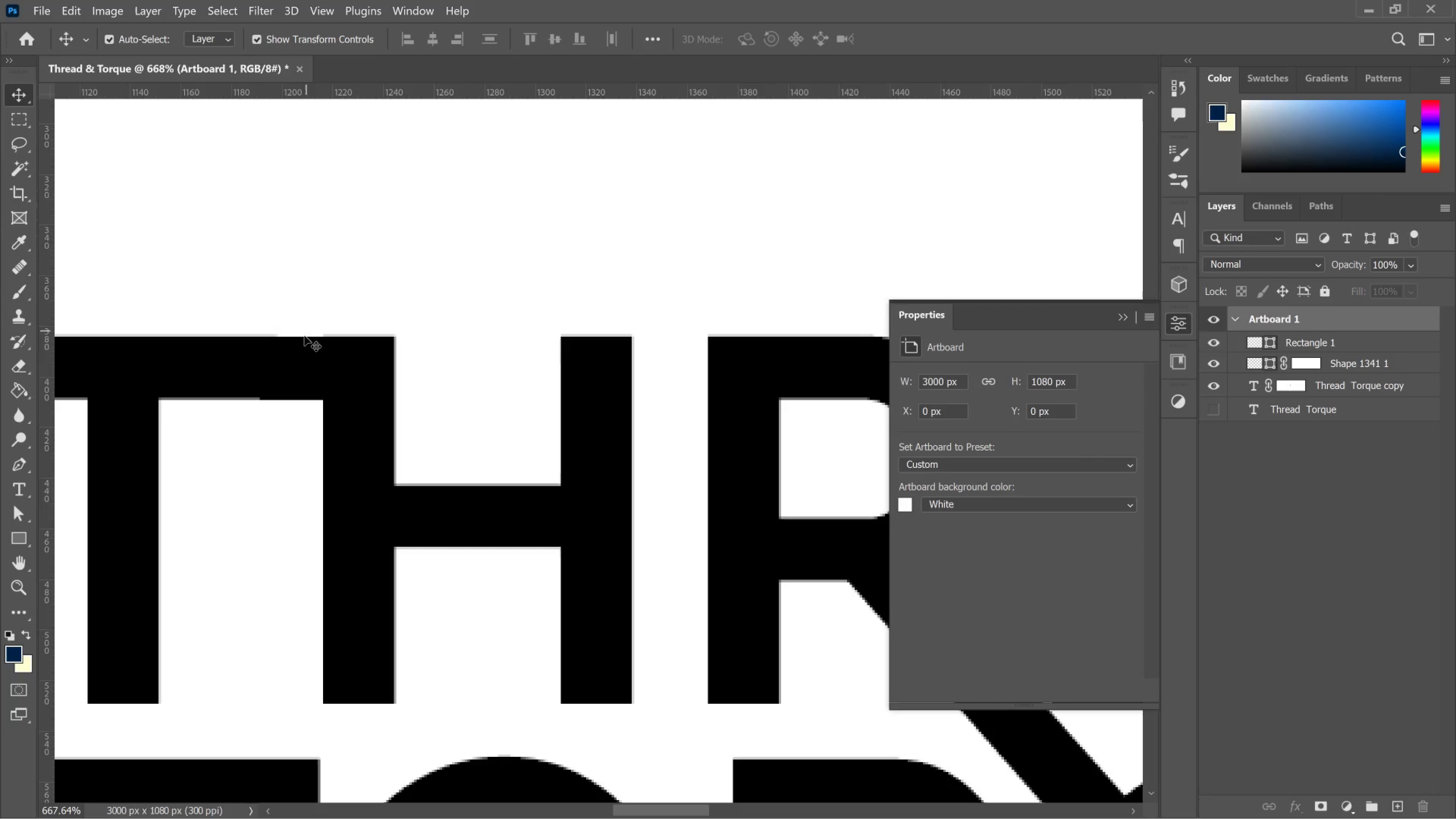 
hold_key(key=AltLeft, duration=1.22)
 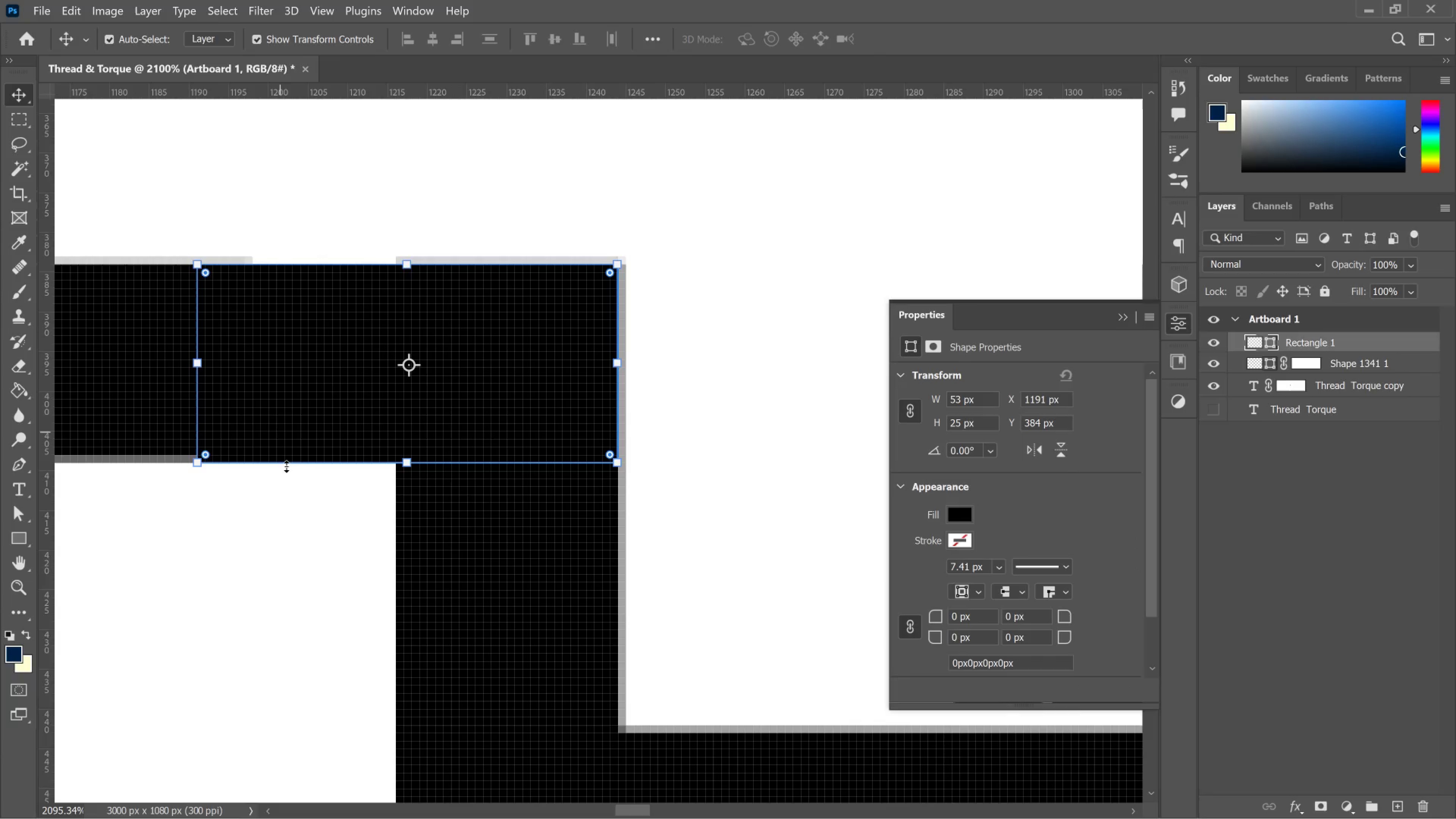 
left_click_drag(start_coordinate=[283, 431], to_coordinate=[281, 433])
 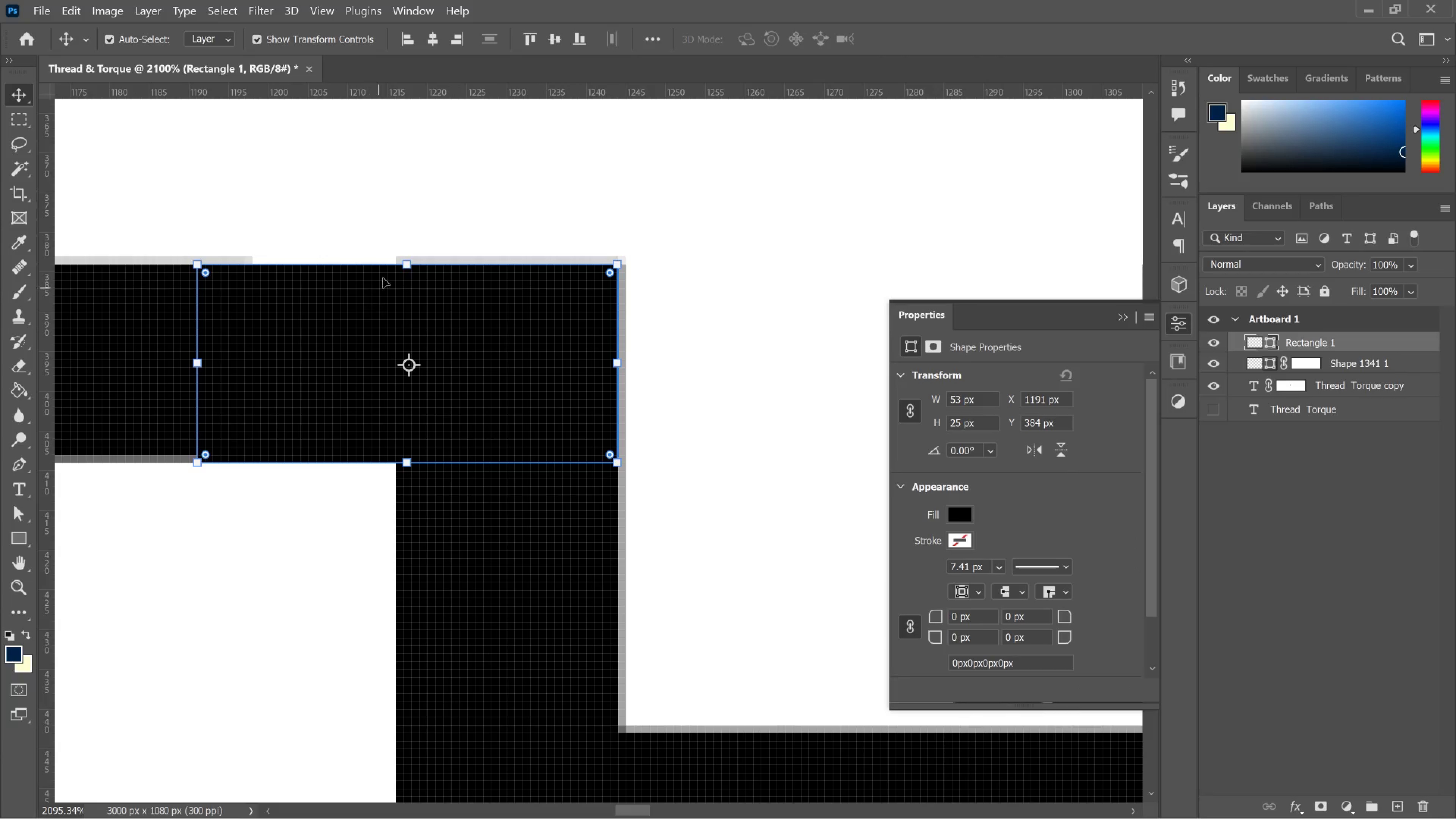 
scroll: coordinate [272, 393], scroll_direction: up, amount: 12.0
 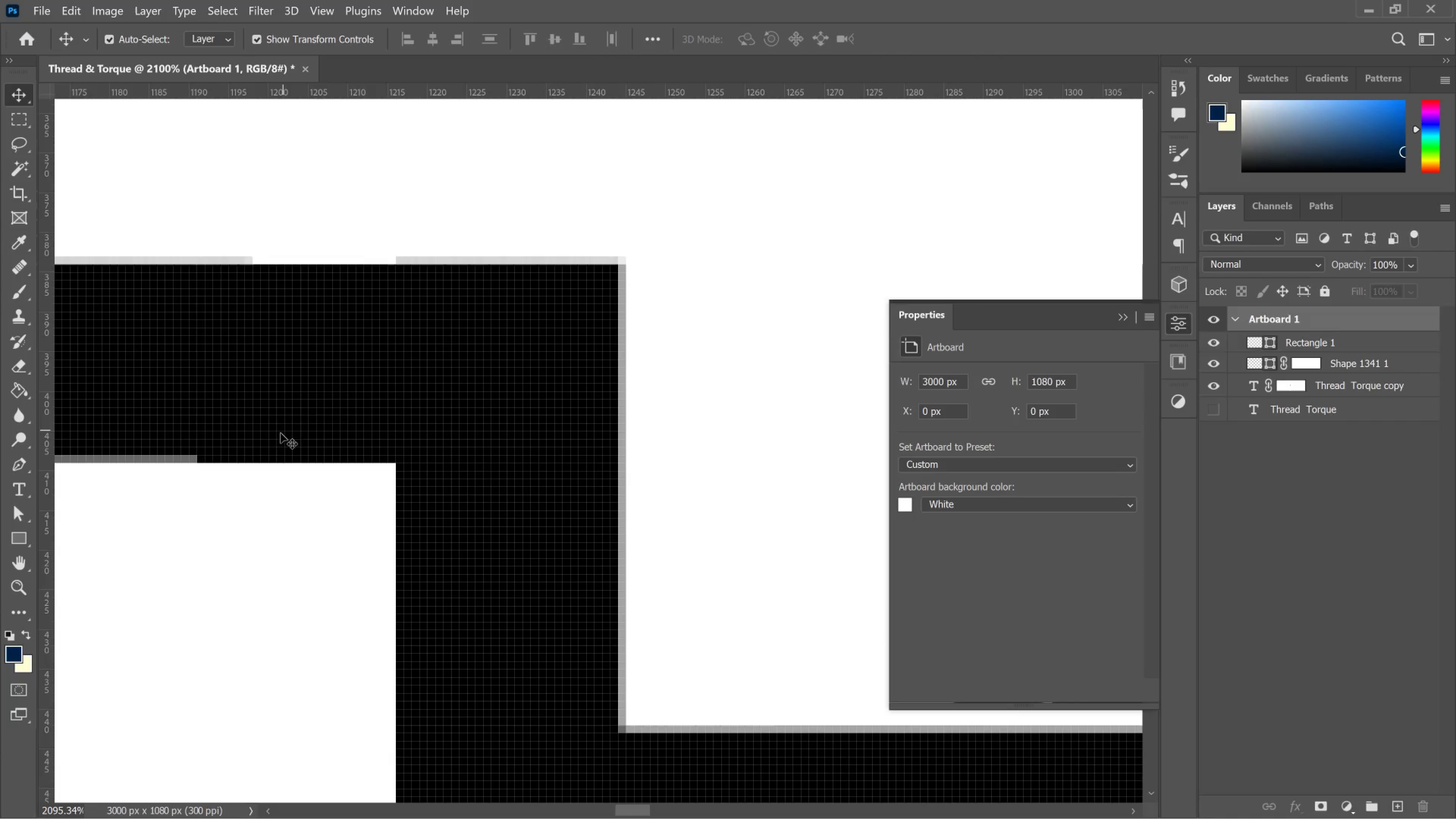 
hold_key(key=ShiftLeft, duration=1.44)
left_click_drag(start_coordinate=[404, 266], to_coordinate=[401, 262])
 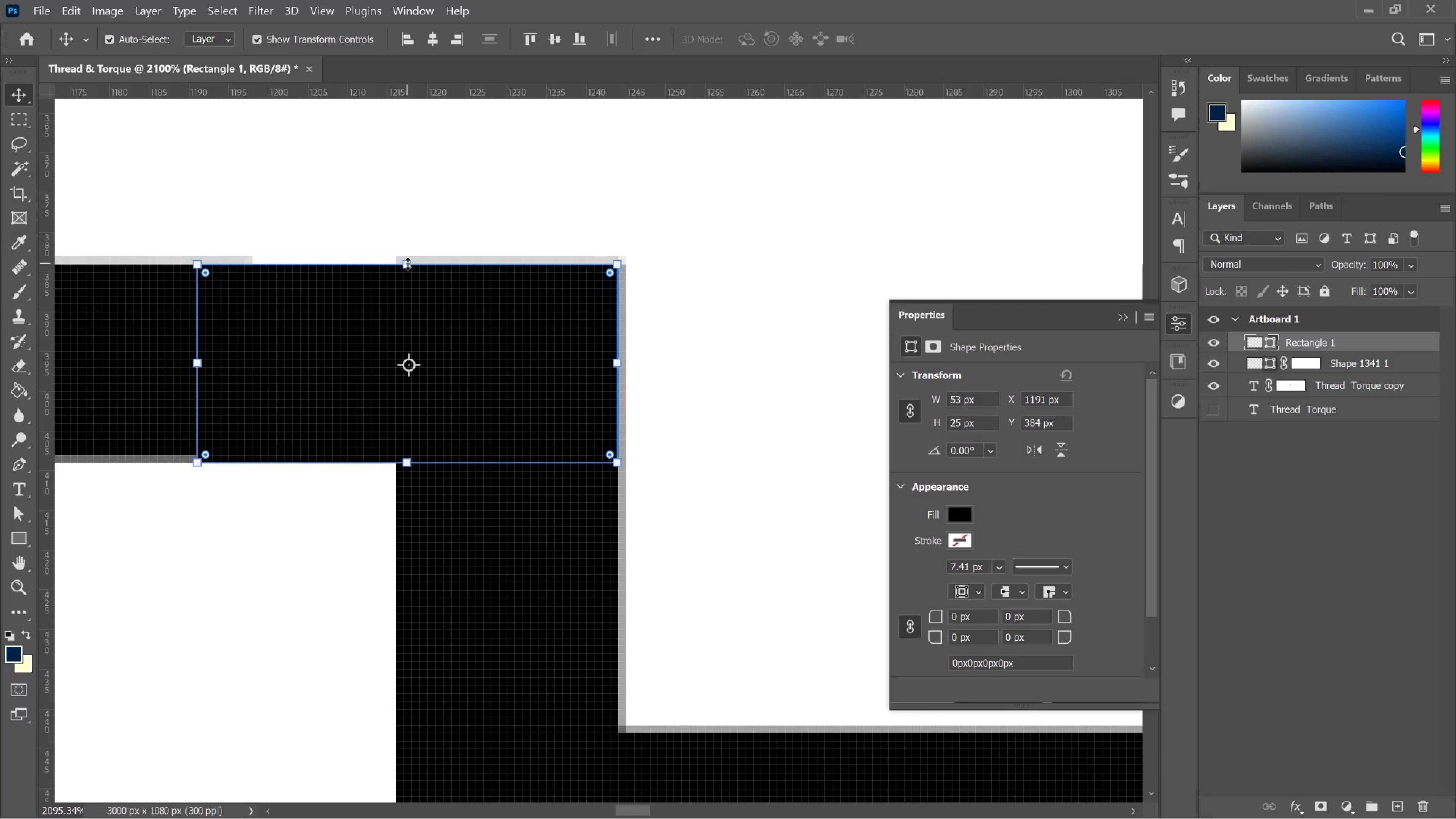 
left_click_drag(start_coordinate=[408, 264], to_coordinate=[404, 256])
 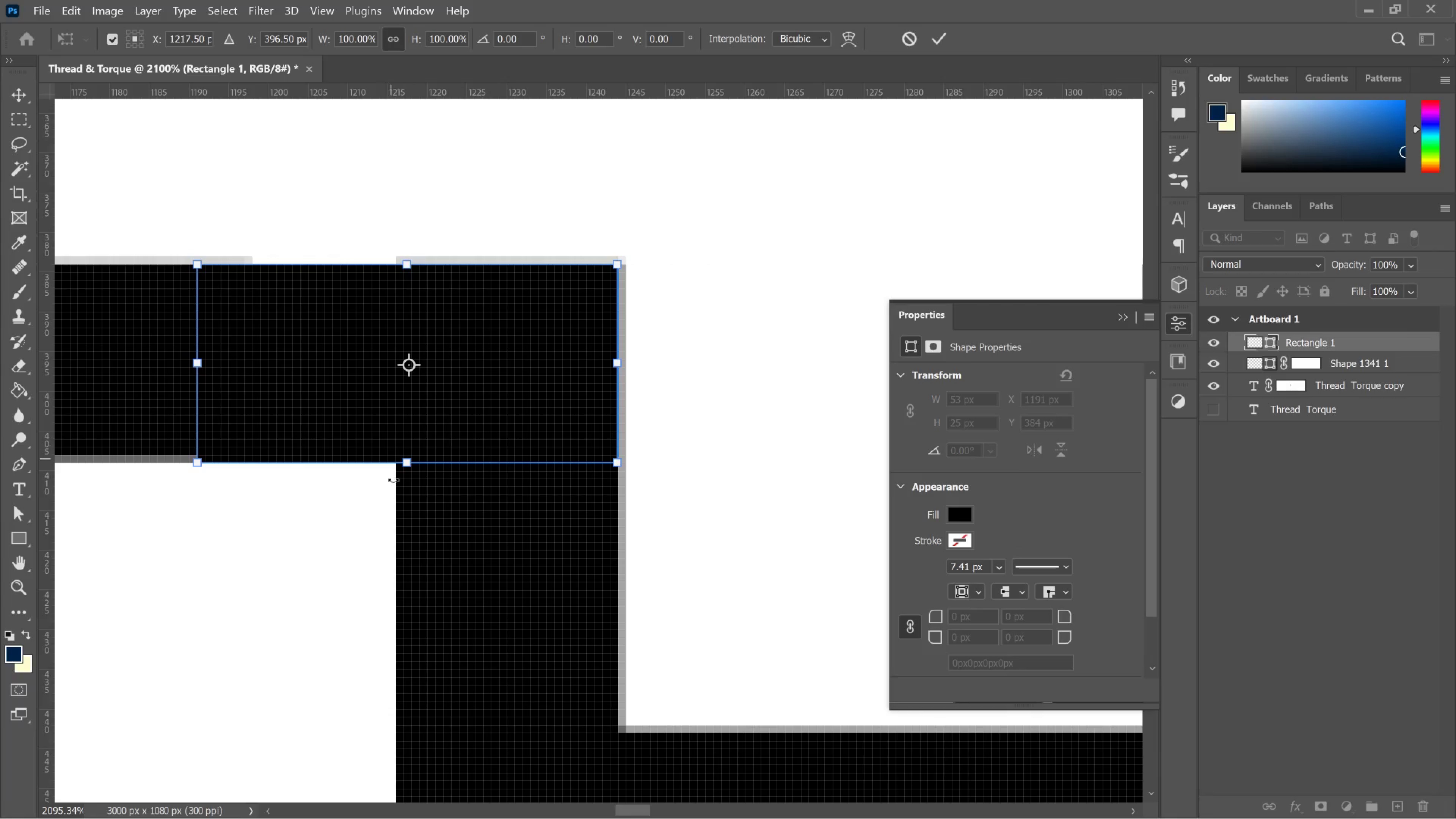 
hold_key(key=ShiftLeft, duration=8.53)
left_click([400, 468])
 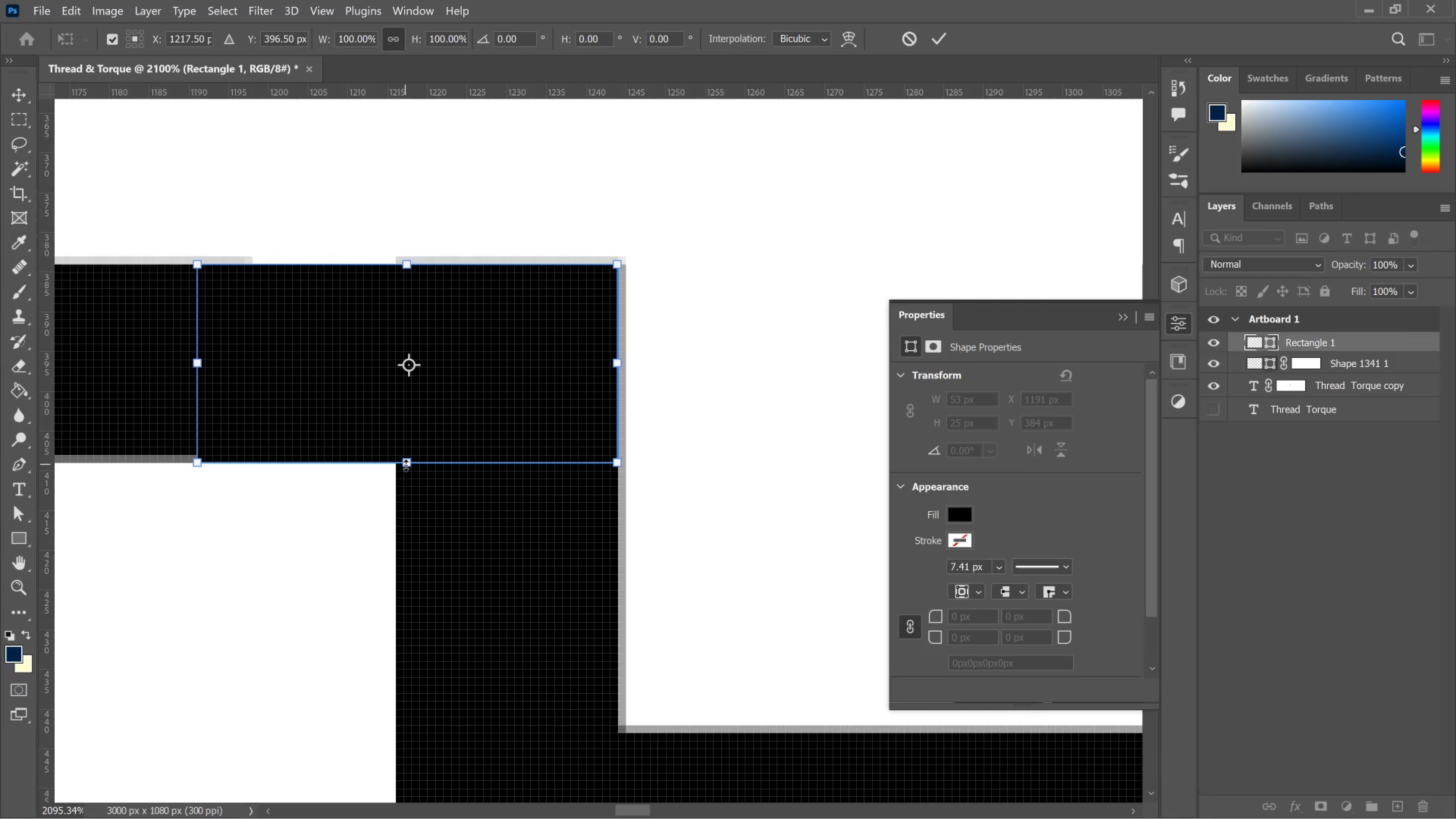 
left_click_drag(start_coordinate=[406, 465], to_coordinate=[401, 457])
 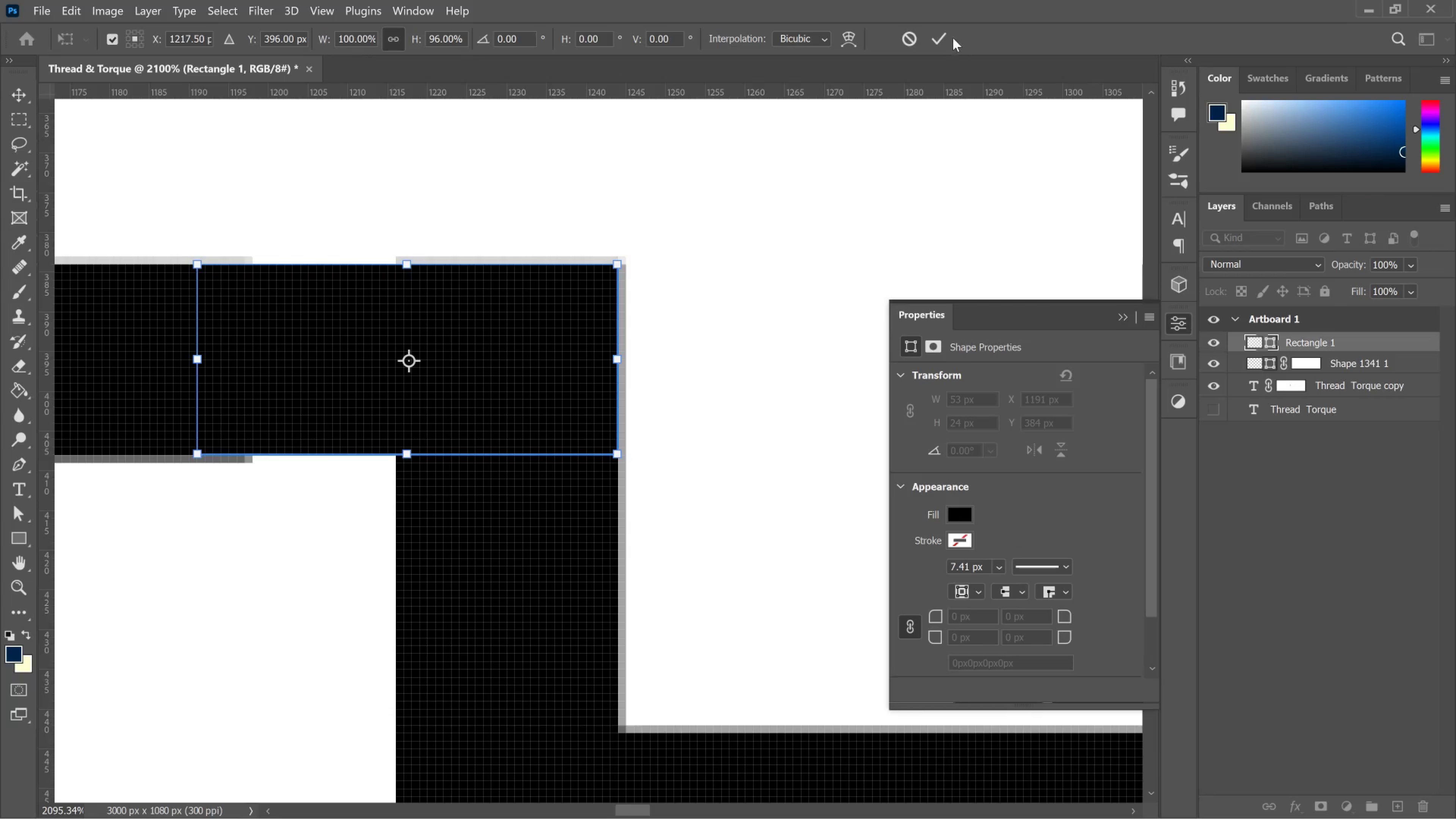 
left_click([942, 35])
 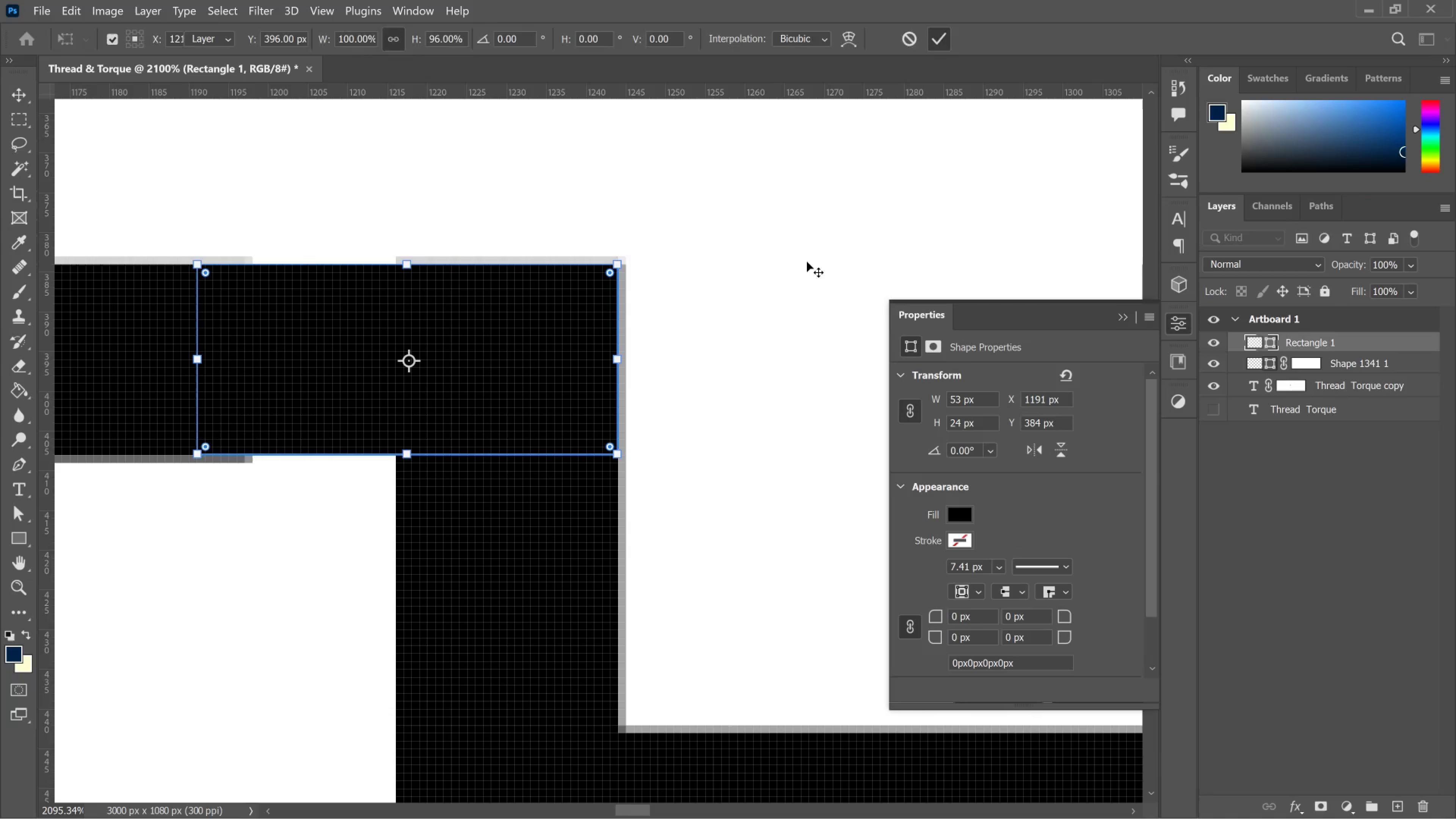 
left_click([806, 262])
 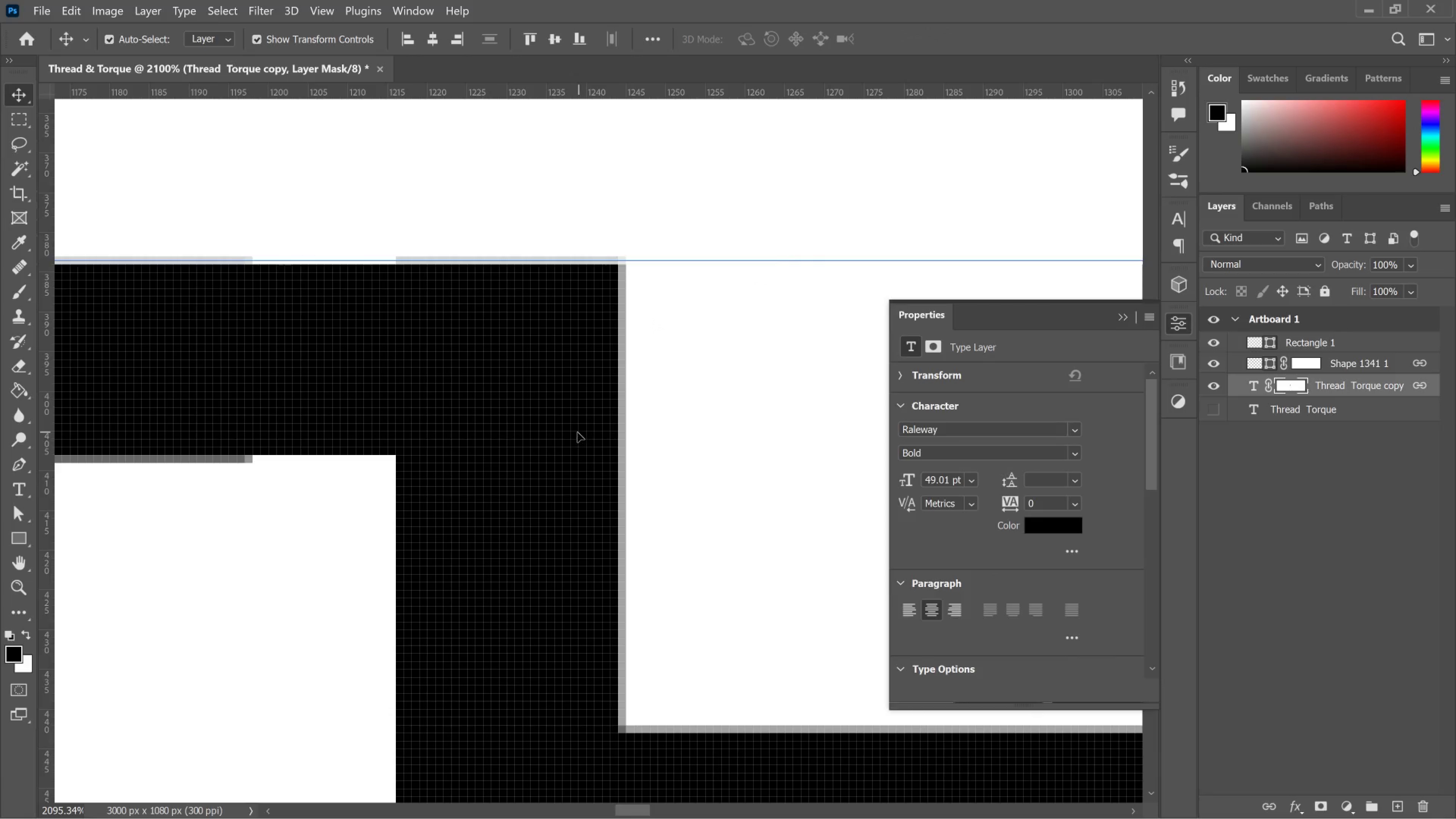 
hold_key(key=AltLeft, duration=2.83)
scroll: coordinate [656, 389], scroll_direction: down, amount: 27.0
 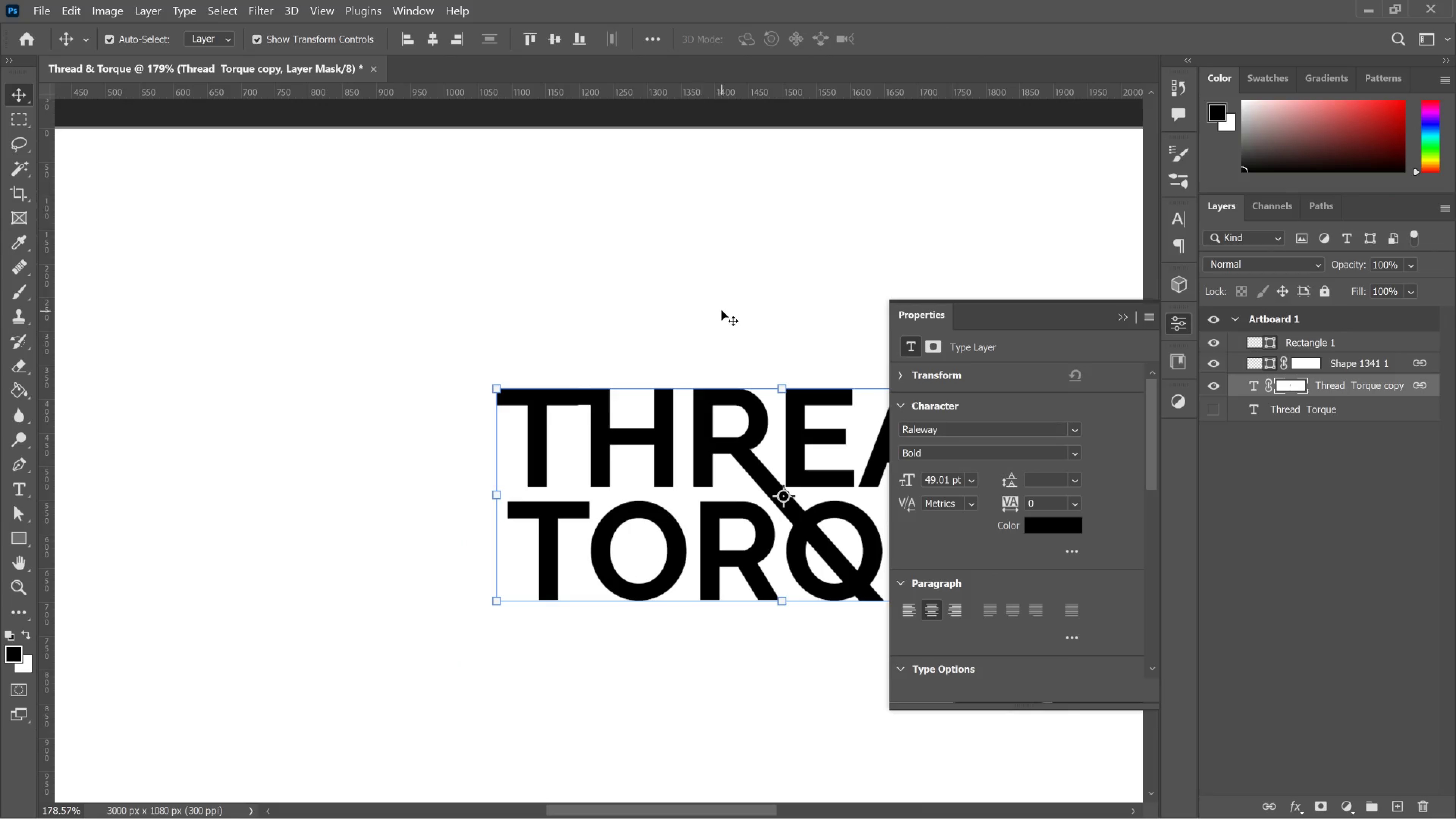 
hold_key(key=Space, duration=0.58)
 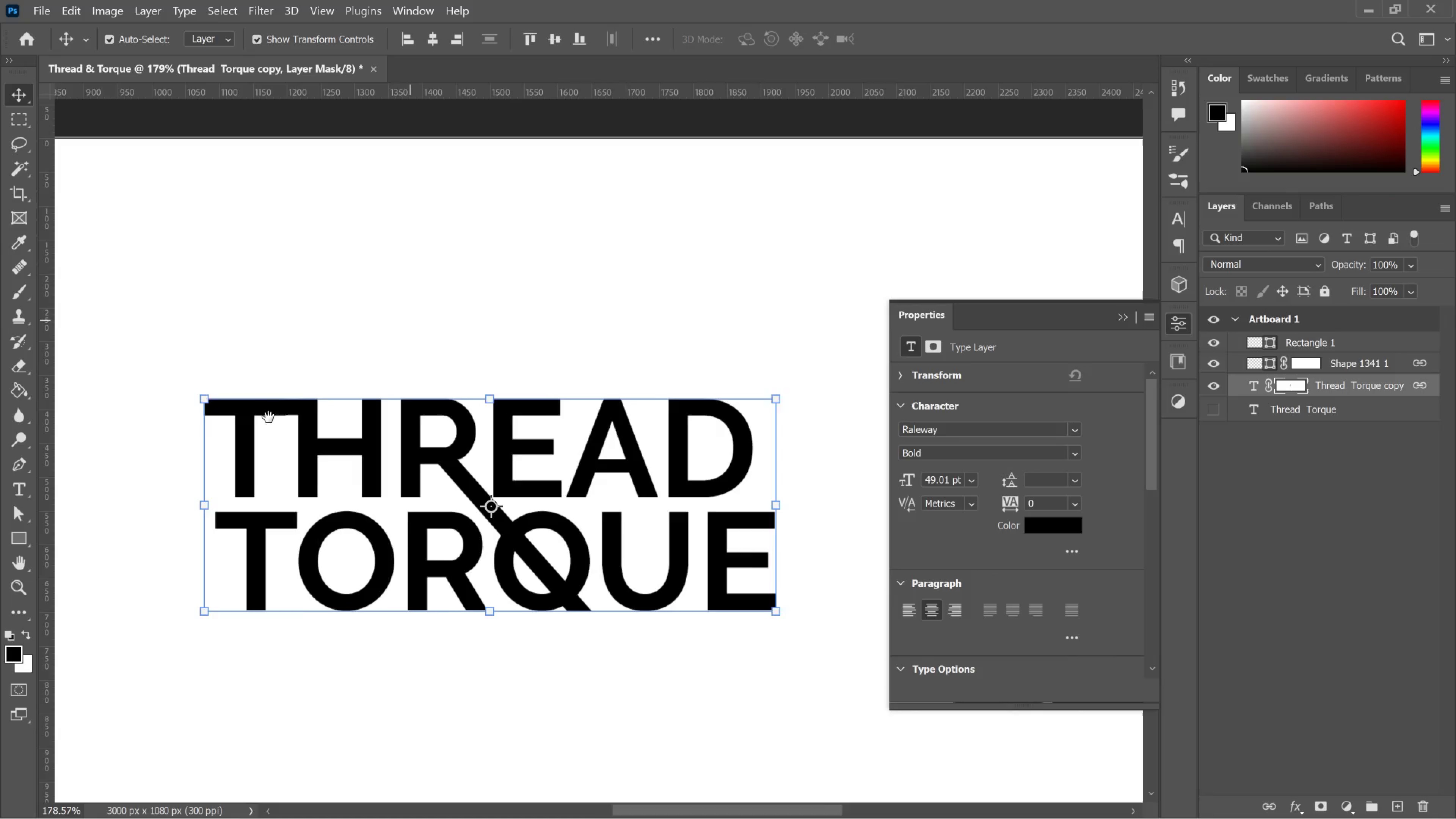 
left_click_drag(start_coordinate=[719, 309], to_coordinate=[567, 321])
 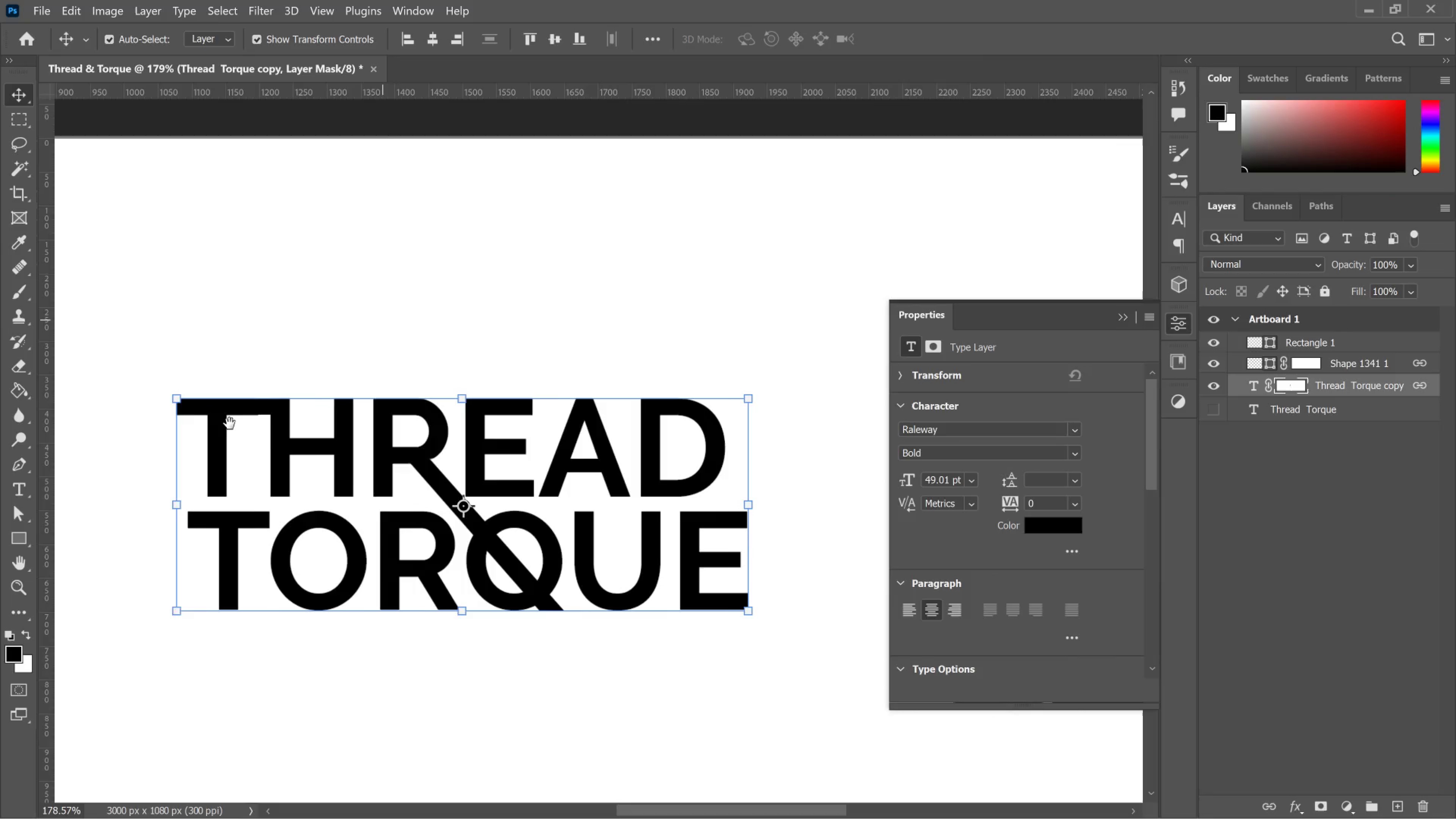 
hold_key(key=MetaLeft, duration=0.39)
scroll: coordinate [229, 424], scroll_direction: up, amount: 4.0
 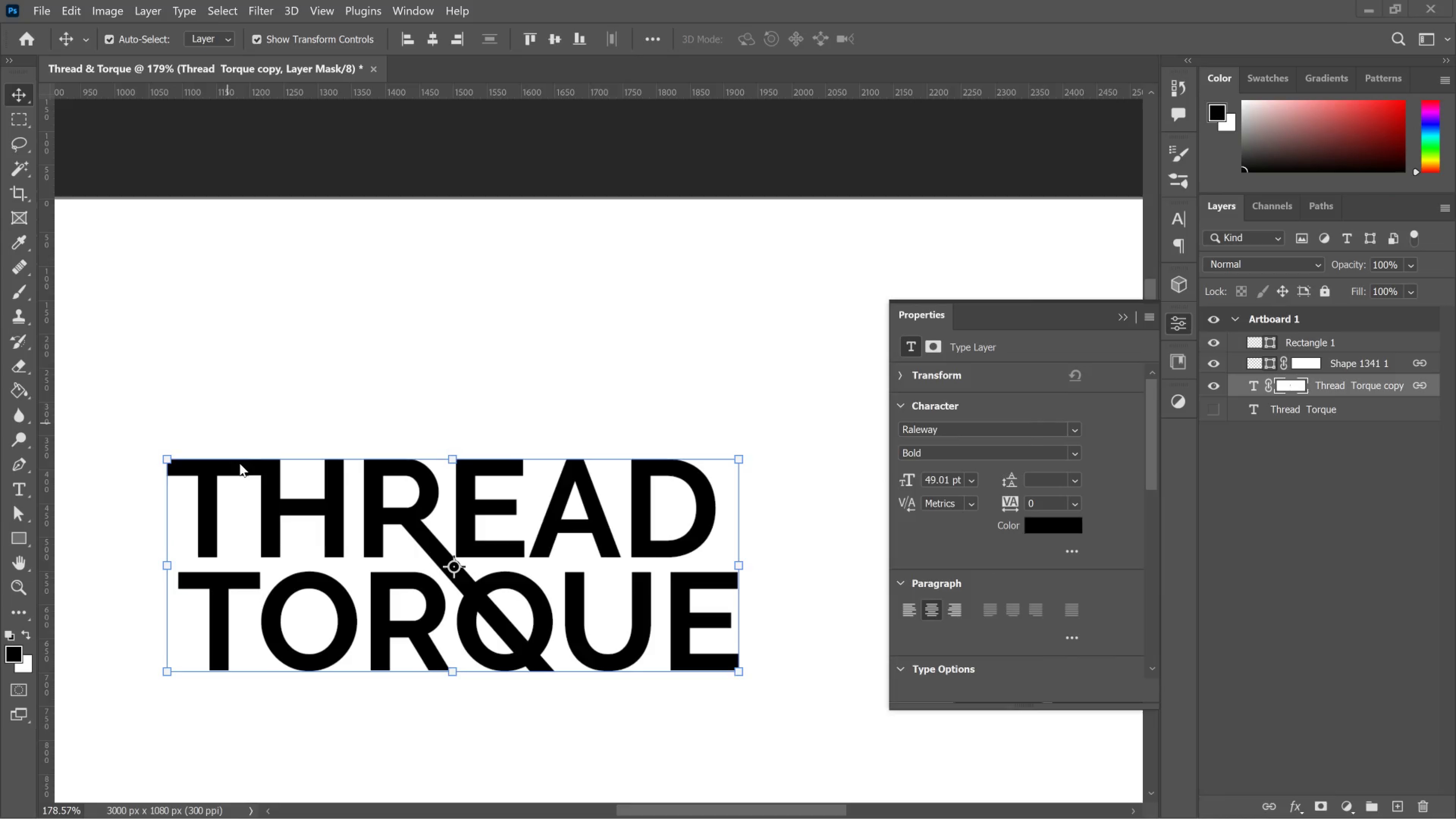 
key(Alt+AltLeft)
 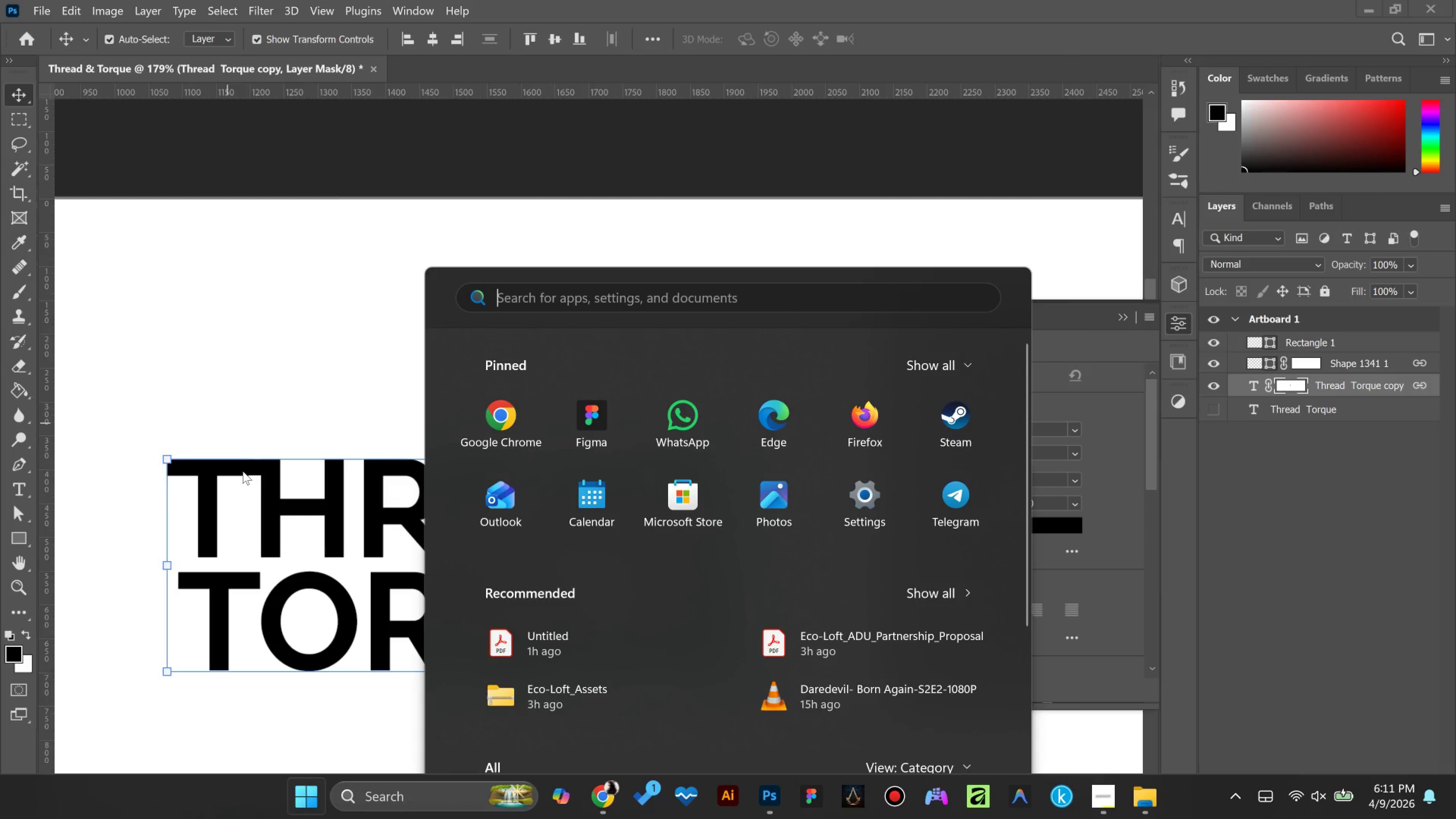 
key(Meta+MetaLeft)
 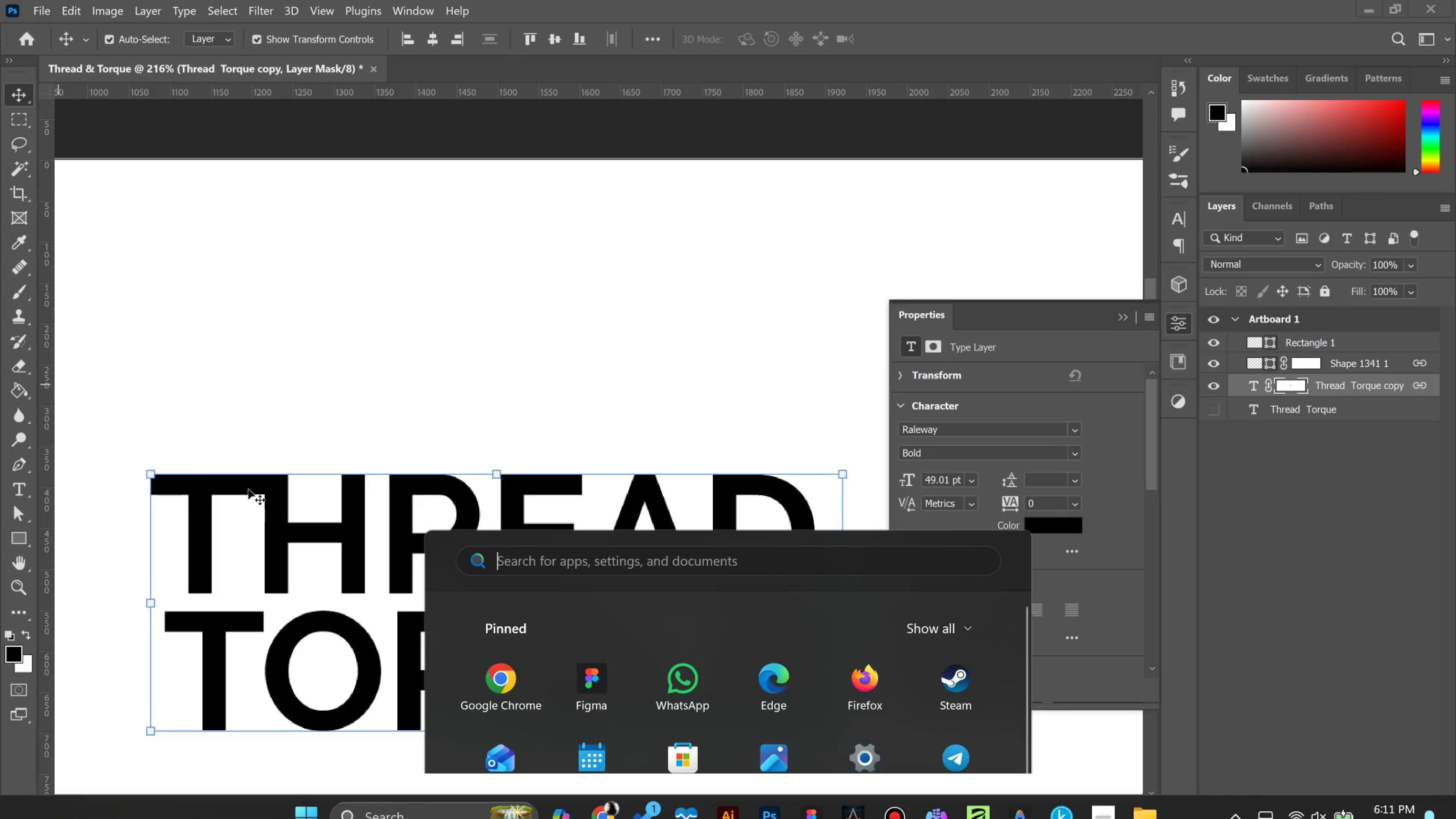 
scroll: coordinate [243, 471], scroll_direction: up, amount: 3.0
 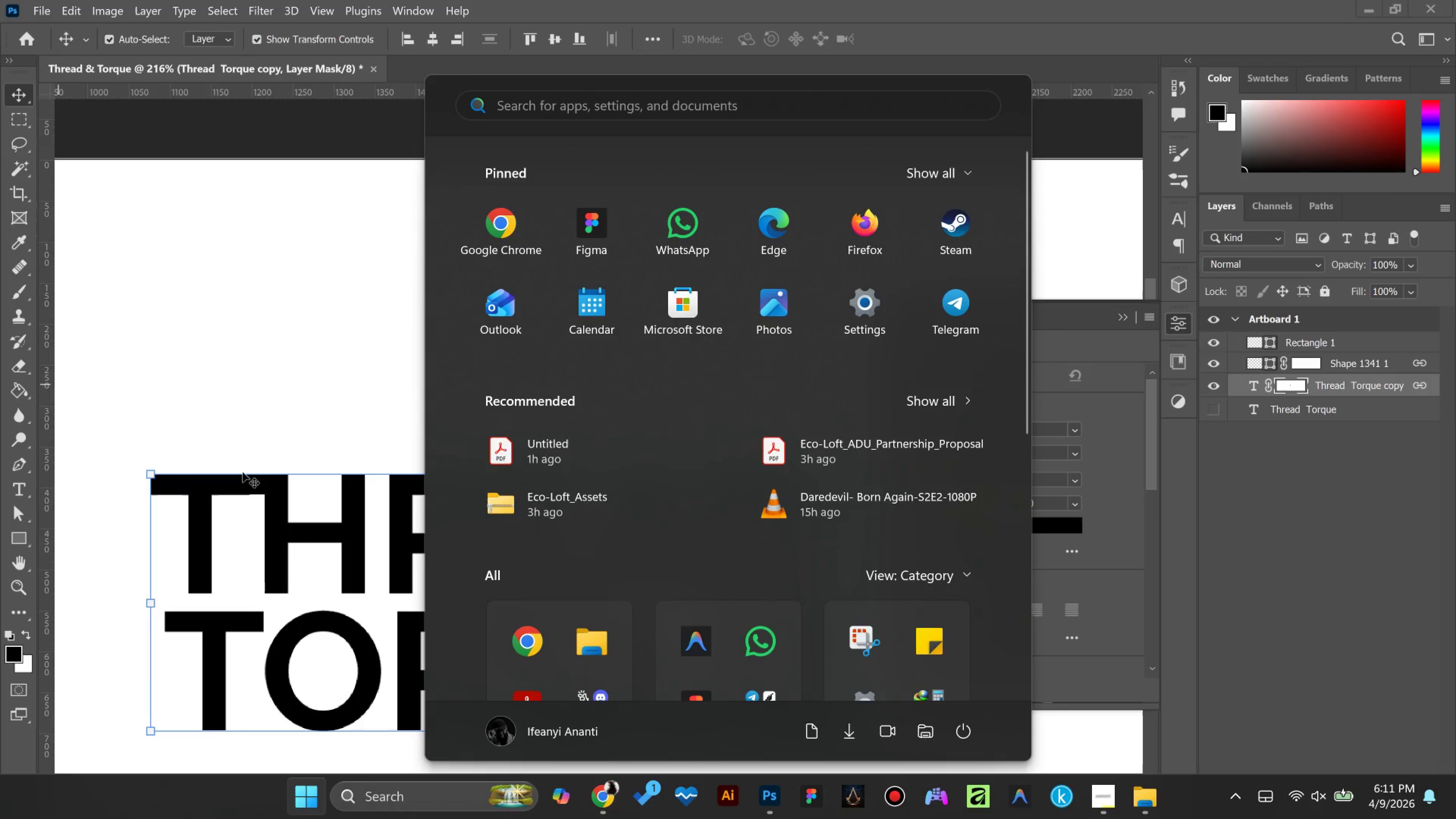 
hold_key(key=AltLeft, duration=1.81)
scroll: coordinate [268, 497], scroll_direction: up, amount: 24.0
 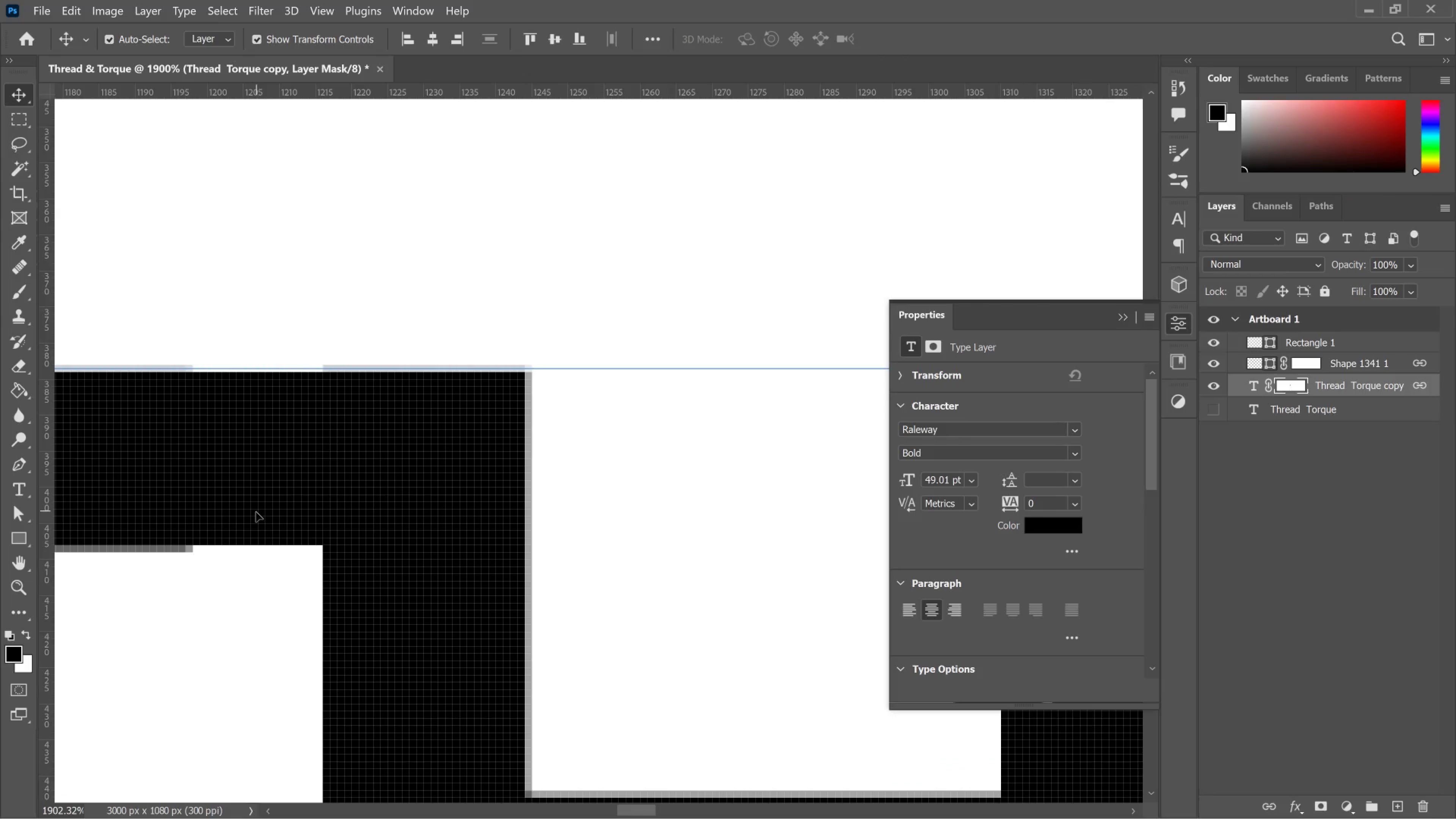 
left_click([256, 512])
 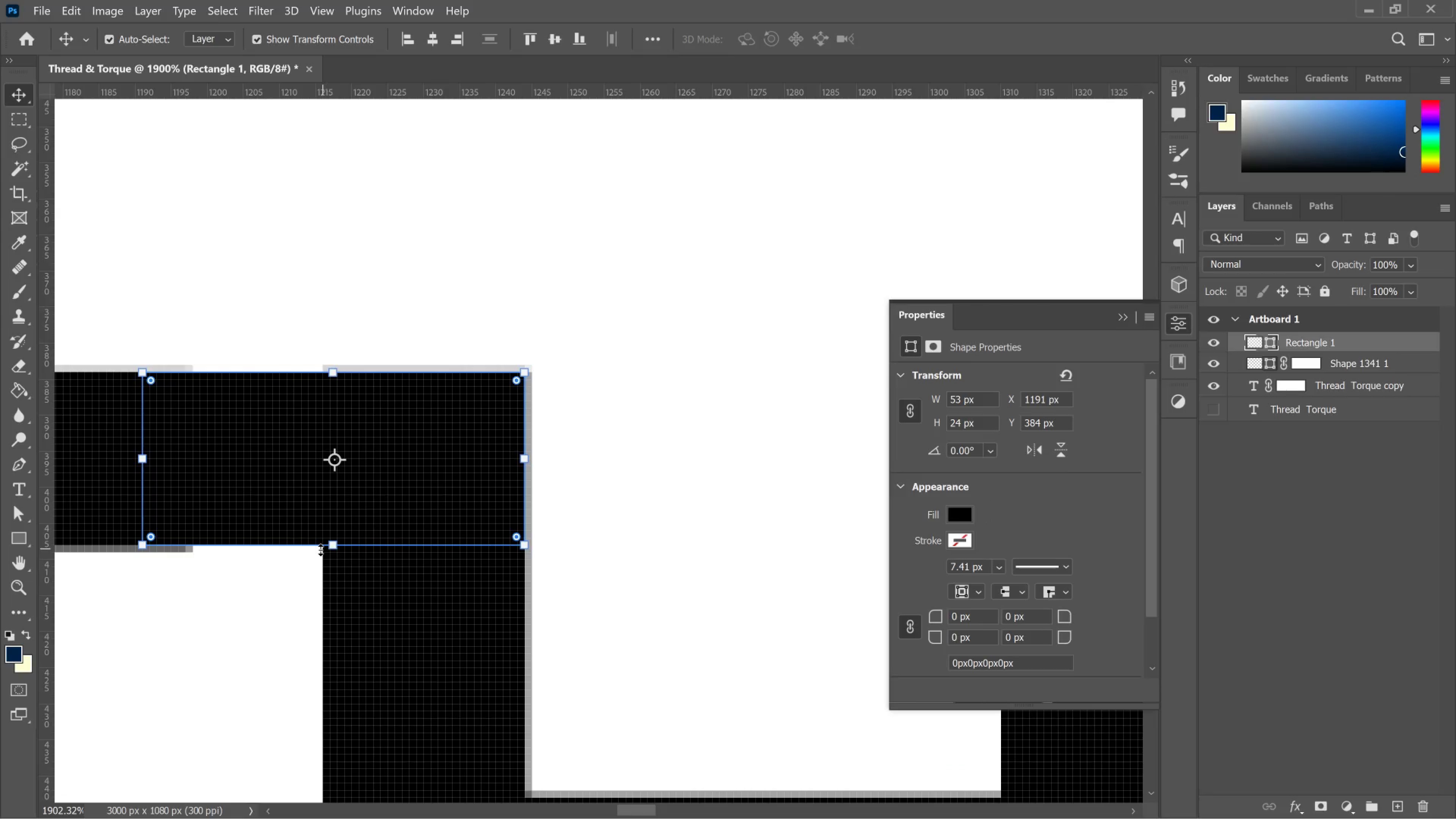 
hold_key(key=ShiftLeft, duration=1.5)
left_click_drag(start_coordinate=[320, 550], to_coordinate=[315, 563])
 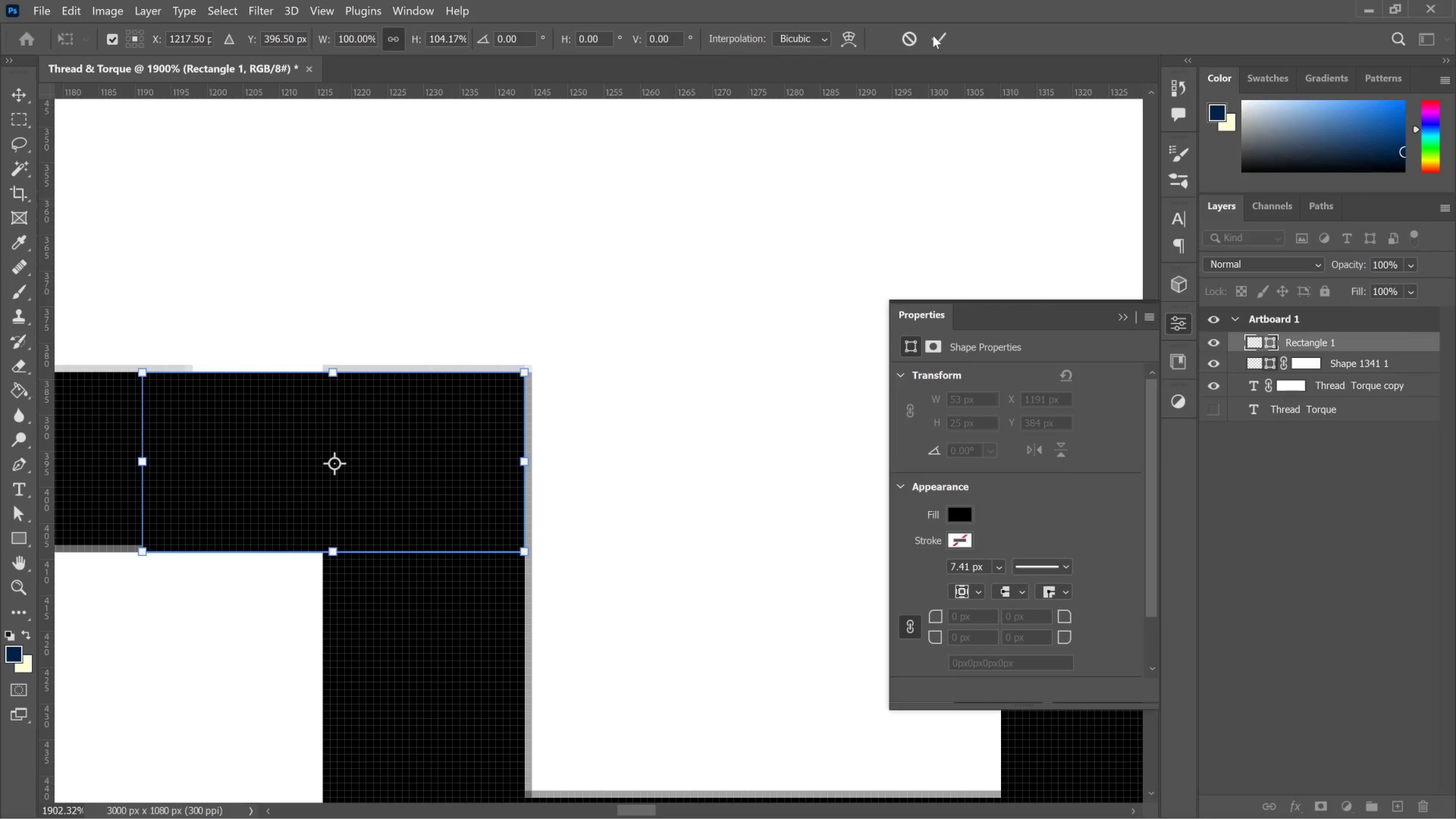 
left_click([926, 30])
 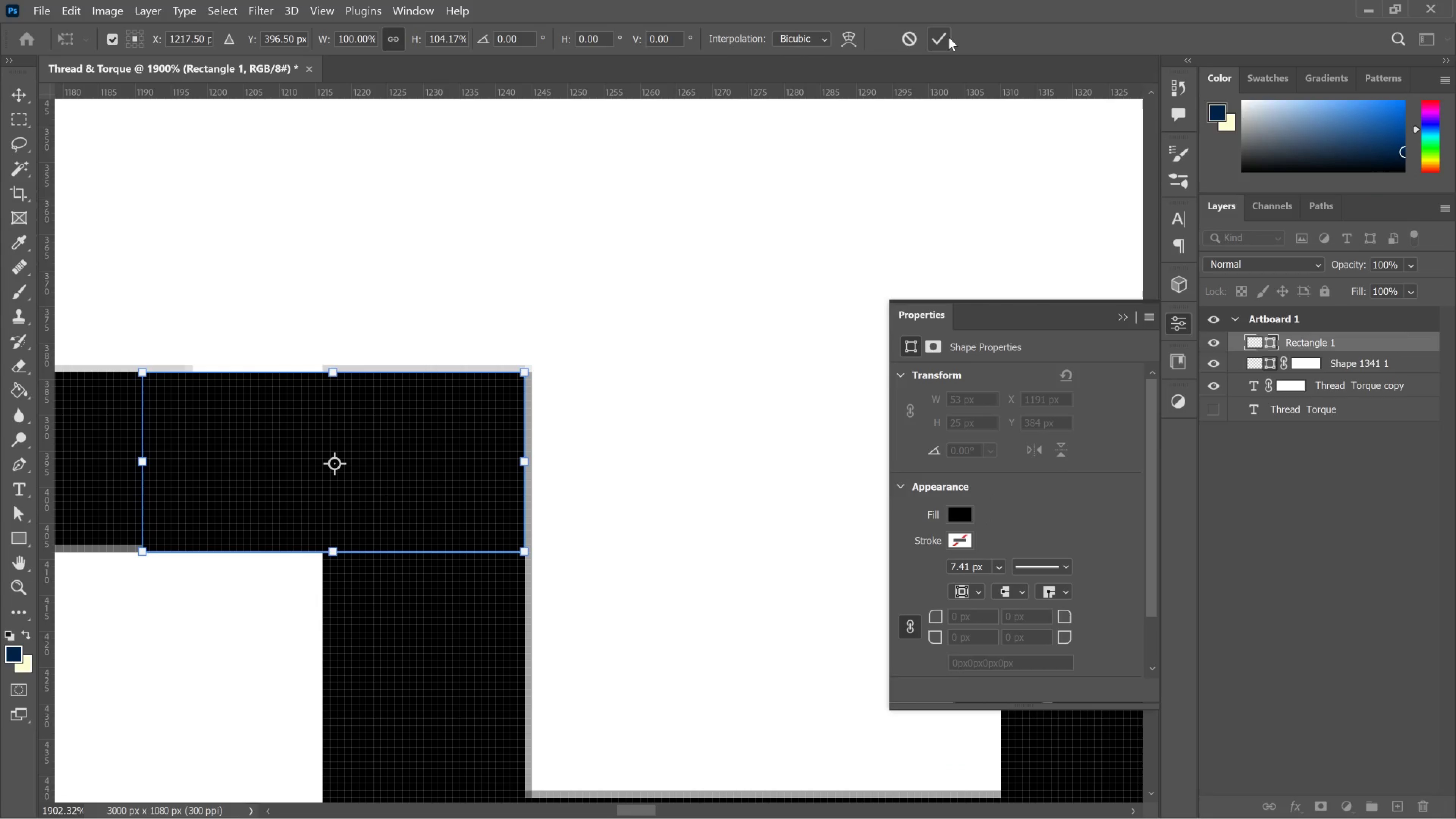 
left_click([949, 36])
 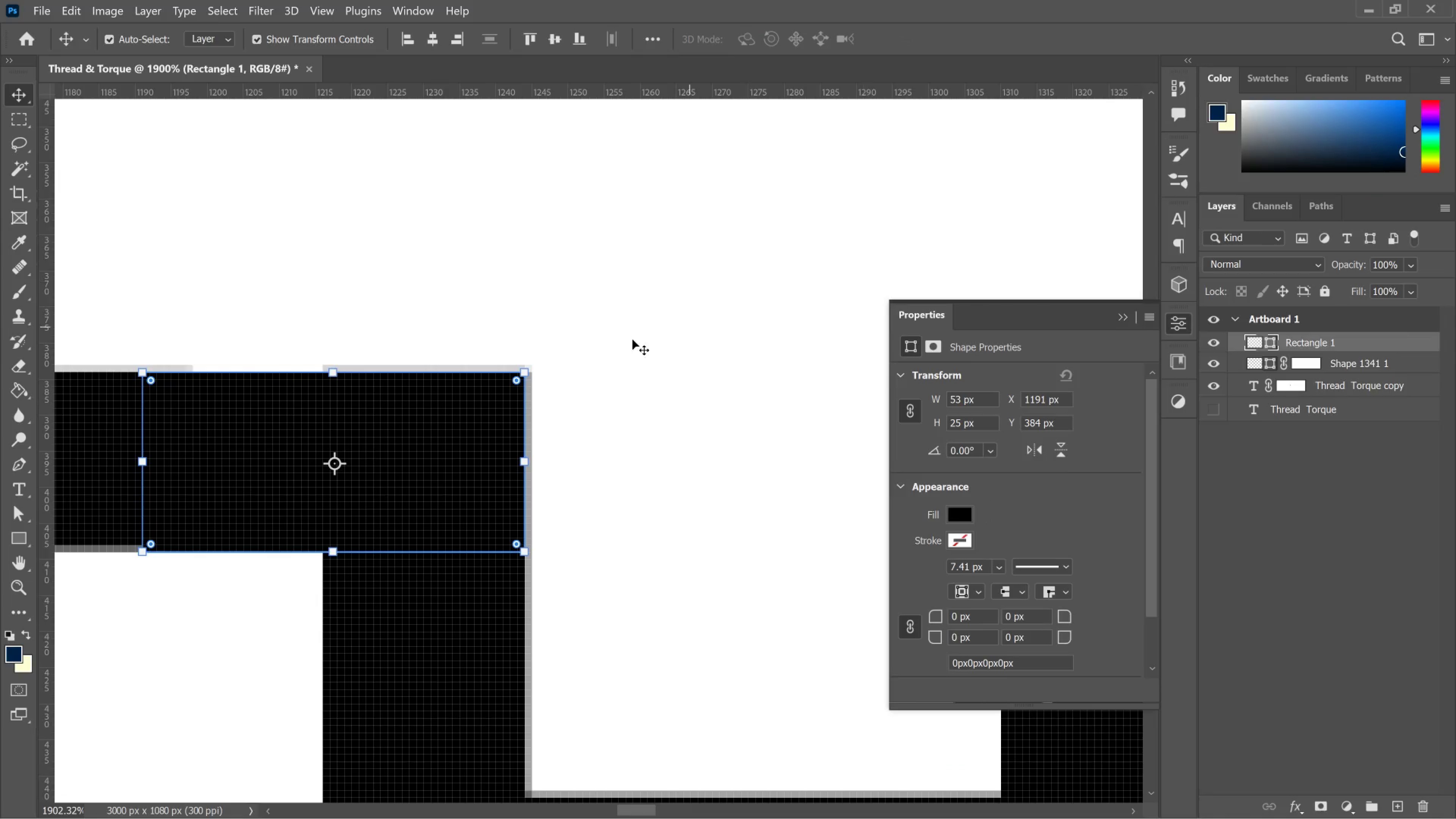 
hold_key(key=AltLeft, duration=1.3)
 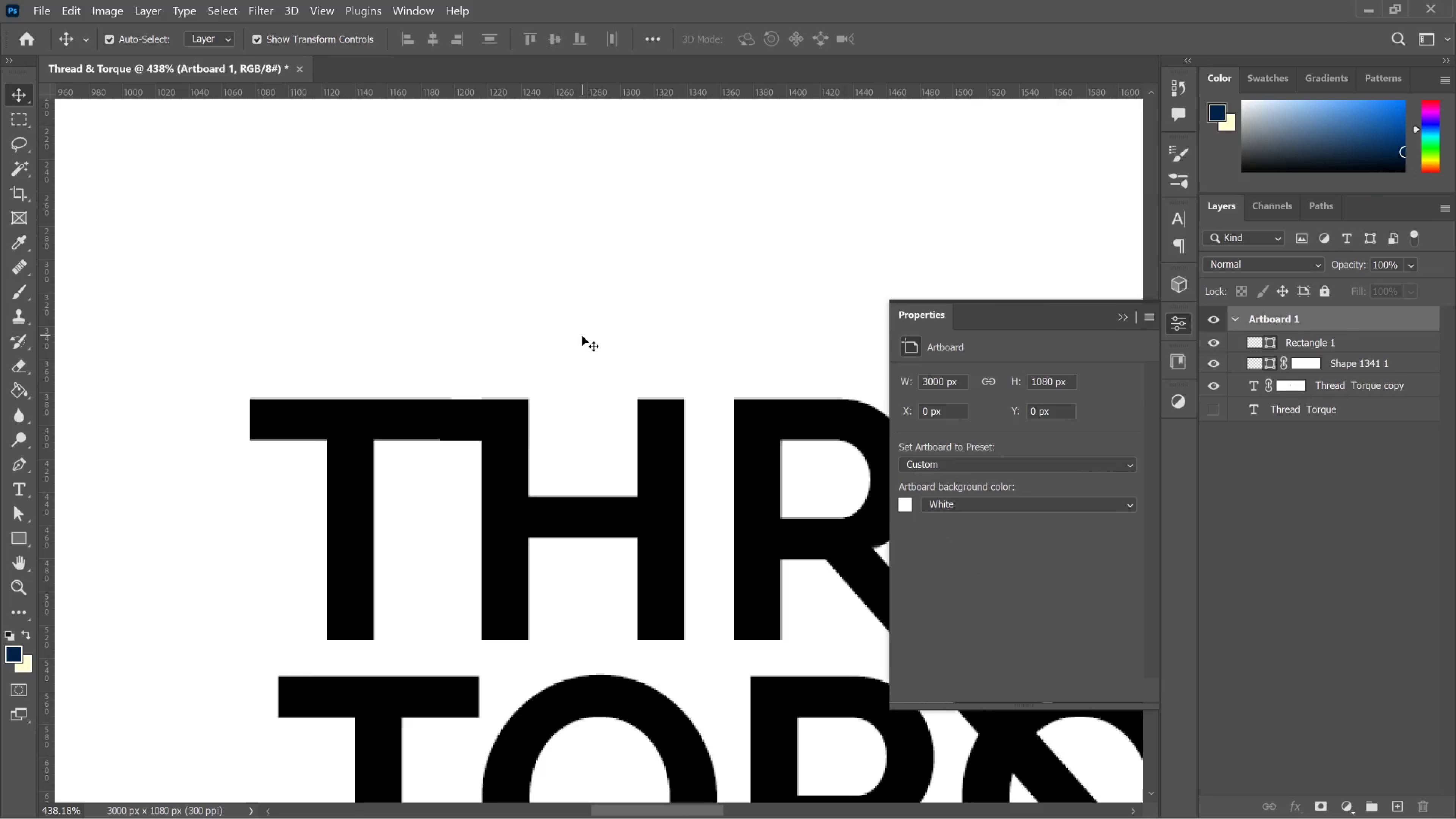 
left_click([585, 336])
 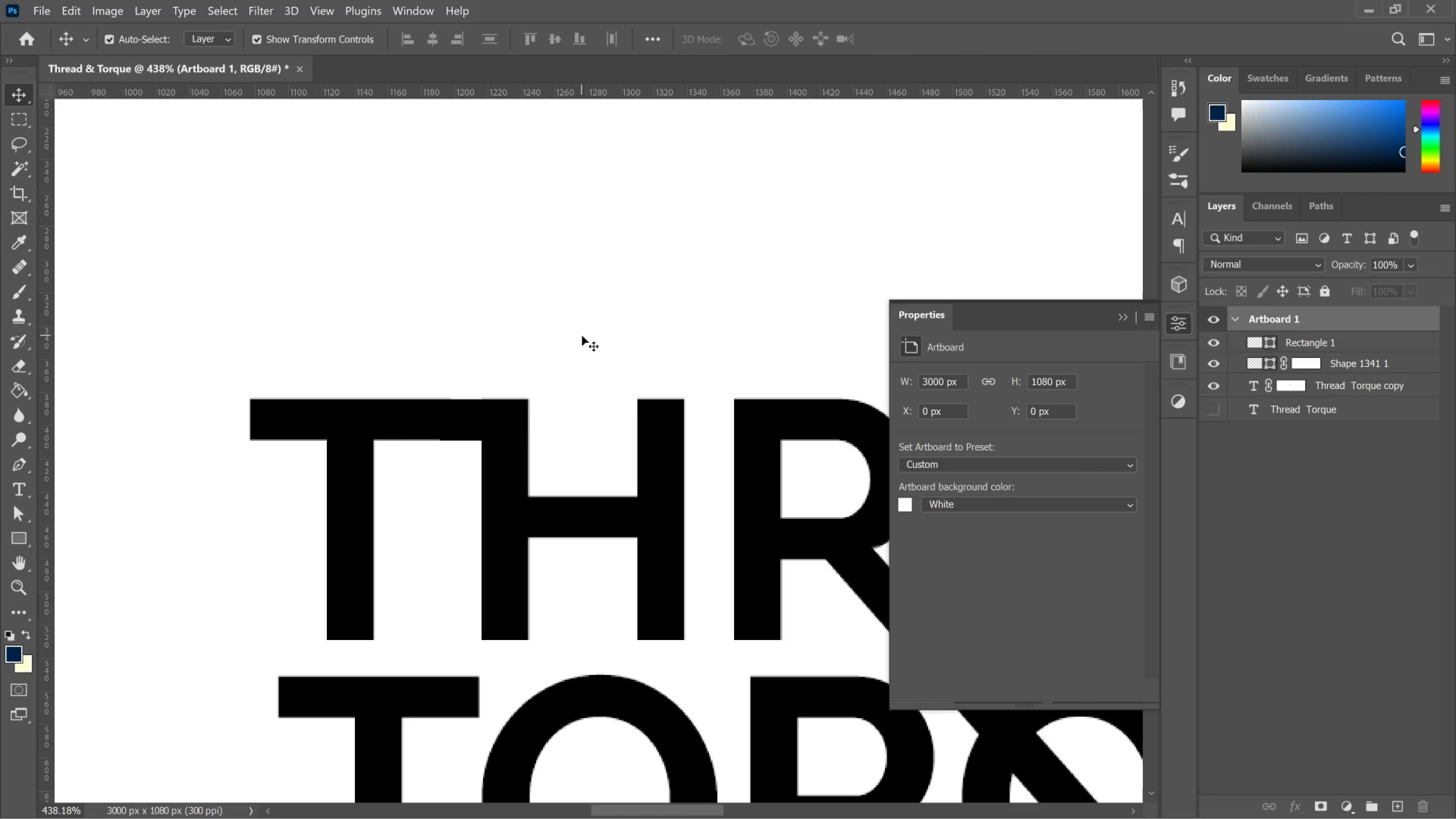 
scroll: coordinate [516, 404], scroll_direction: down, amount: 16.0
 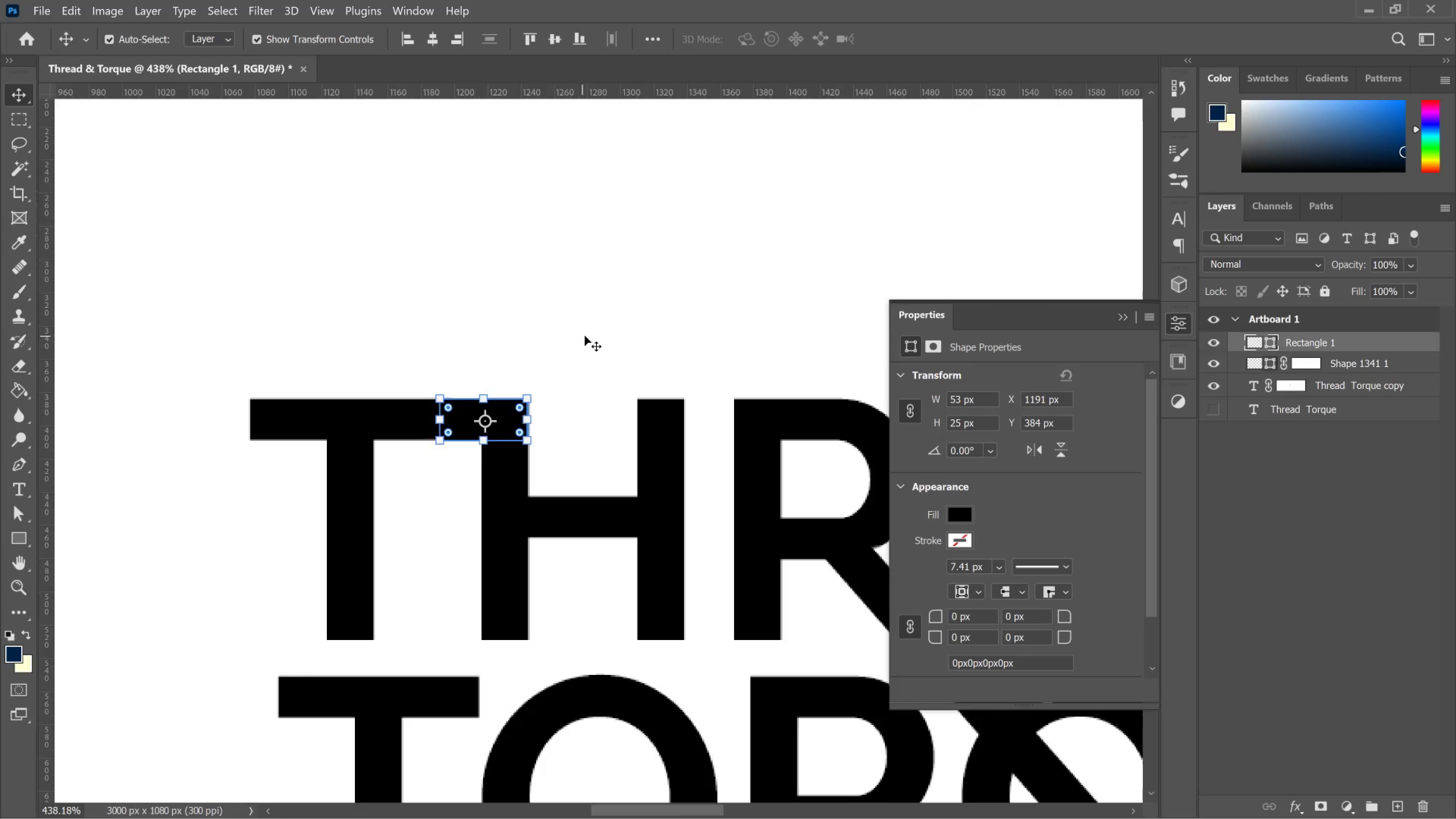 
hold_key(key=AltLeft, duration=1.51)
scroll: coordinate [491, 395], scroll_direction: up, amount: 4.0
 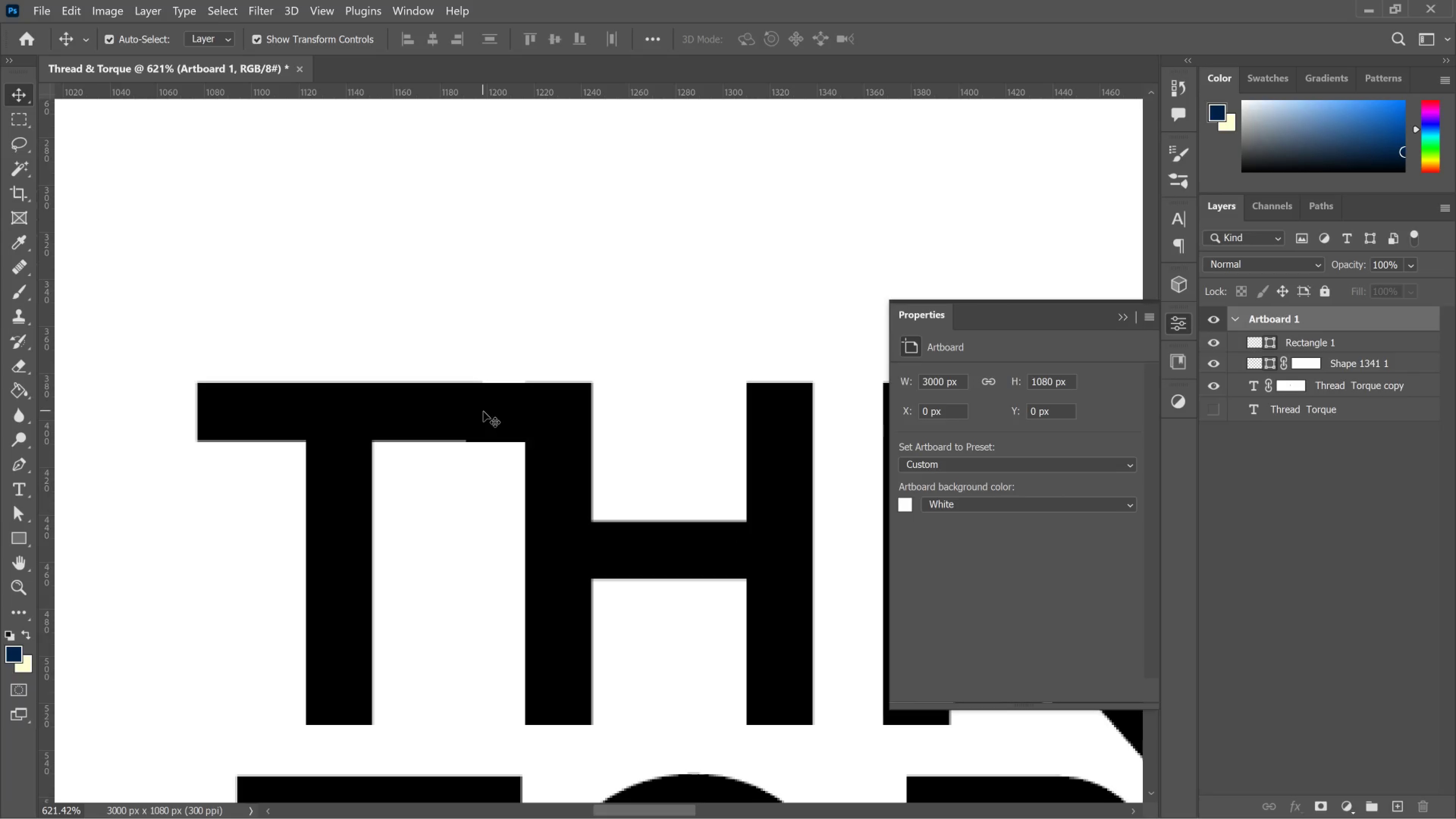 
left_click([483, 411])
 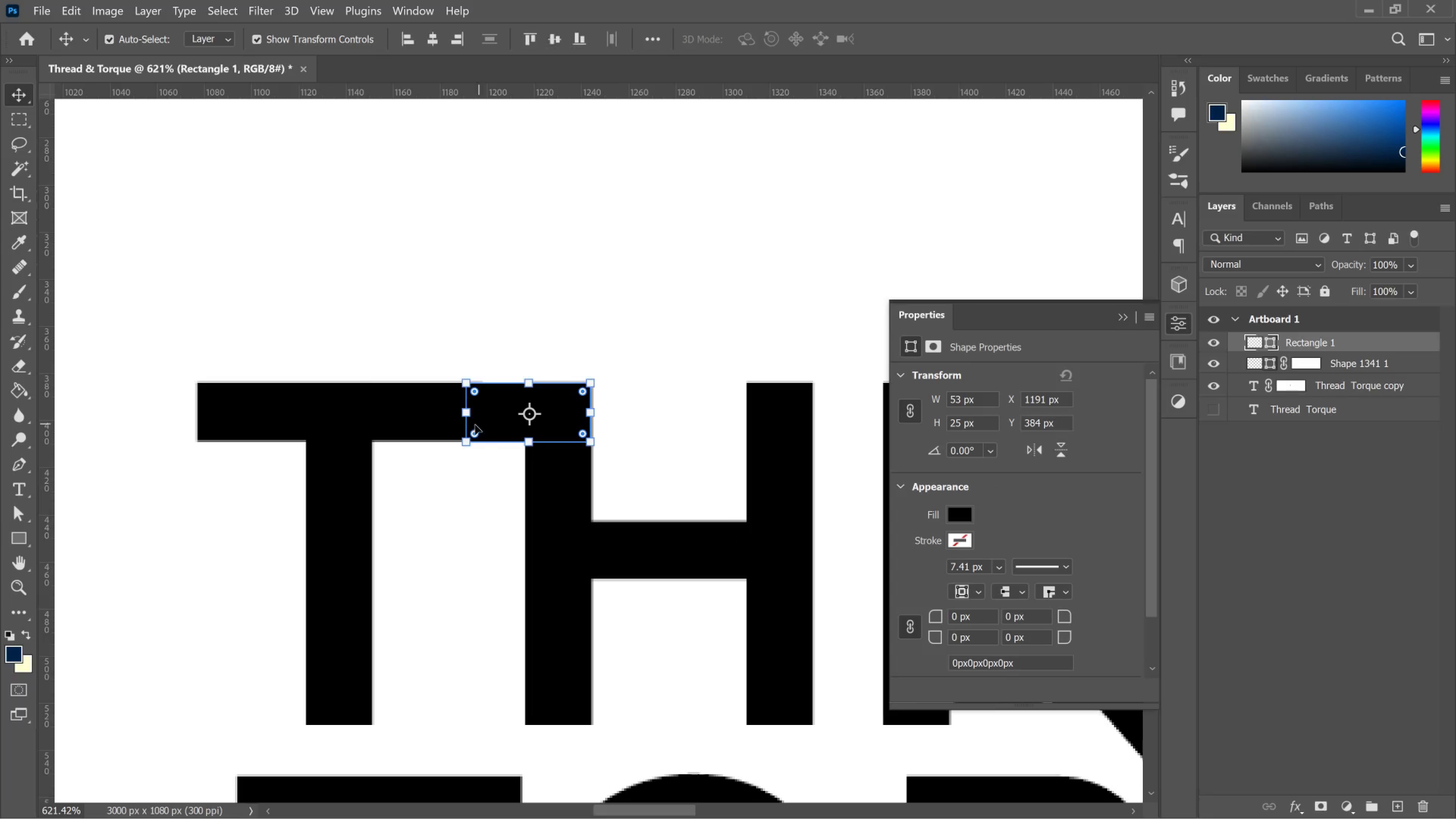 
hold_key(key=ShiftLeft, duration=3.47)
left_click_drag(start_coordinate=[464, 419], to_coordinate=[342, 416])
 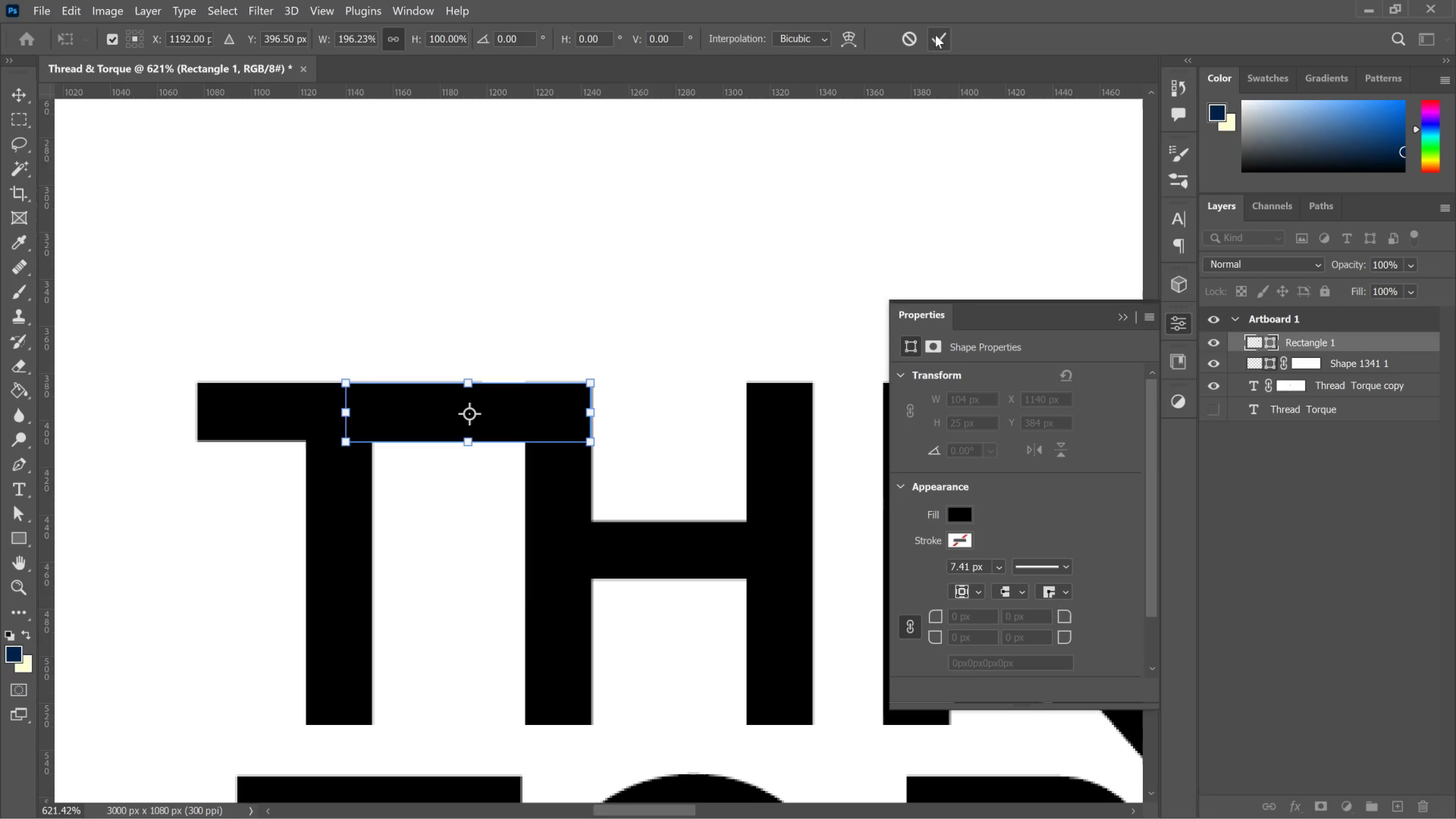 
left_click([937, 35])
 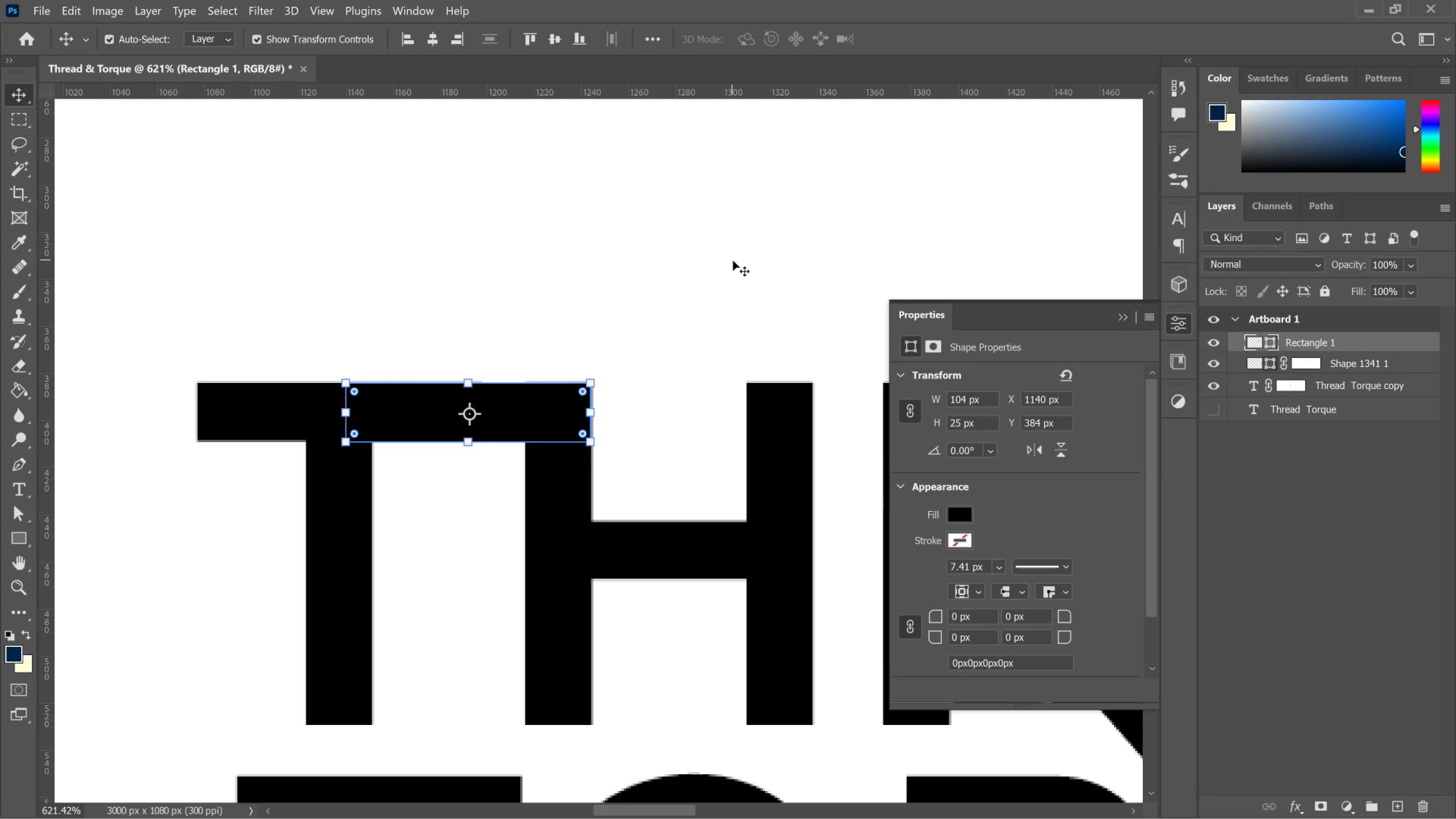 
left_click([733, 260])
 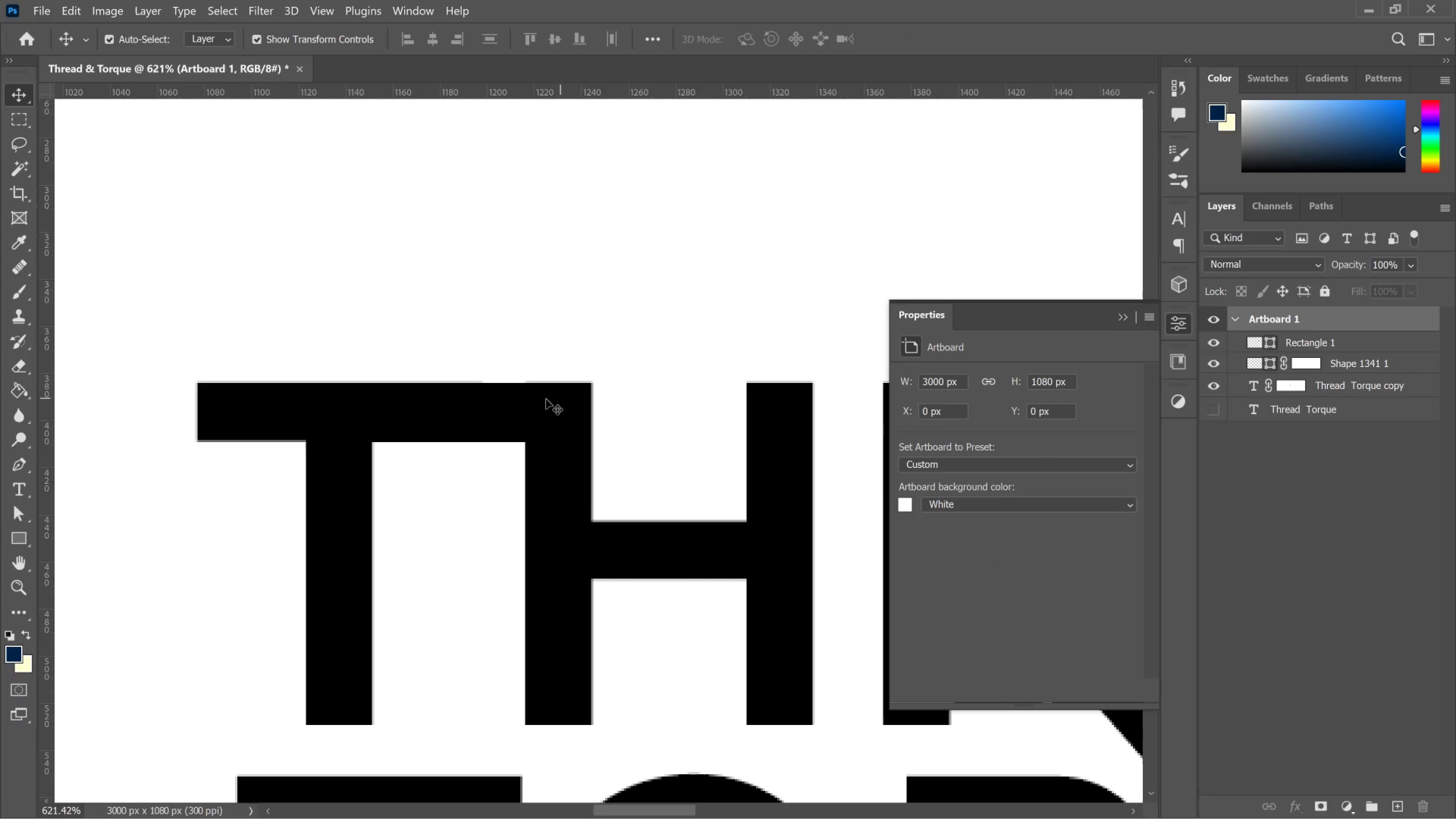 
hold_key(key=ShiftLeft, duration=0.39)
 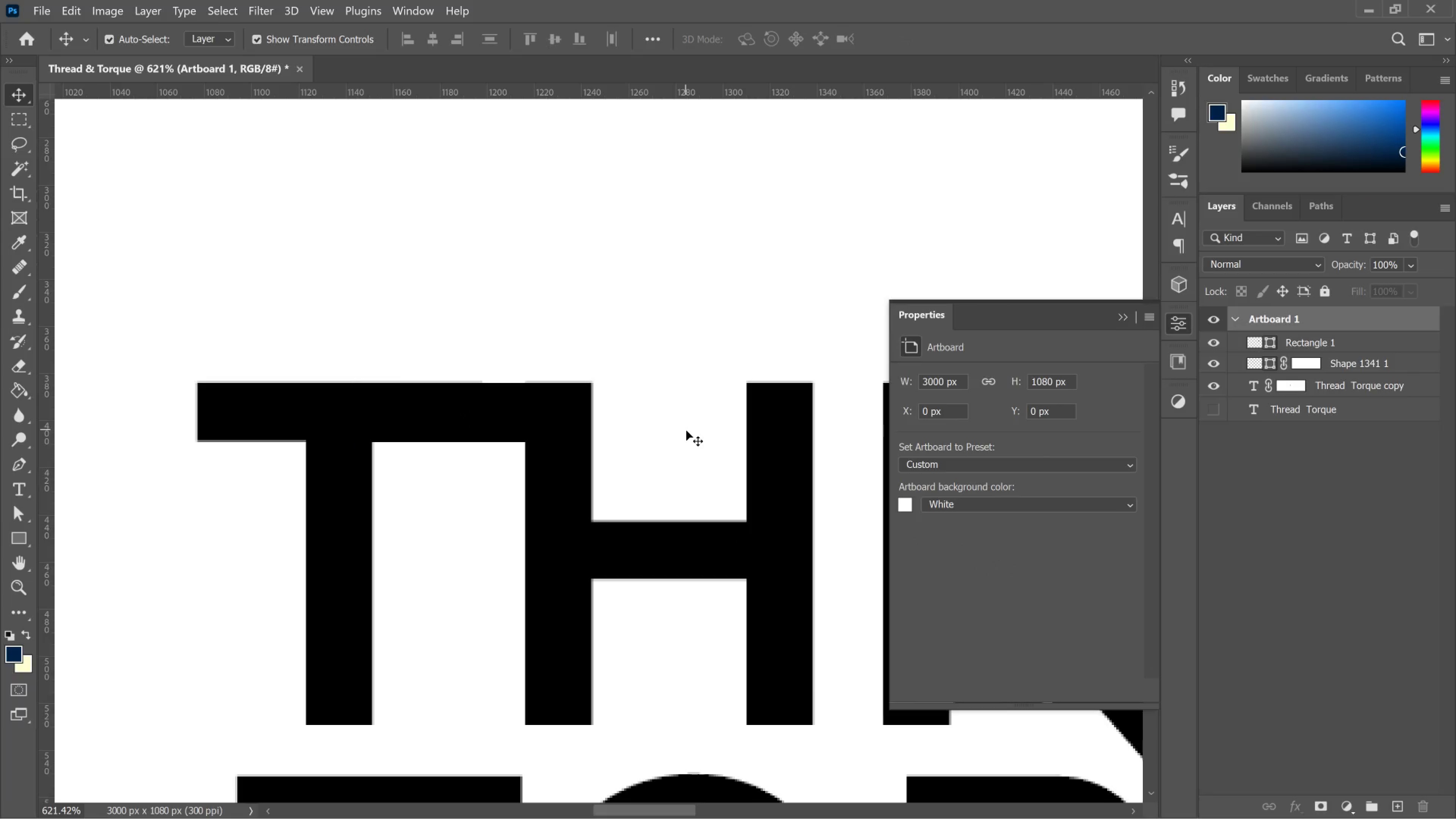 
hold_key(key=AltLeft, duration=1.2)
scroll: coordinate [691, 434], scroll_direction: down, amount: 17.0
 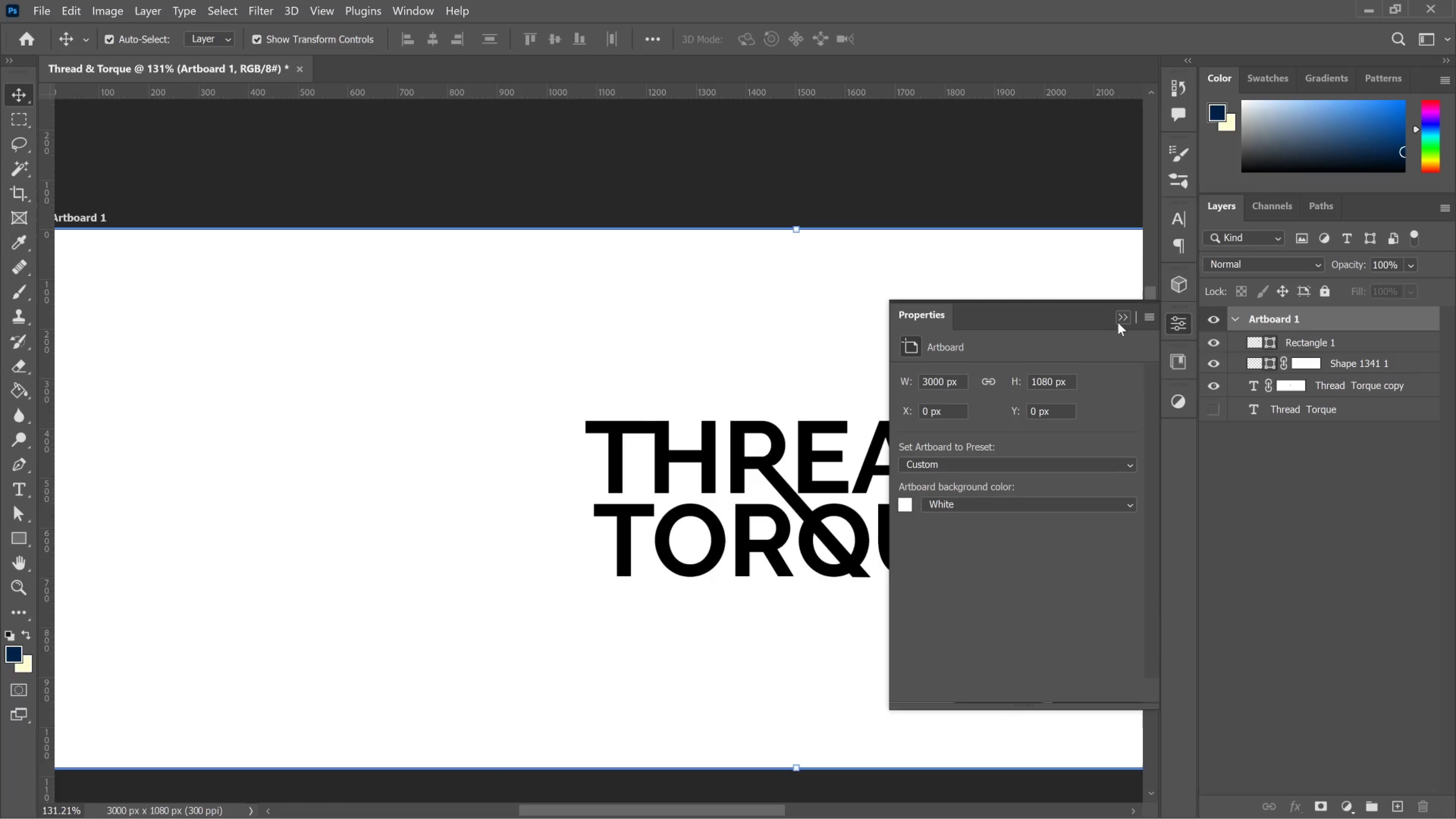 
left_click([1120, 318])
 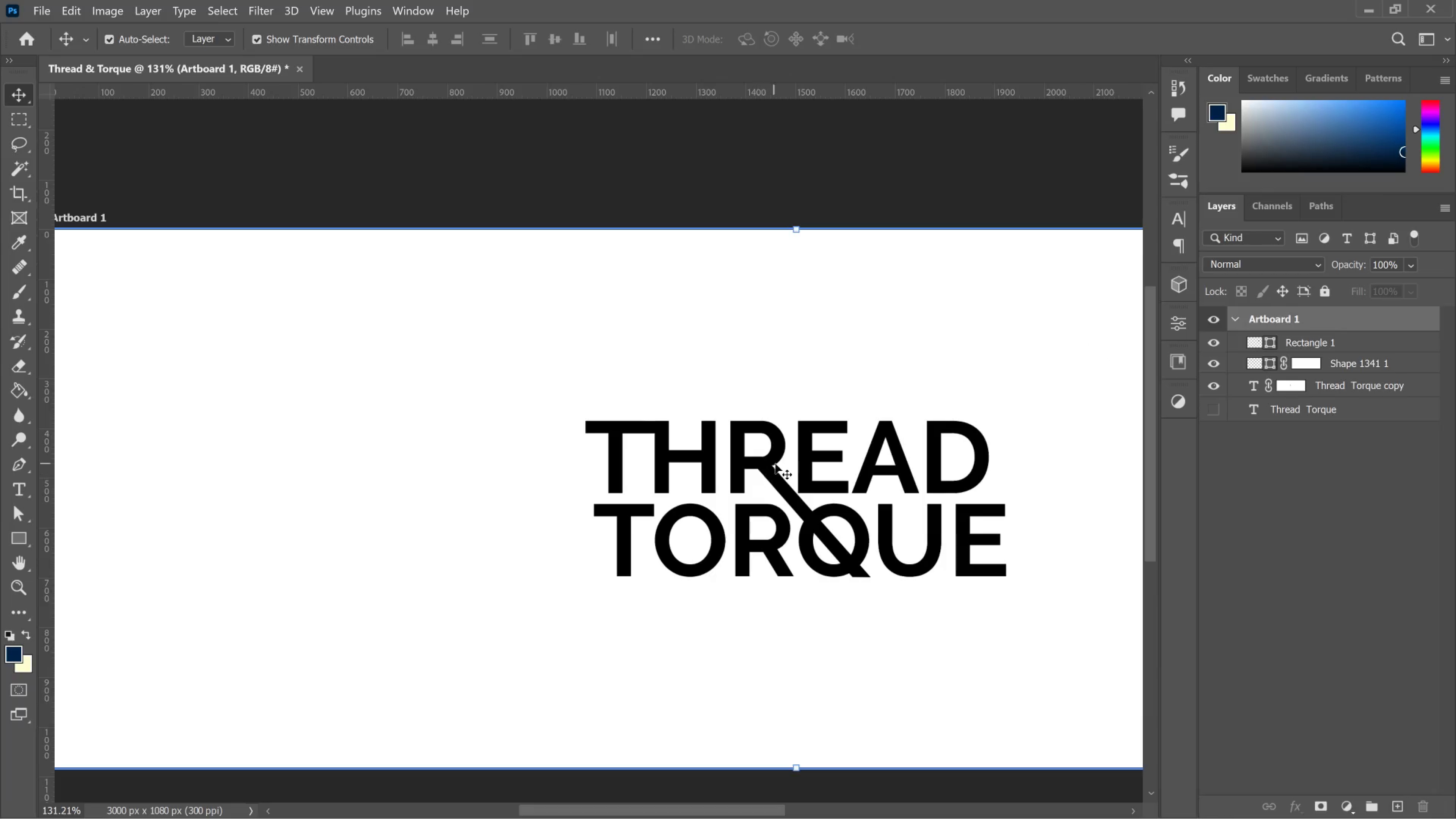 
hold_key(key=Space, duration=0.8)
 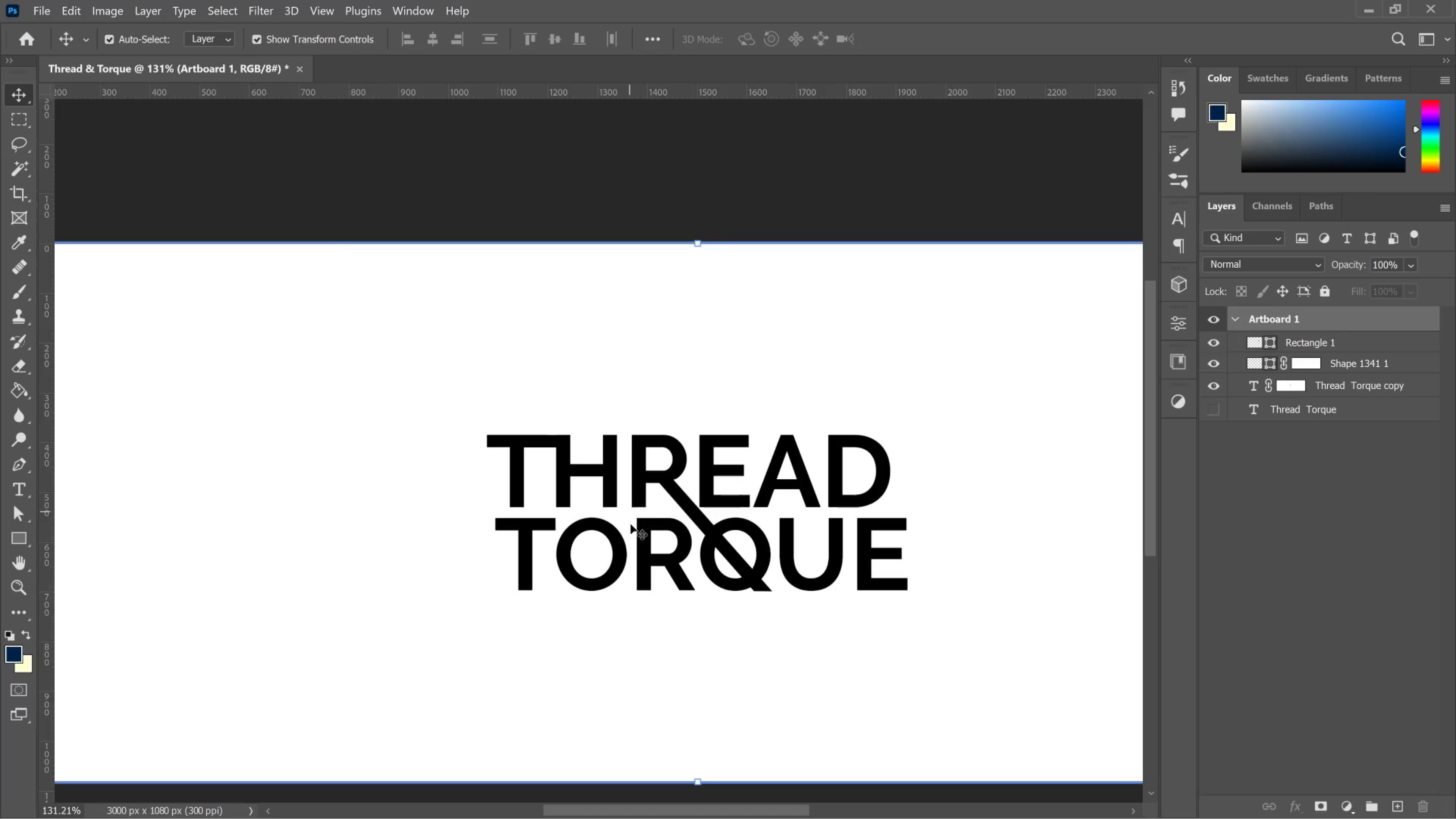 
left_click_drag(start_coordinate=[767, 461], to_coordinate=[668, 475])
 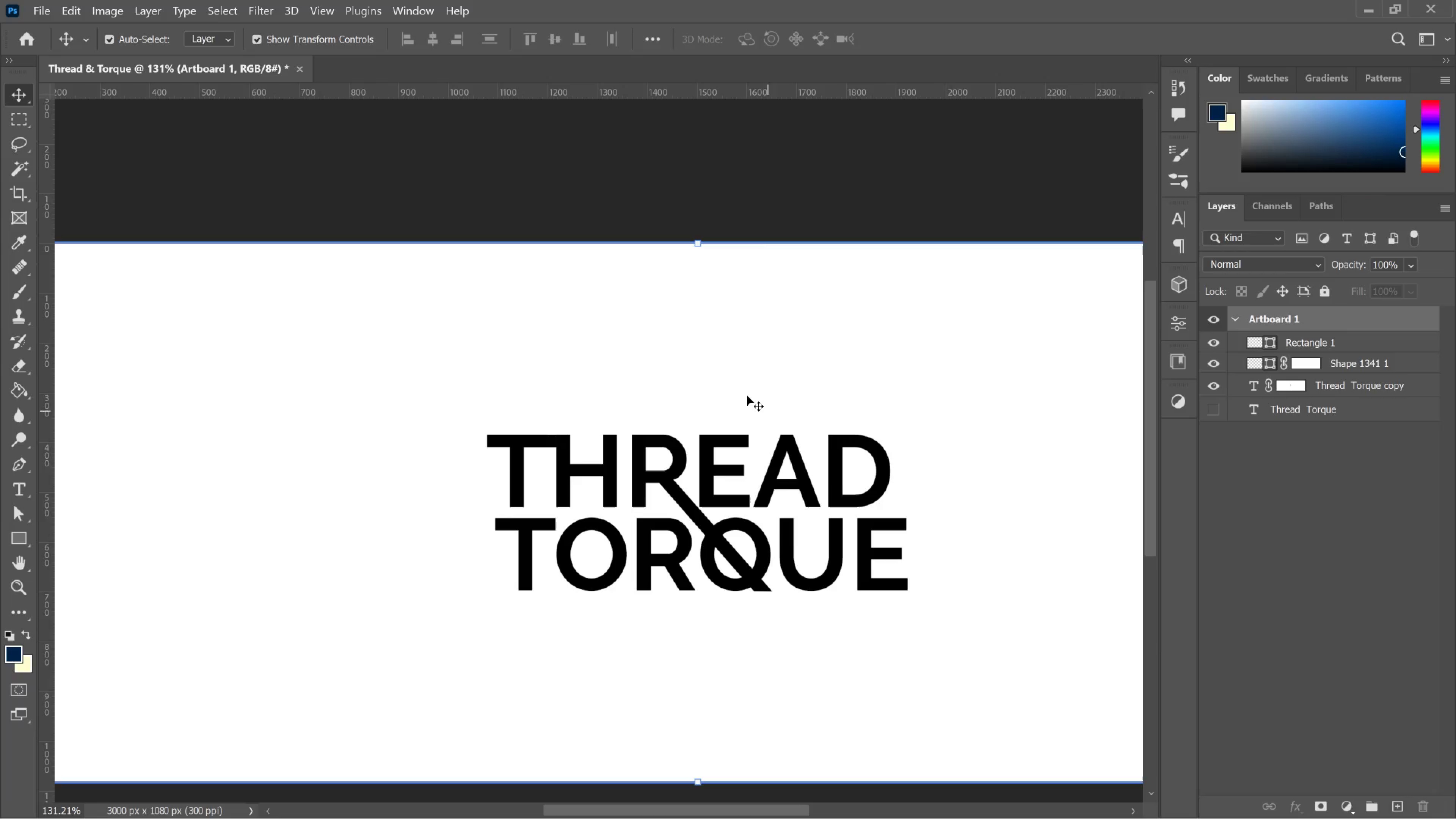 
wait(14.8)
 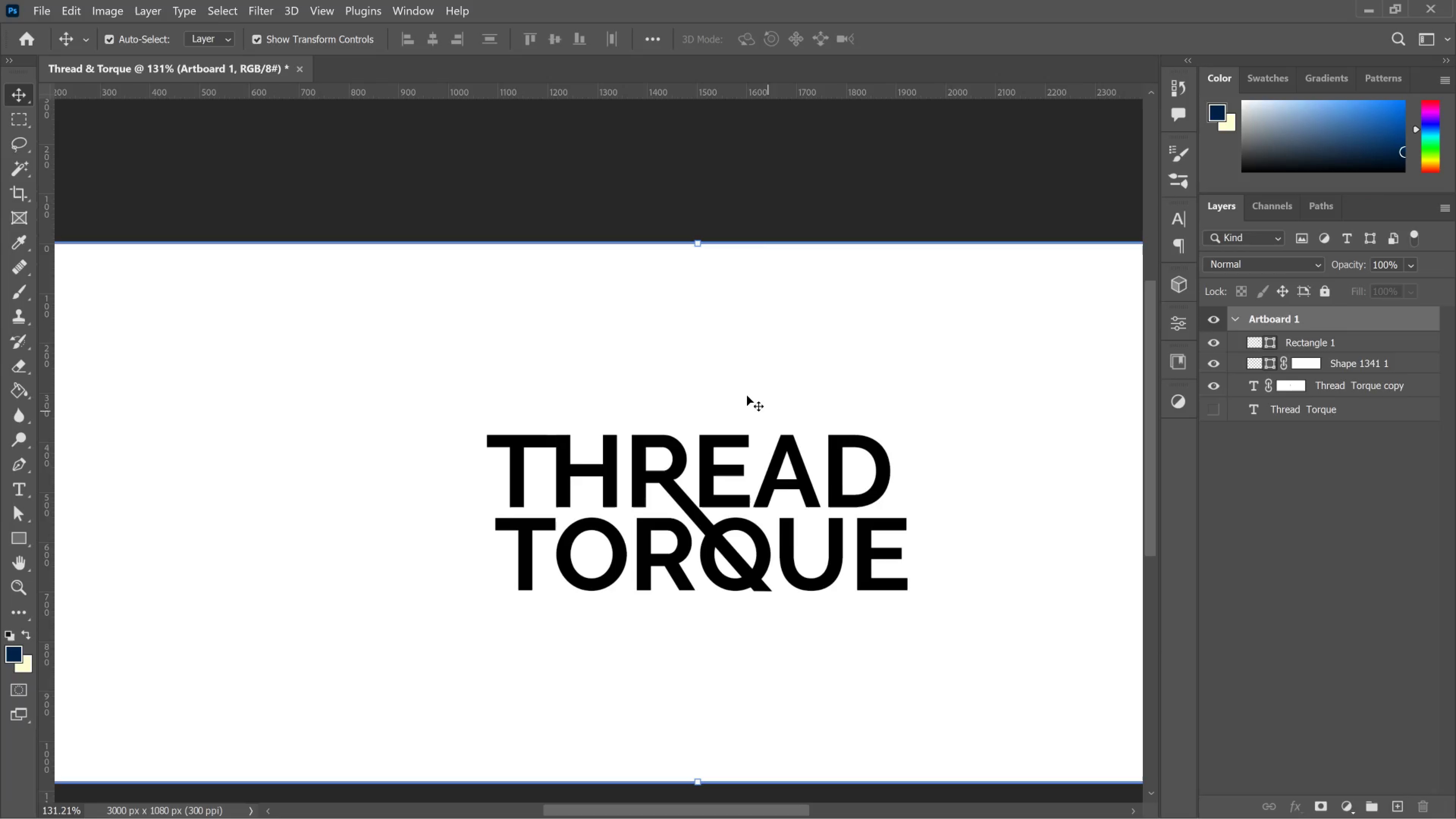 
hold_key(key=AltLeft, duration=0.86)
scroll: coordinate [932, 513], scroll_direction: up, amount: 9.0
 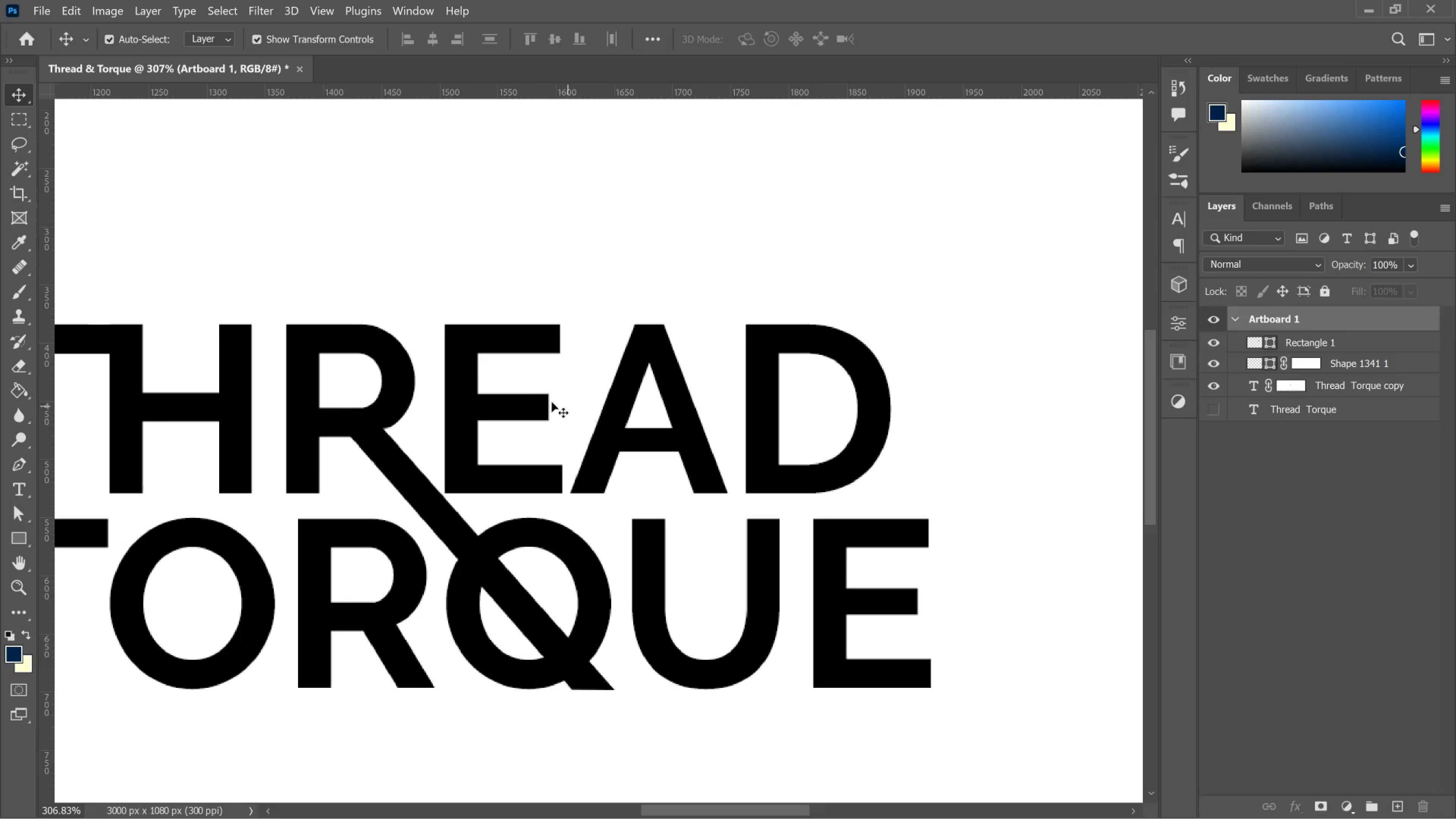 
key(Alt+AltLeft)
 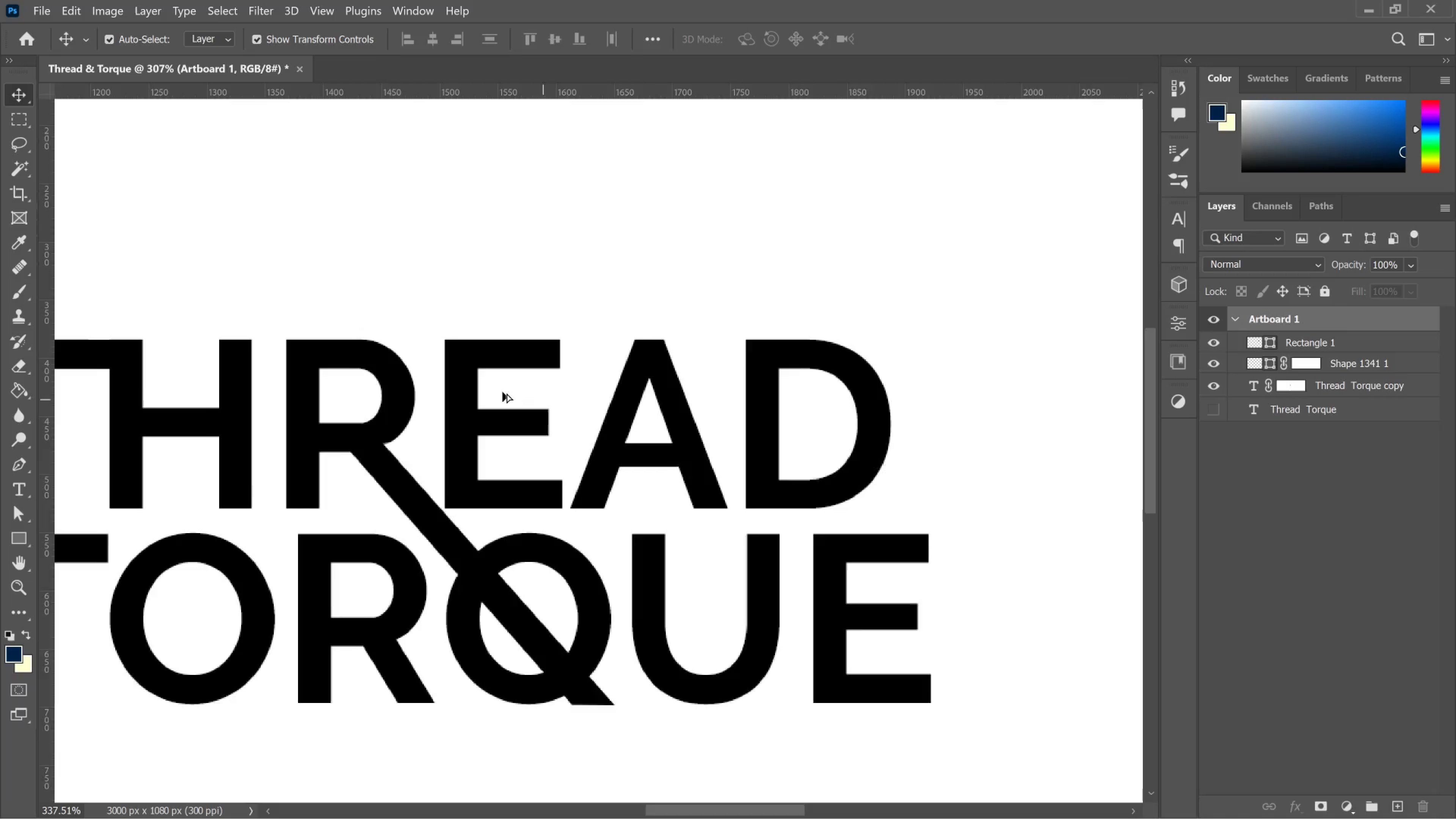 
scroll: coordinate [535, 397], scroll_direction: up, amount: 2.0
 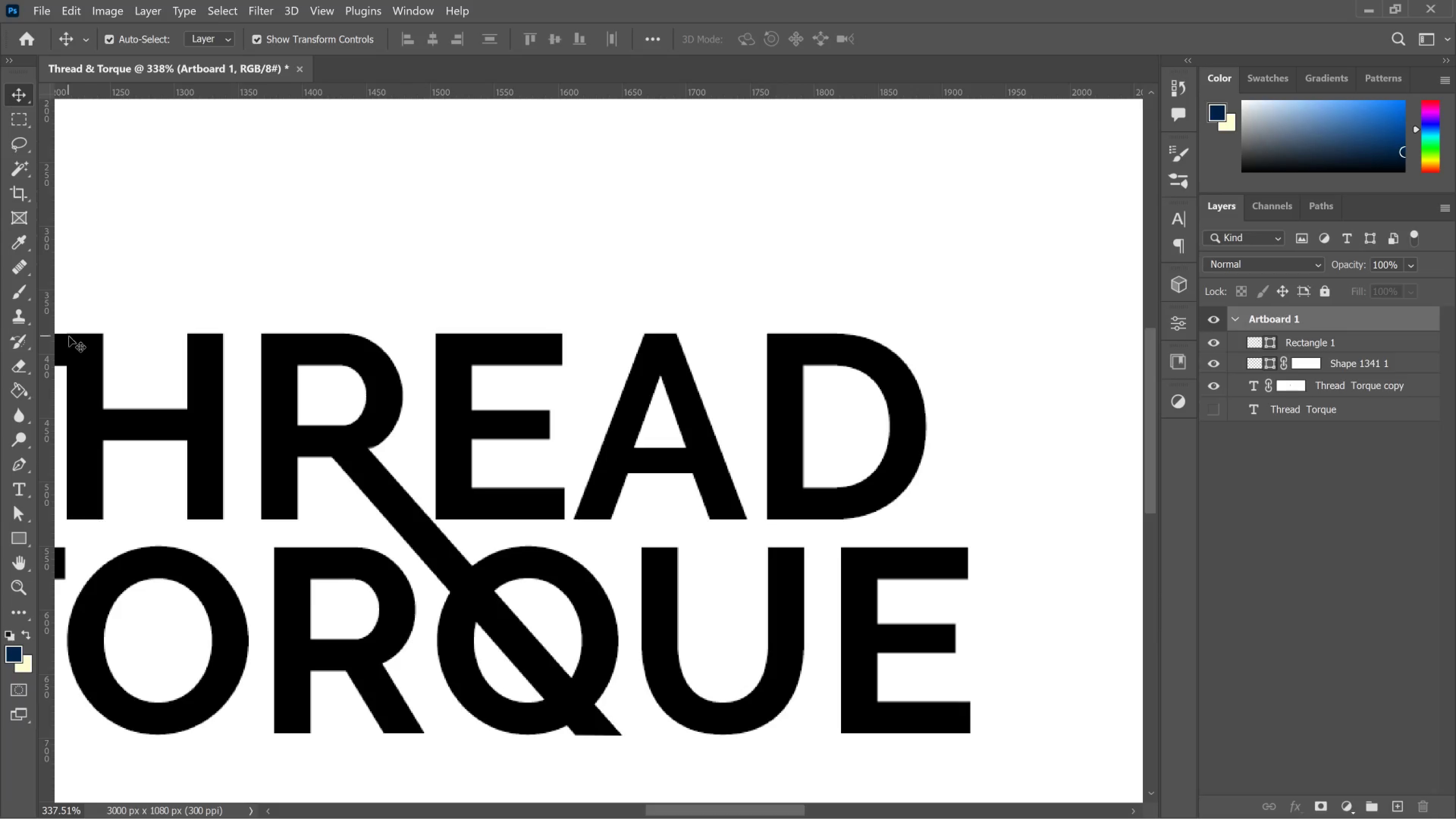 
left_click([71, 336])
 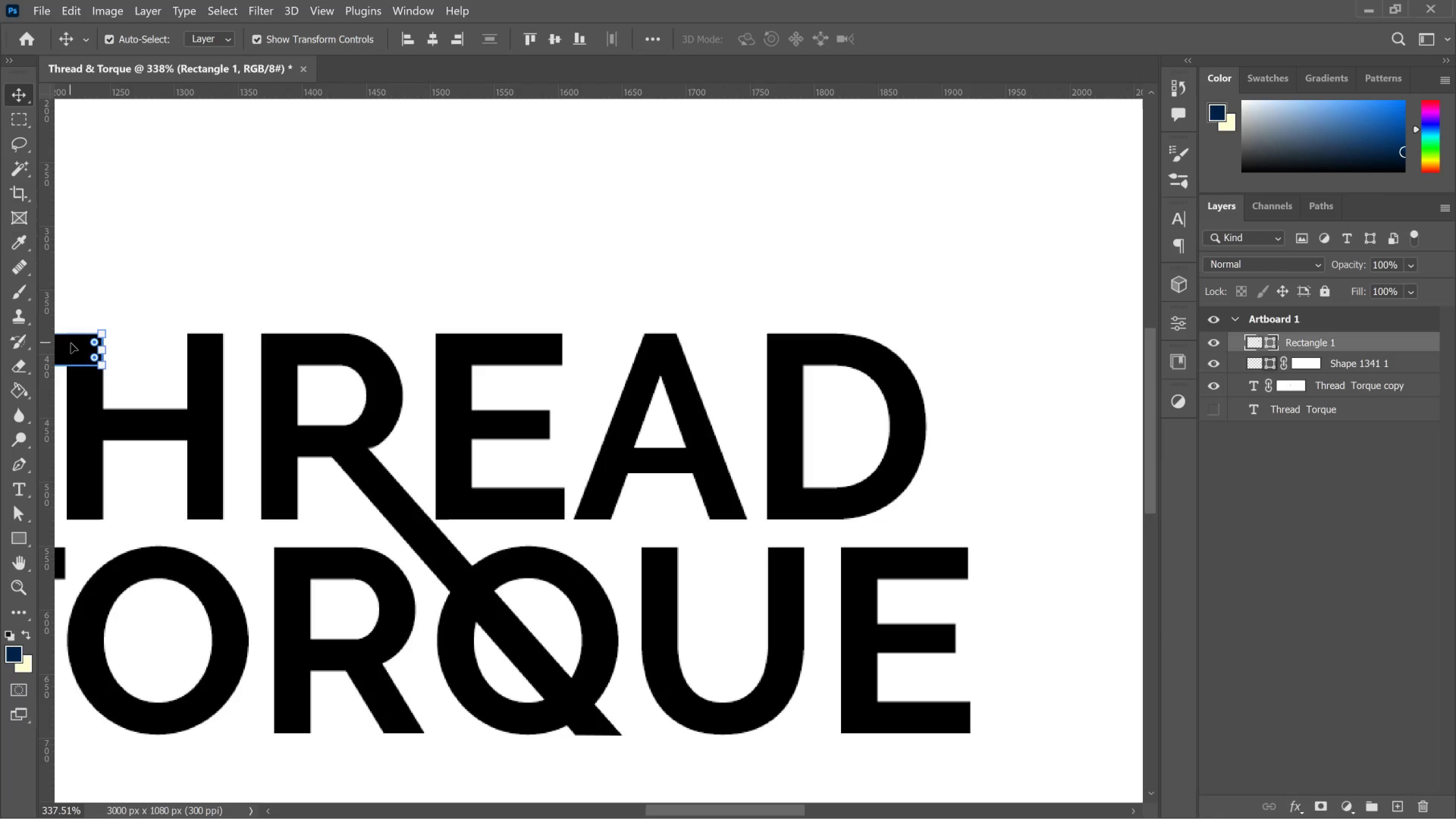 
hold_key(key=AltLeft, duration=4.16)
left_click_drag(start_coordinate=[71, 343], to_coordinate=[635, 416])
 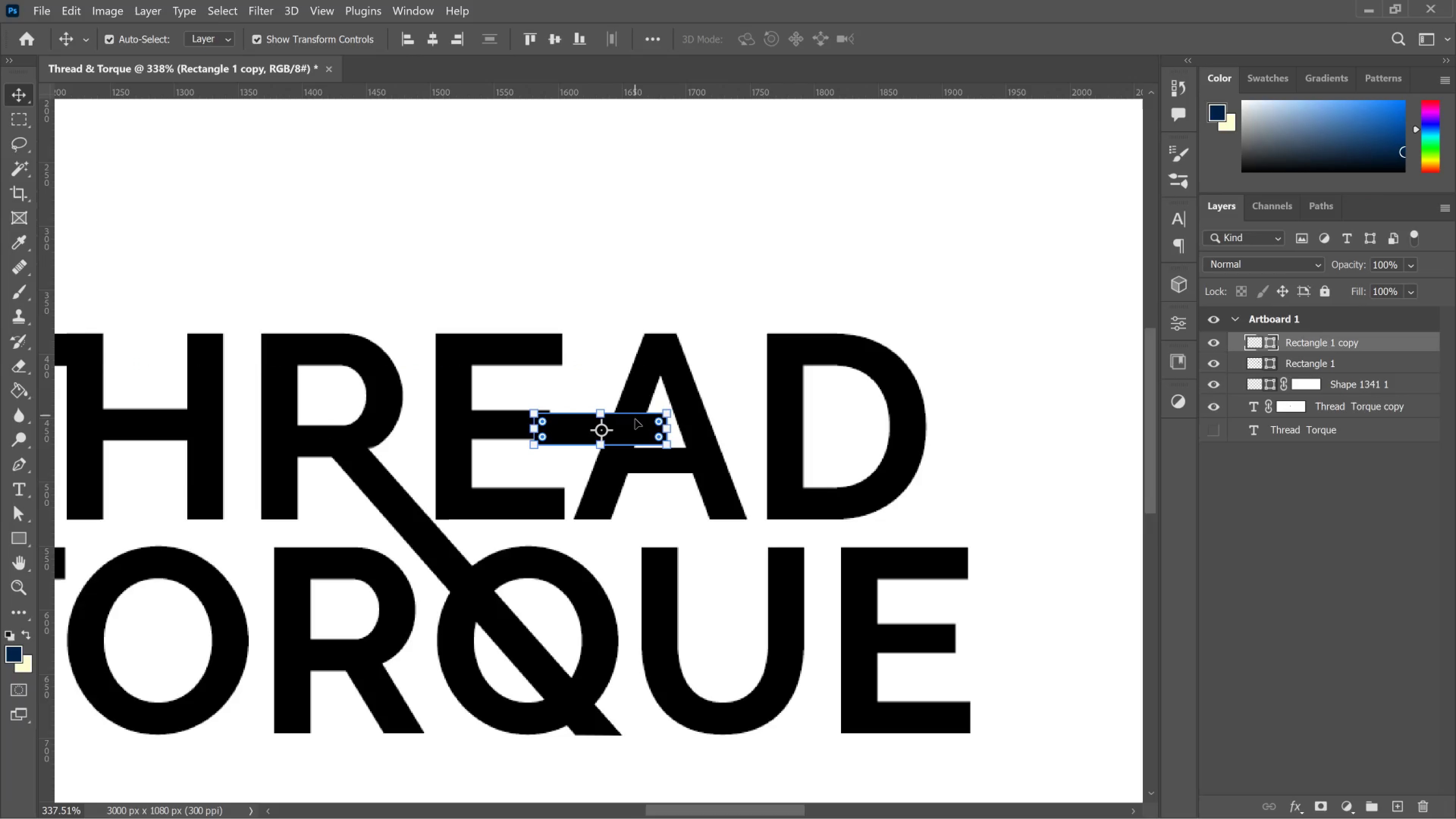 
hold_key(key=AltLeft, duration=0.95)
 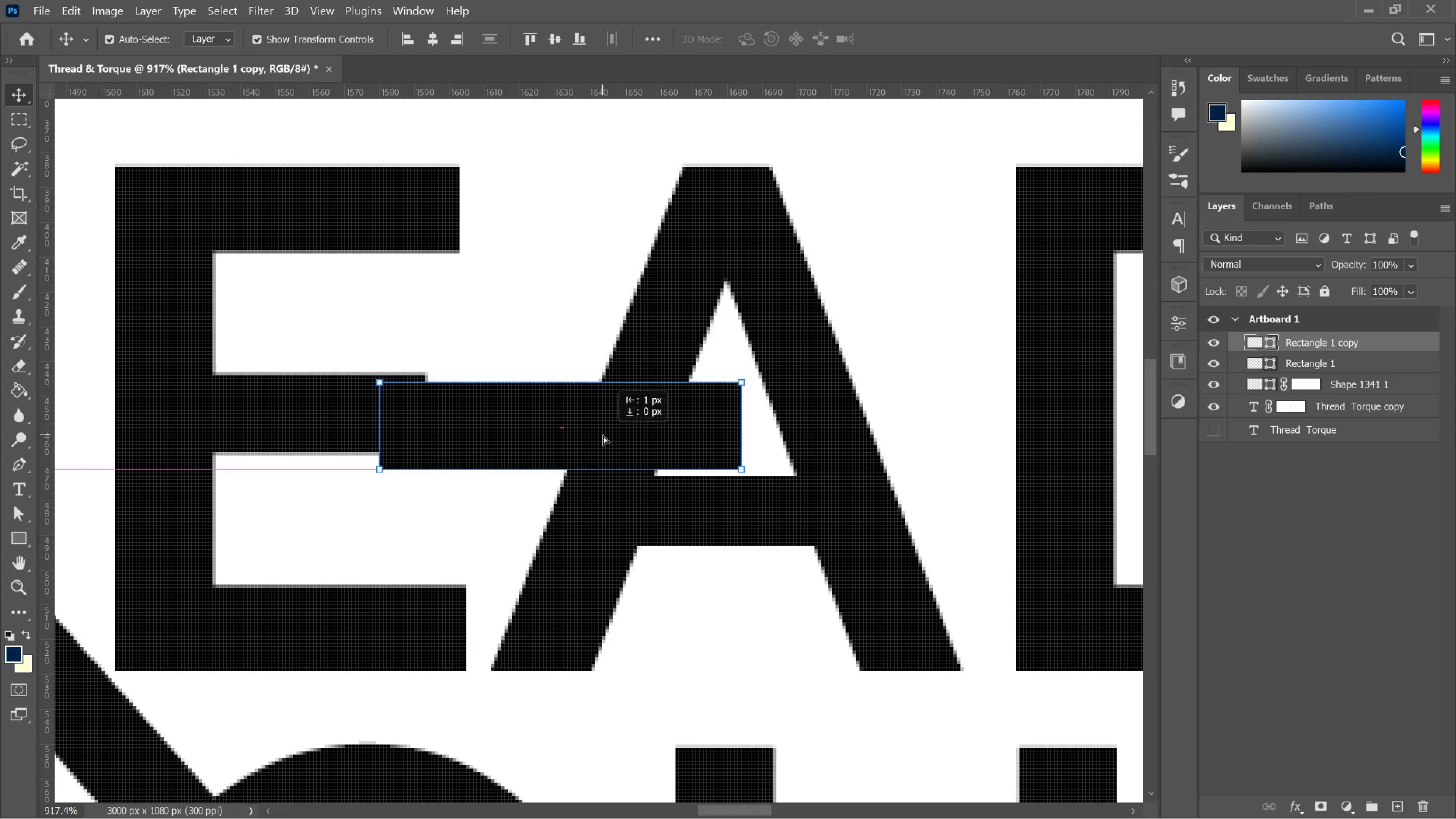 
left_click_drag(start_coordinate=[605, 437], to_coordinate=[605, 426])
 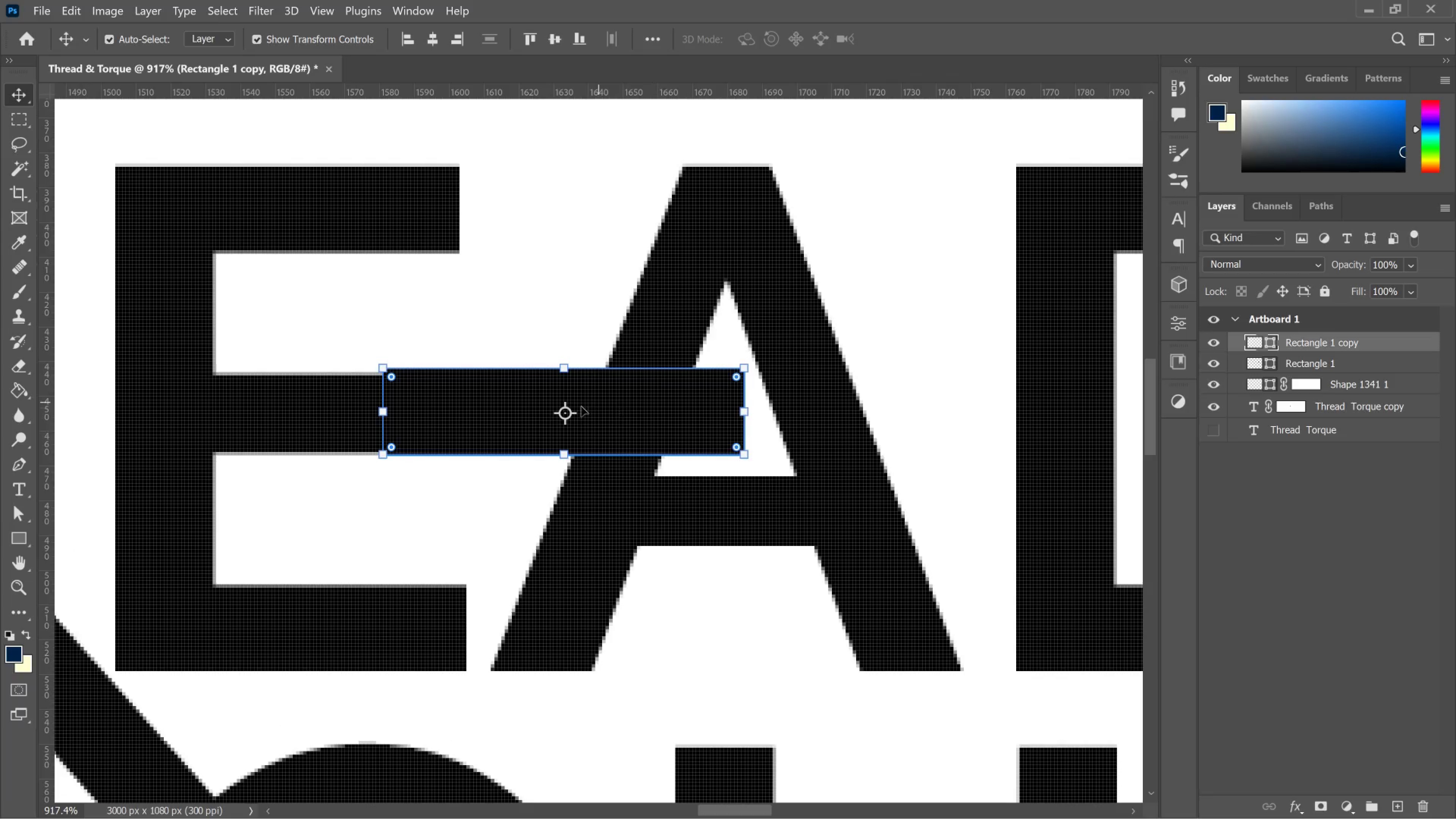 
scroll: coordinate [608, 442], scroll_direction: up, amount: 11.0
 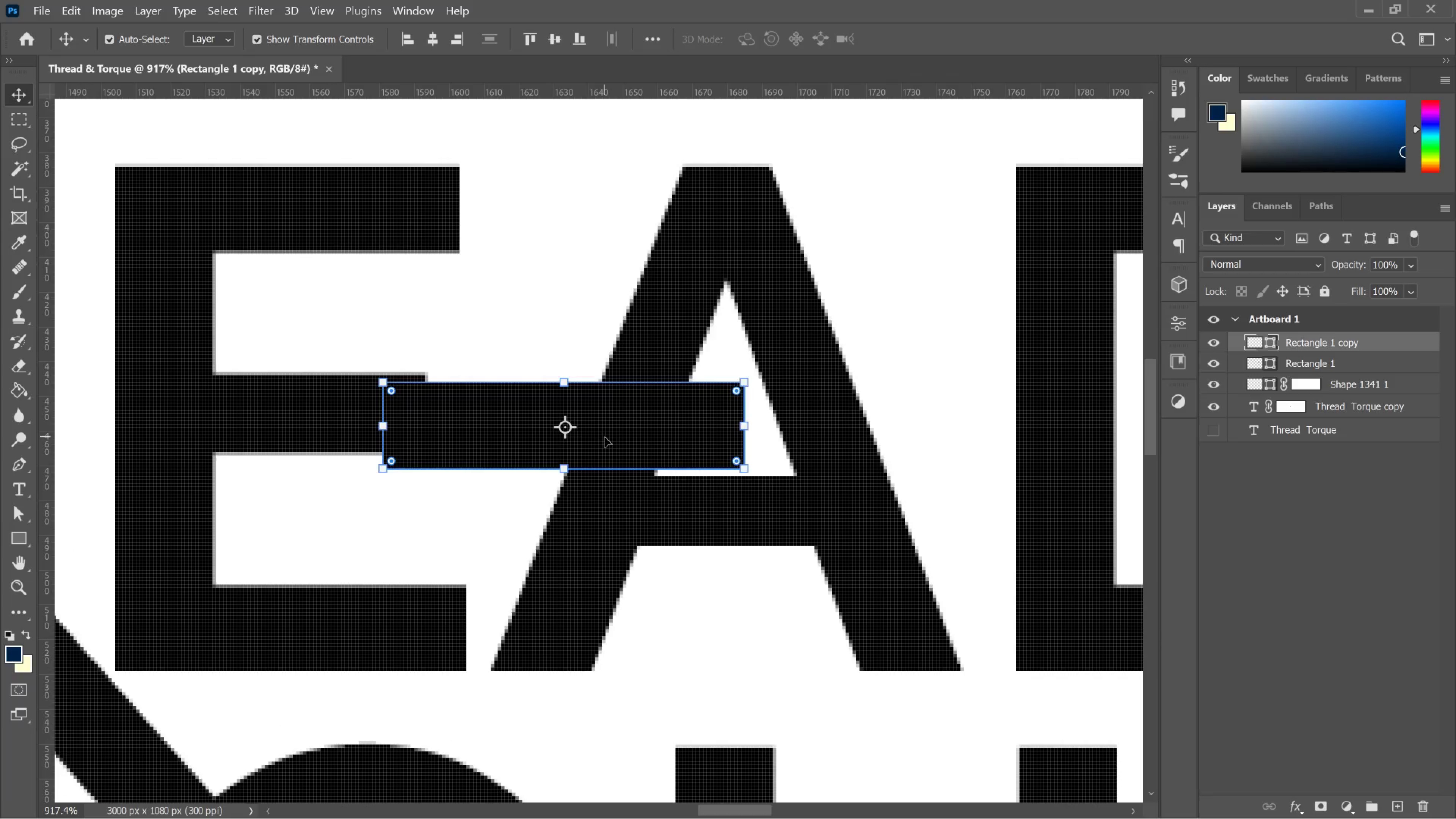 
hold_key(key=AltLeft, duration=0.72)
scroll: coordinate [538, 416], scroll_direction: up, amount: 9.0
 